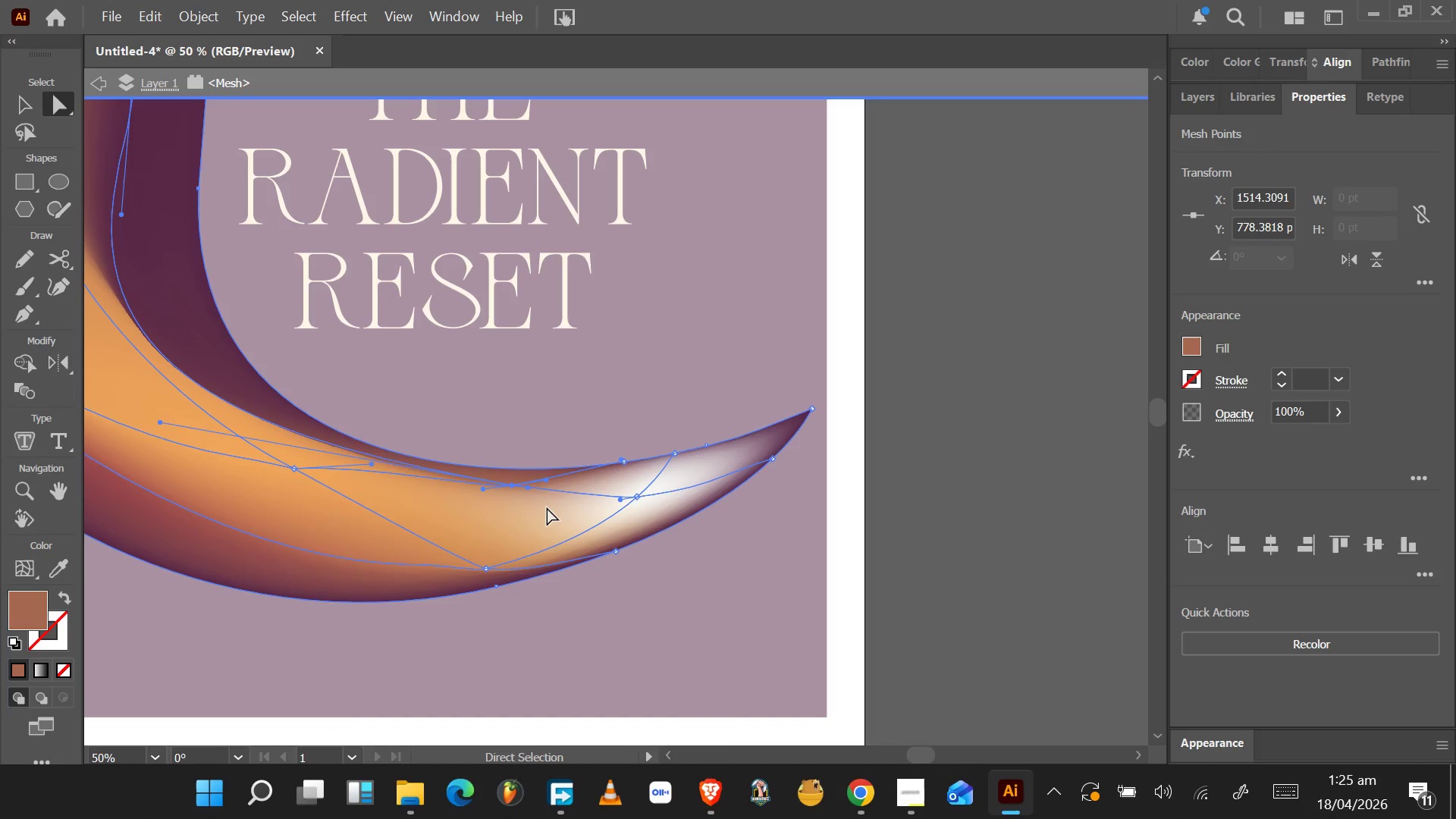 
left_click([410, 519])
 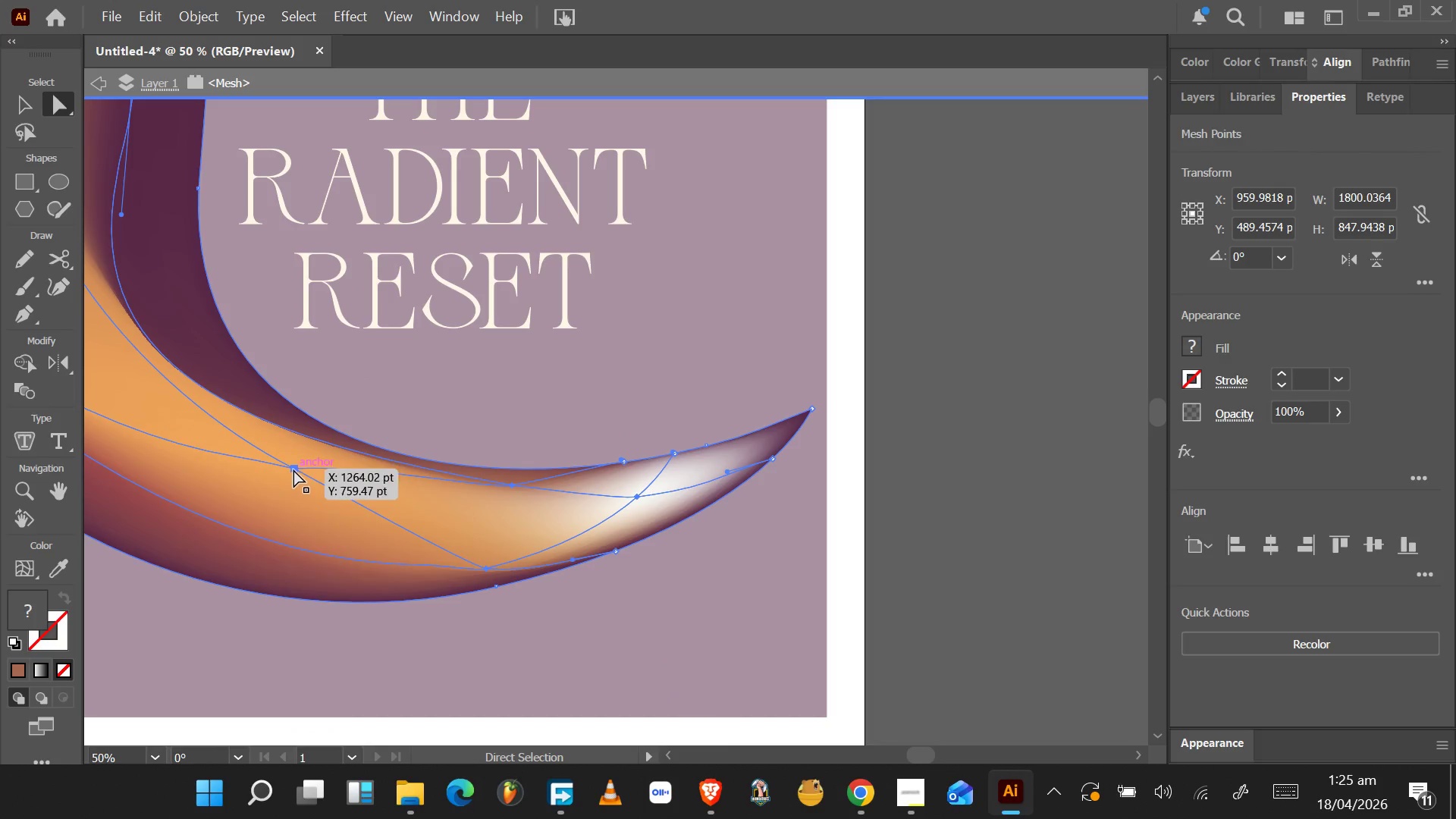 
left_click([297, 469])
 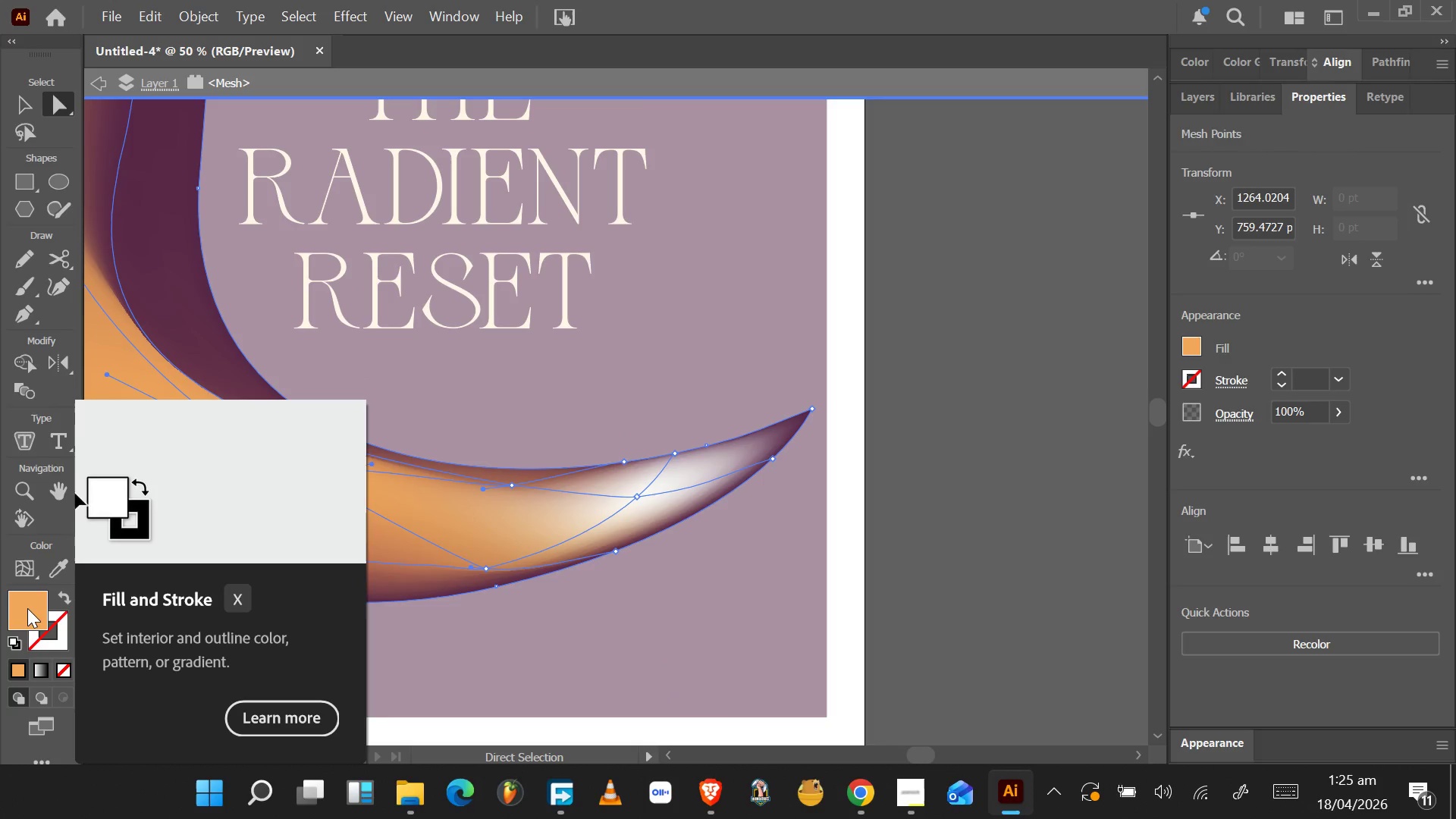 
double_click([27, 608])
 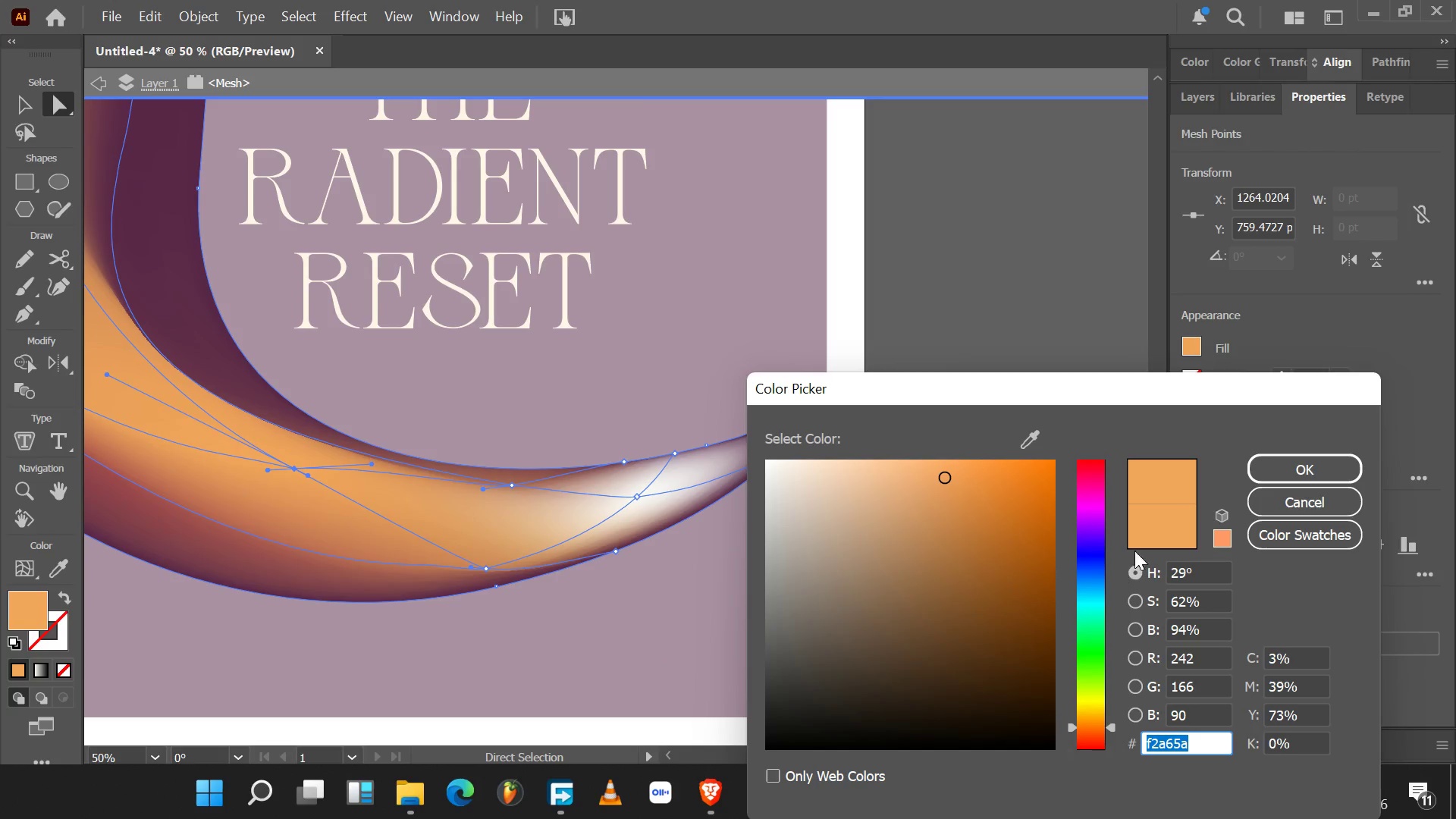 
left_click([1290, 500])
 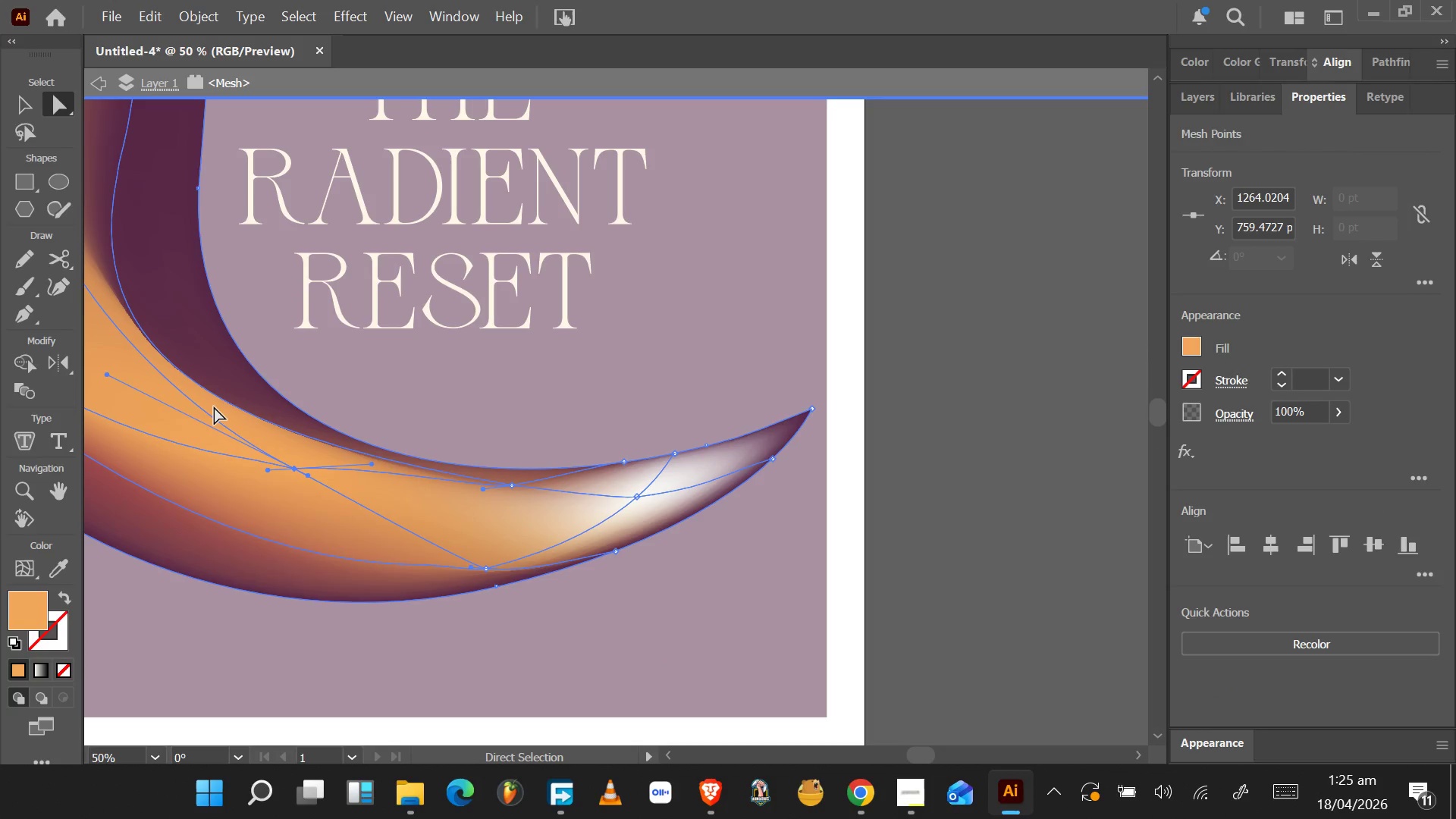 
hold_key(key=AltLeft, duration=0.69)
scroll: coordinate [214, 406], scroll_direction: down, amount: 4.0
 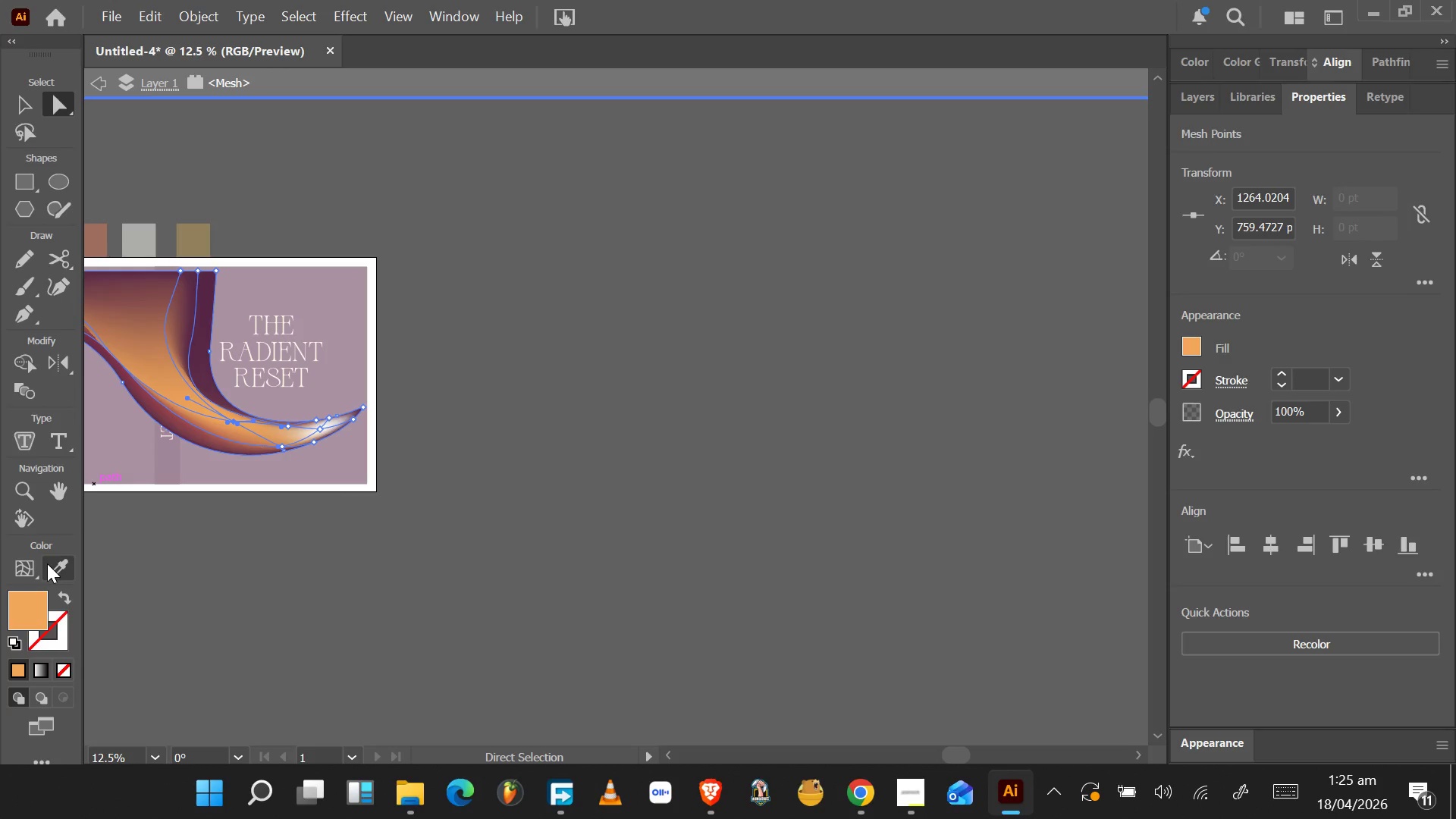 
left_click([58, 564])
 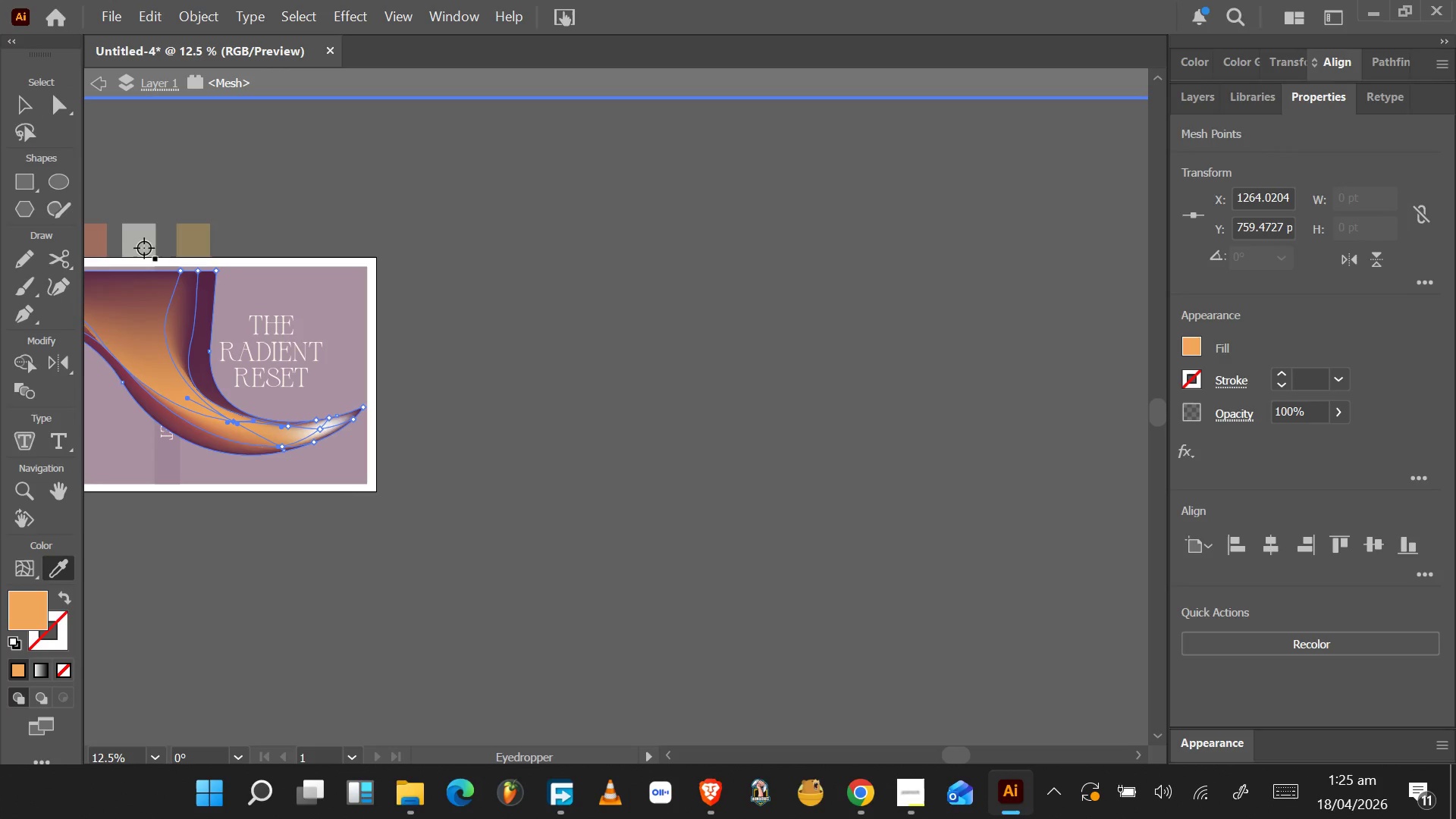 
left_click([146, 243])
 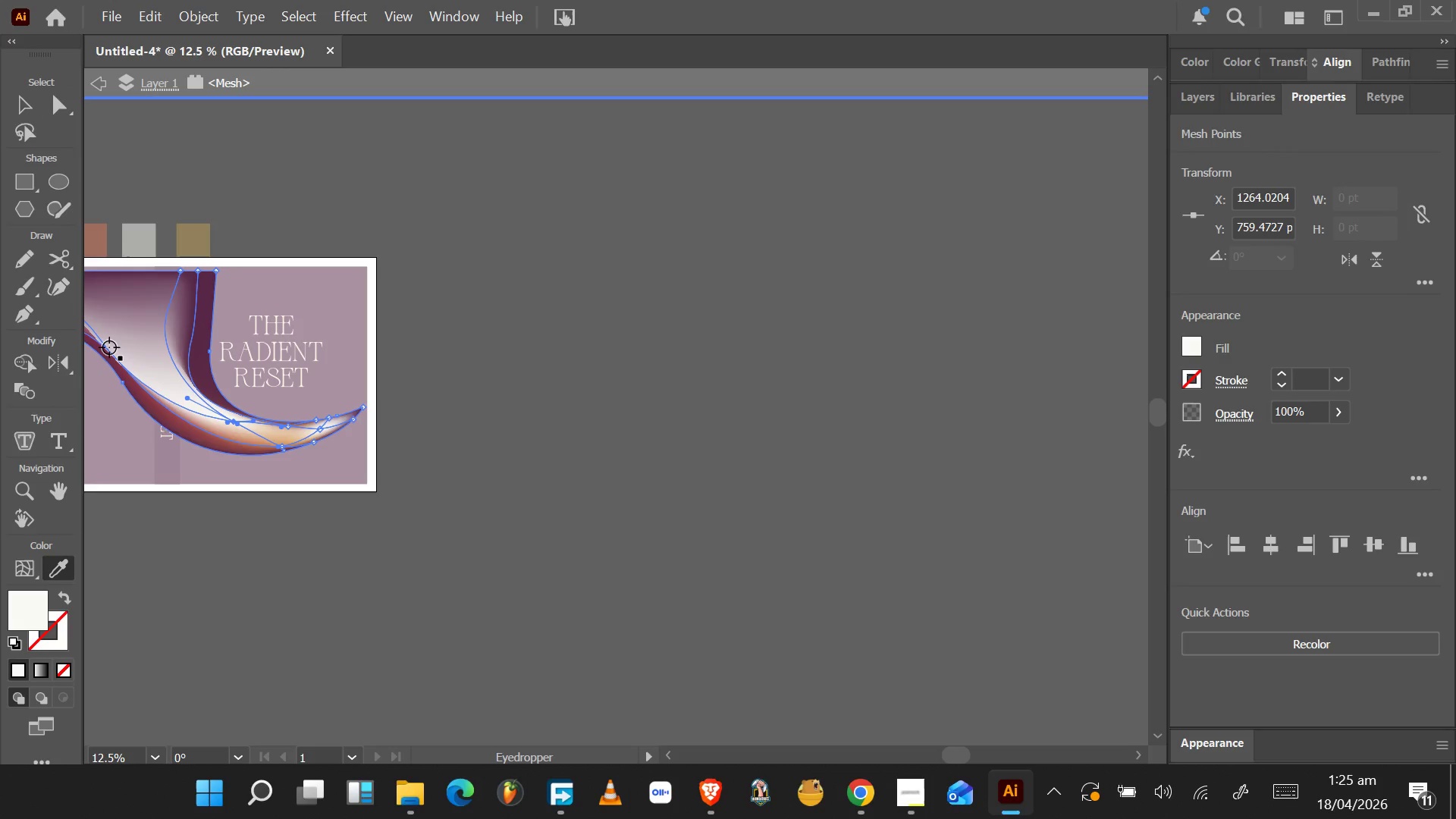 
wait(7.16)
 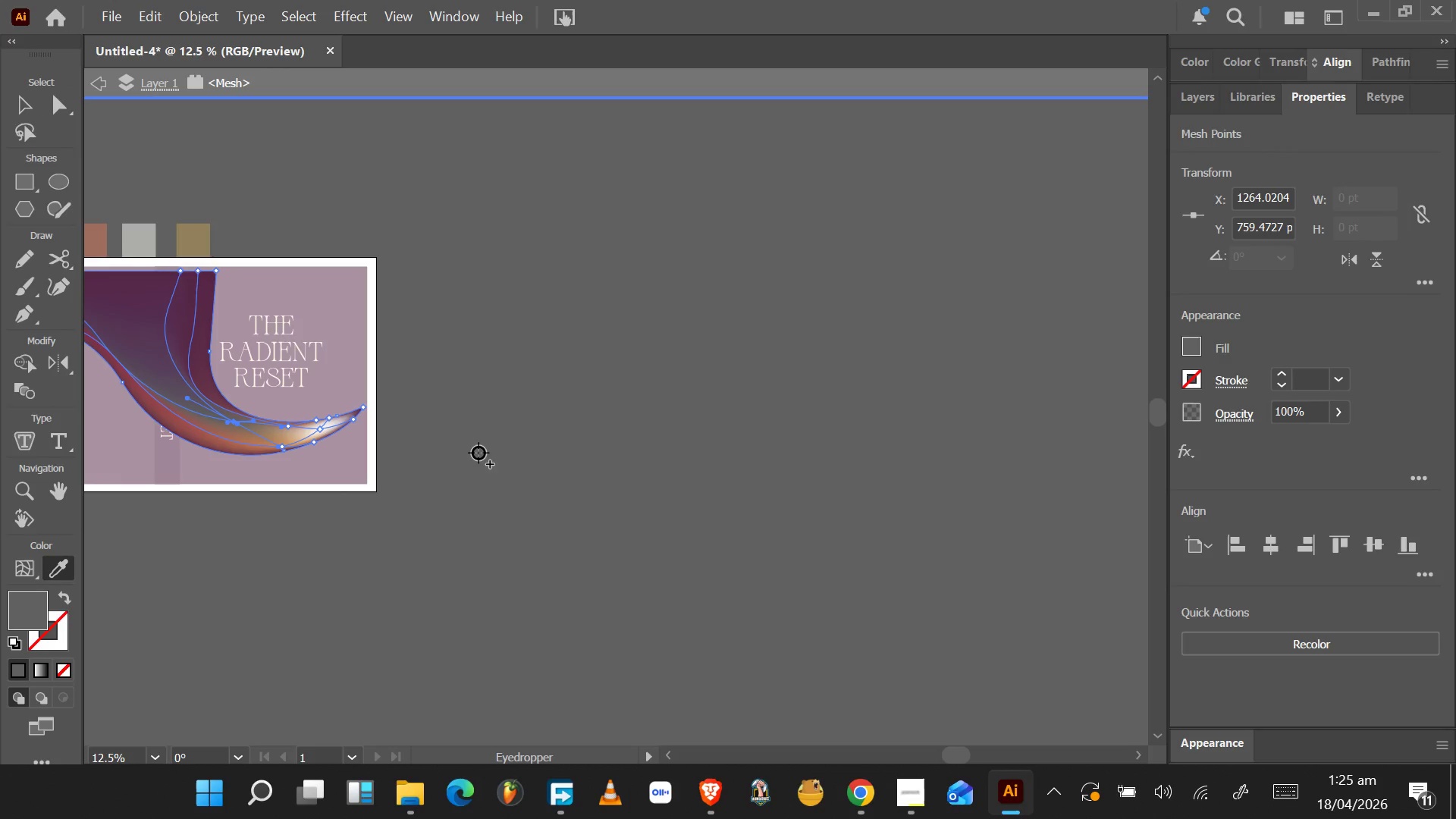 
left_click([51, 105])
 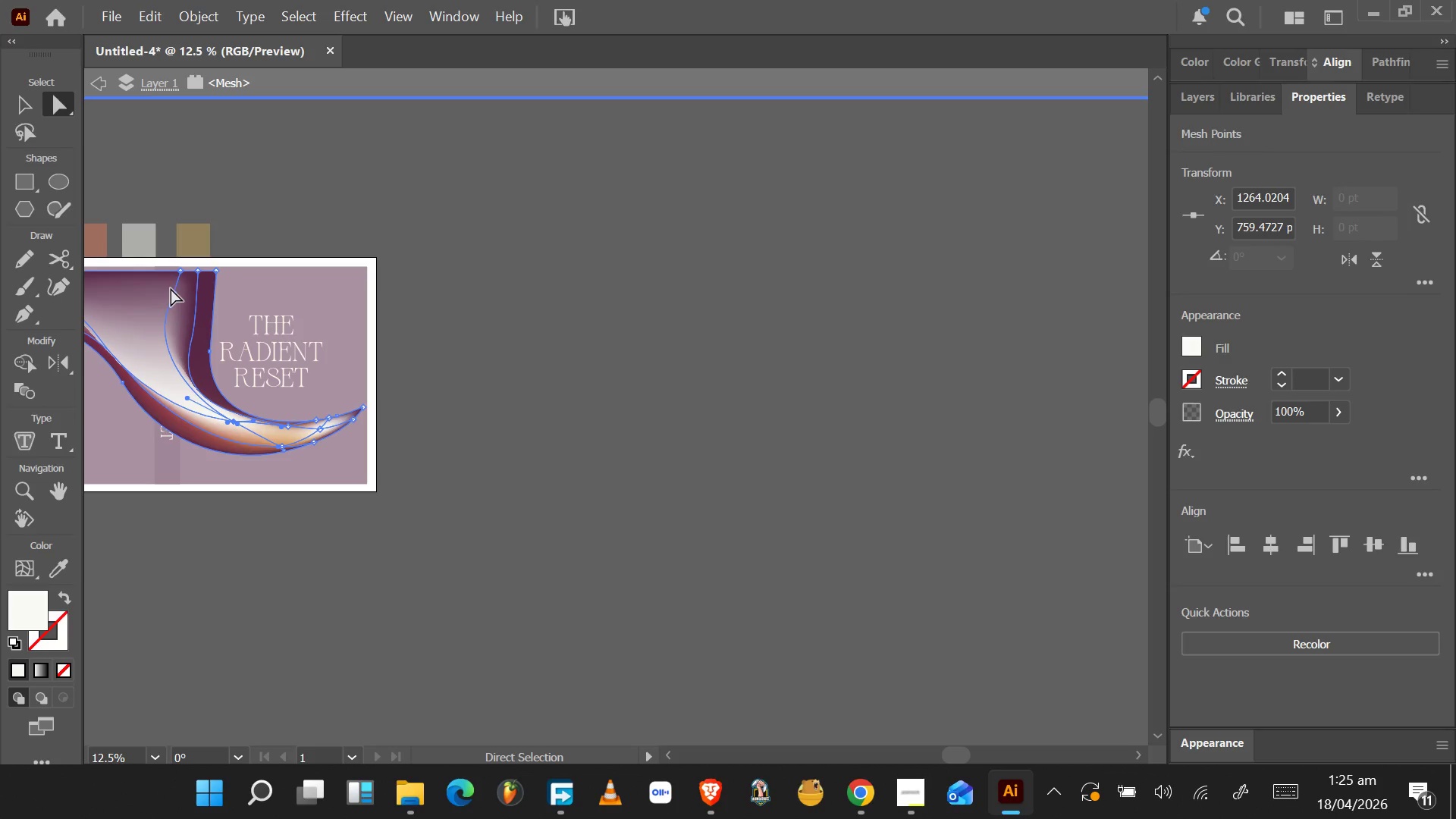 
hold_key(key=AltLeft, duration=1.44)
scroll: coordinate [171, 288], scroll_direction: none, amount: 0.0
 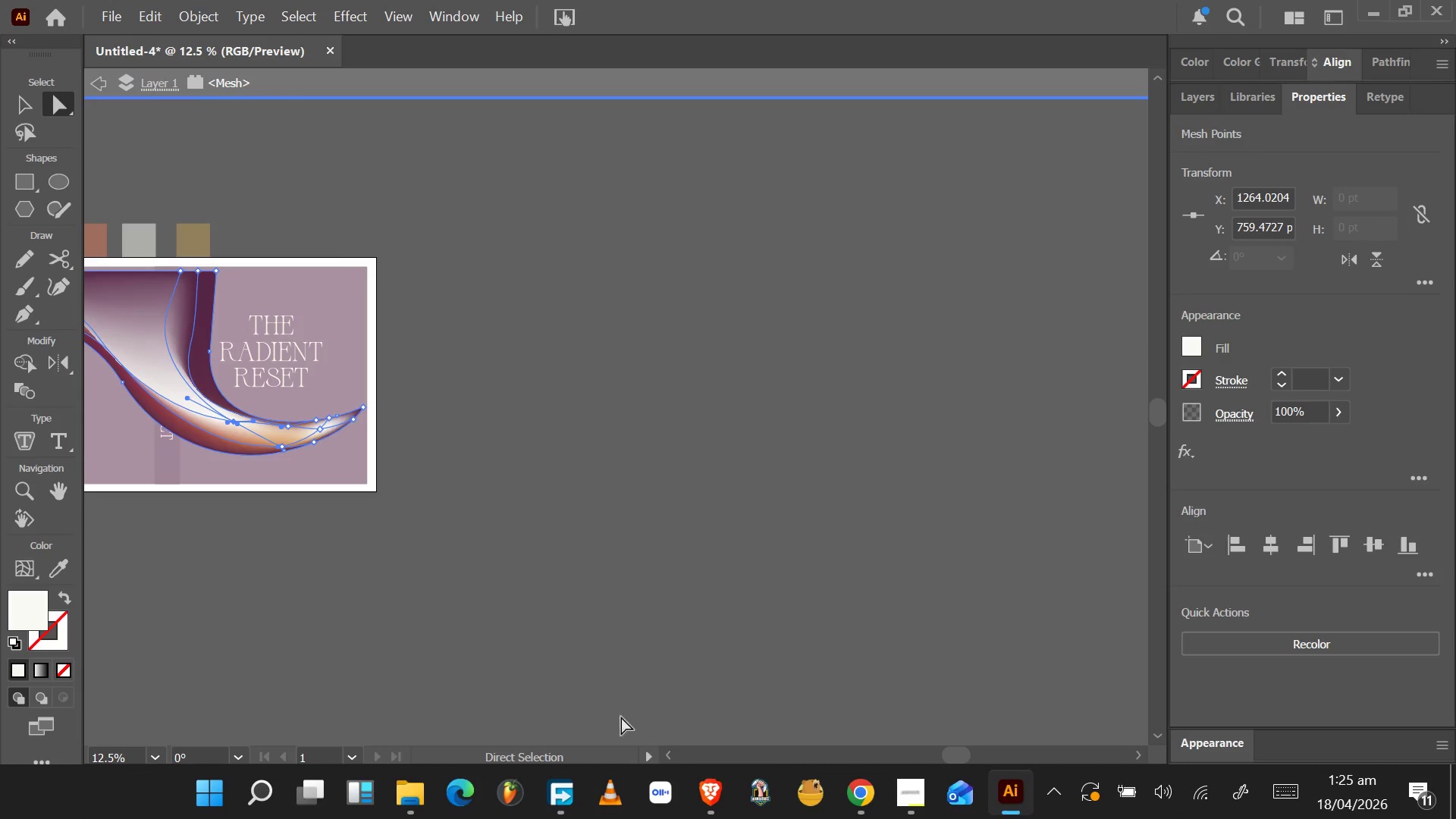 
left_click_drag(start_coordinate=[670, 754], to_coordinate=[662, 754])
 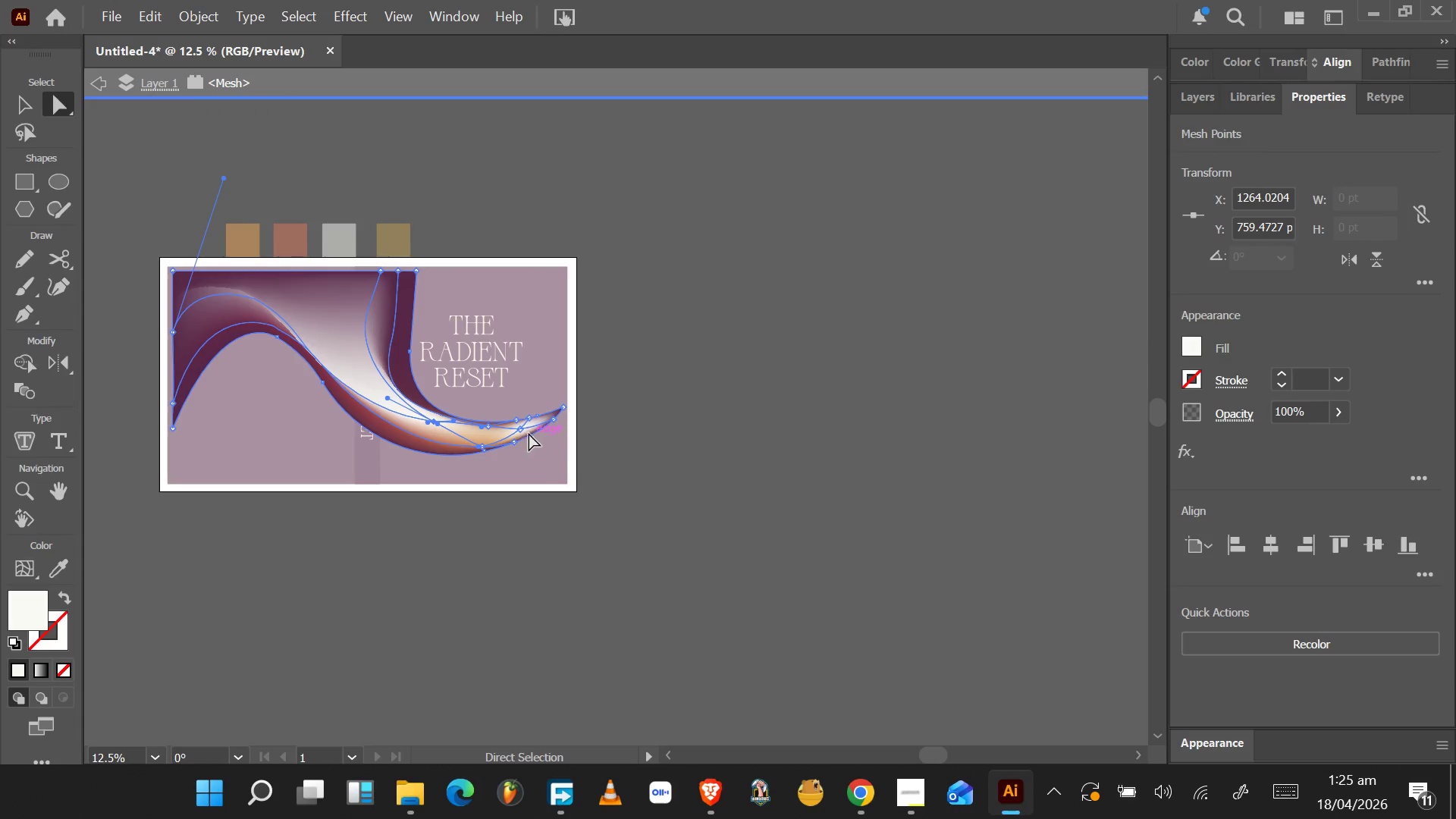 
hold_key(key=AltLeft, duration=0.38)
scroll: coordinate [522, 428], scroll_direction: up, amount: 3.0
 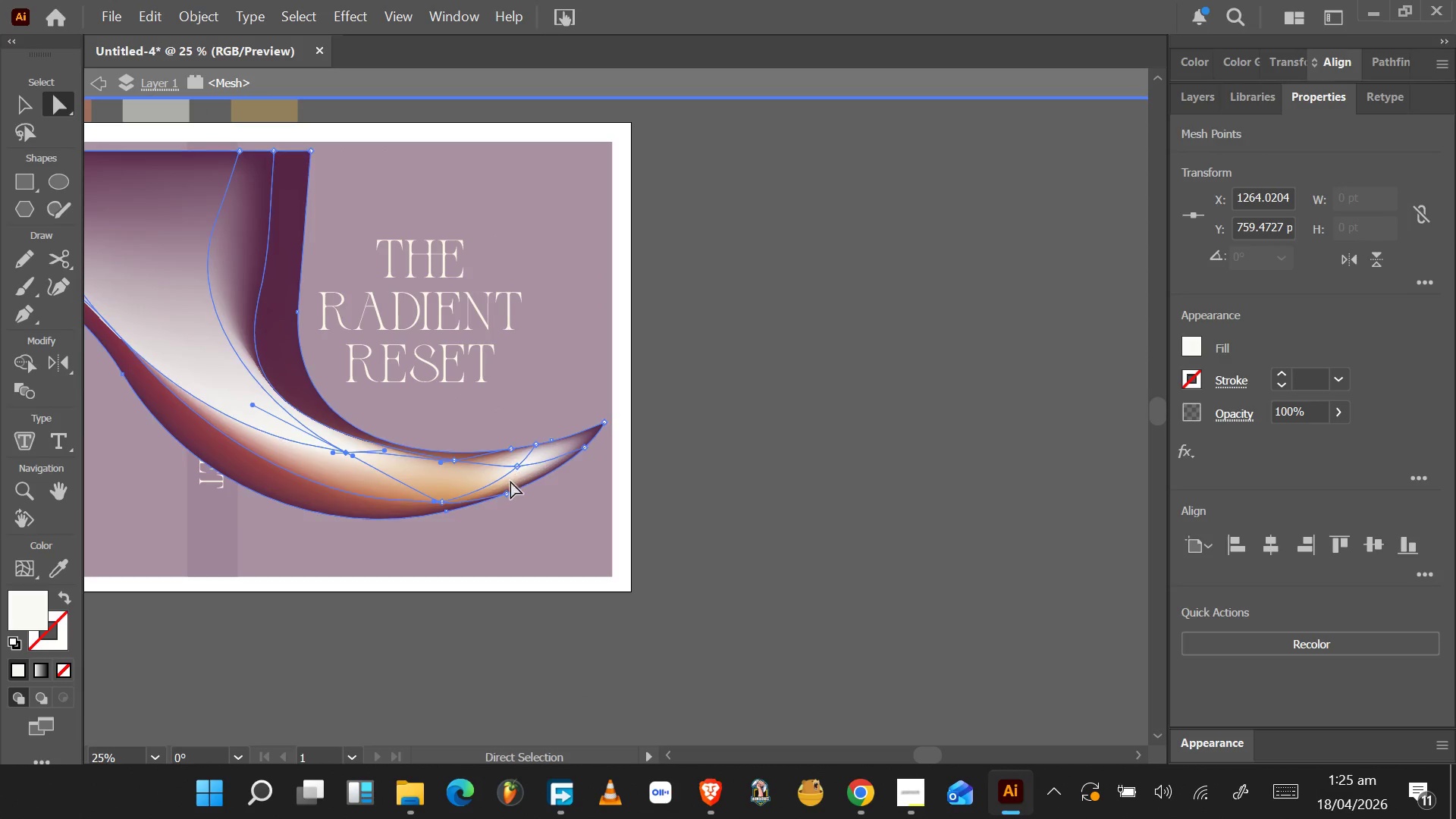 
left_click([514, 468])
 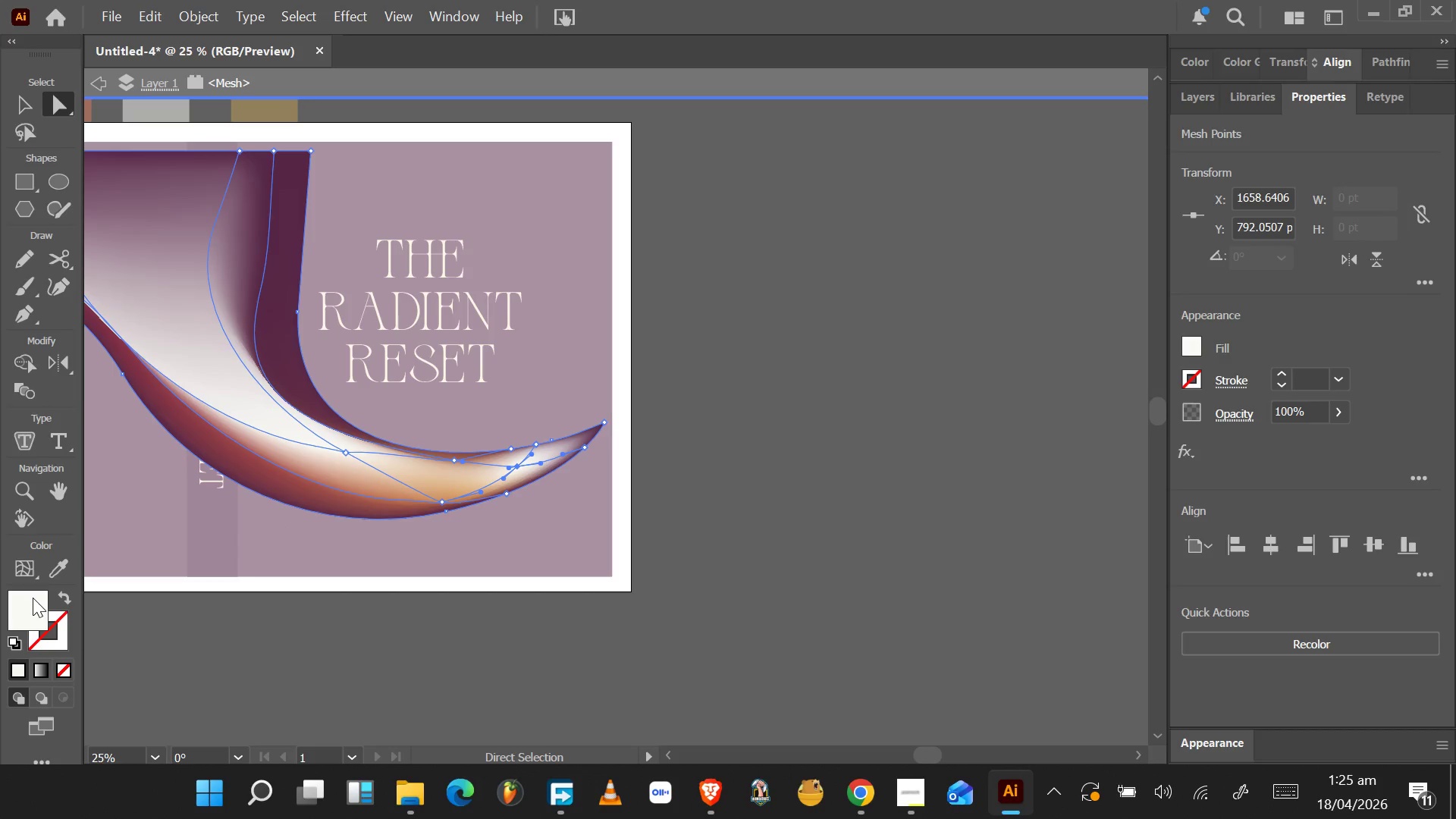 
double_click([33, 598])
 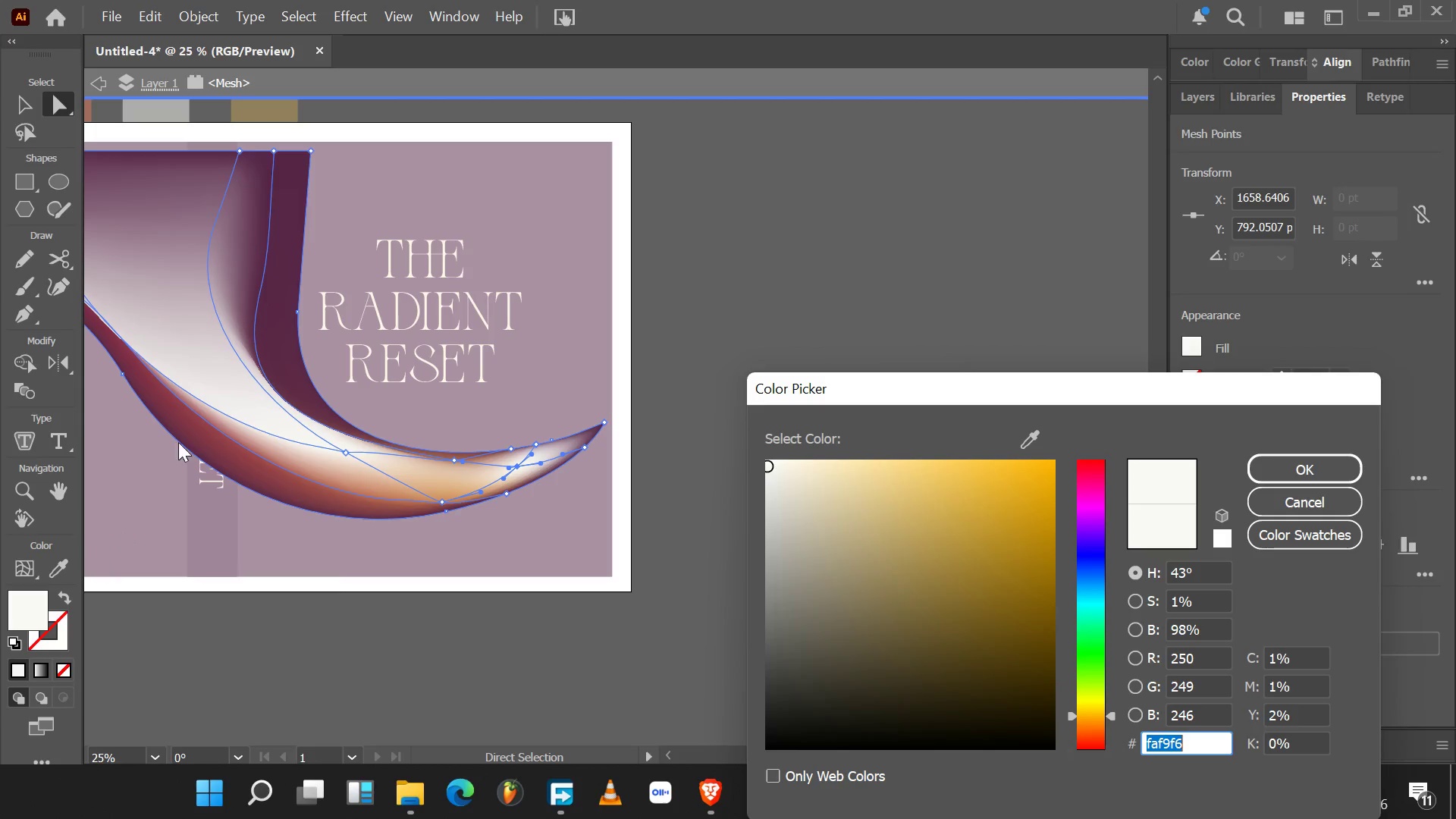 
scroll: coordinate [202, 322], scroll_direction: up, amount: 6.0
 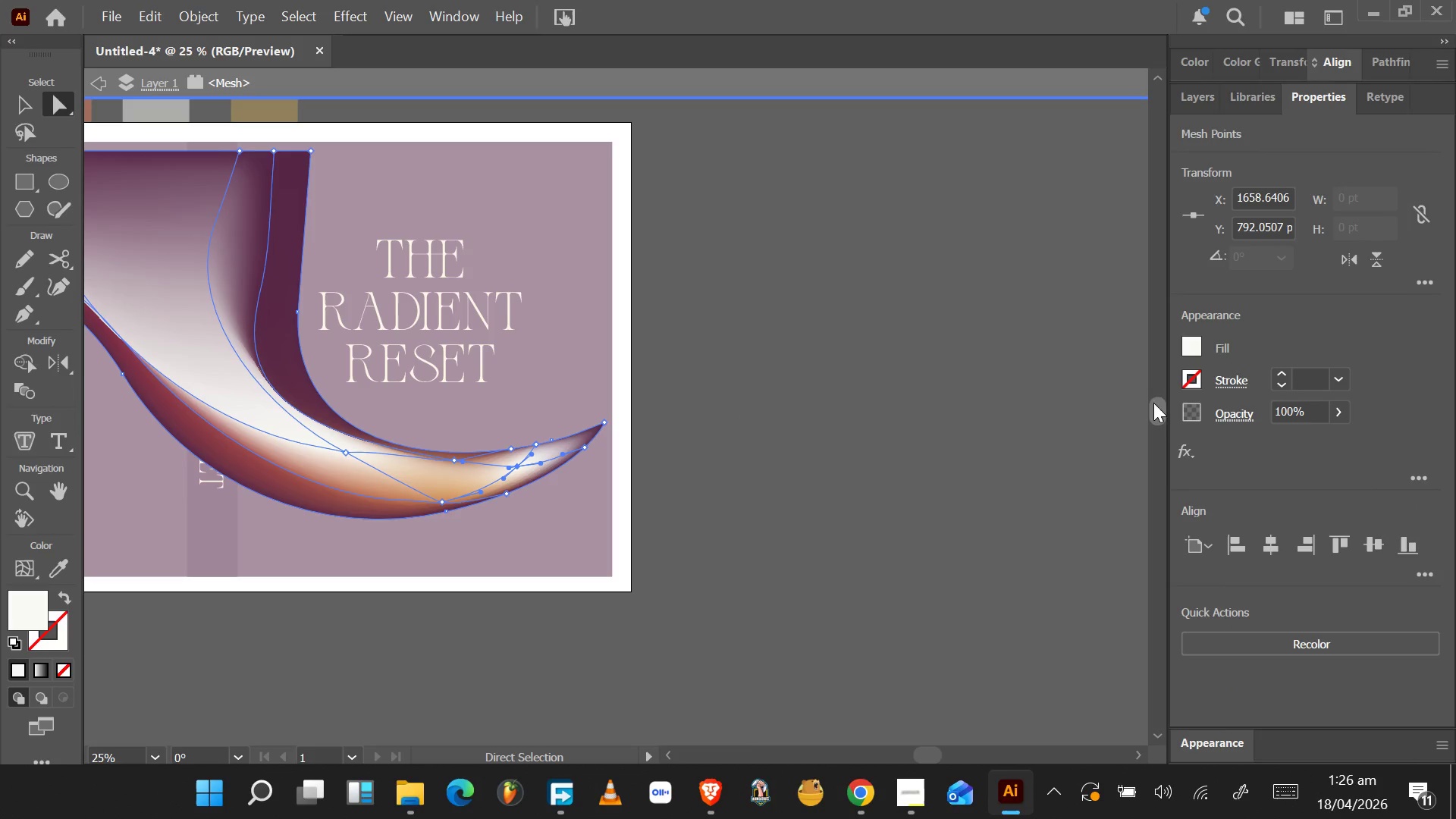 
double_click([1158, 83])
 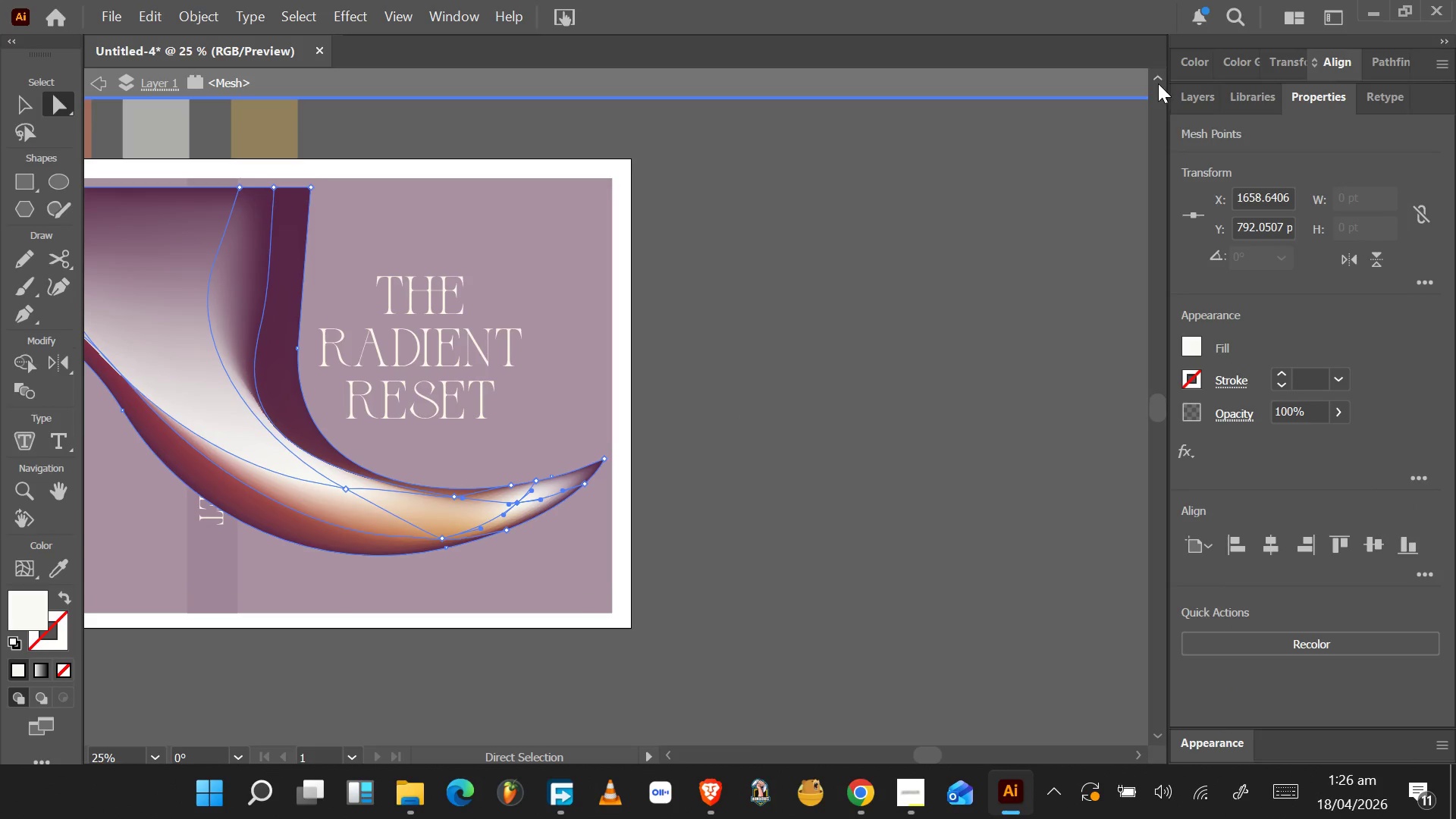 
triple_click([1158, 83])
 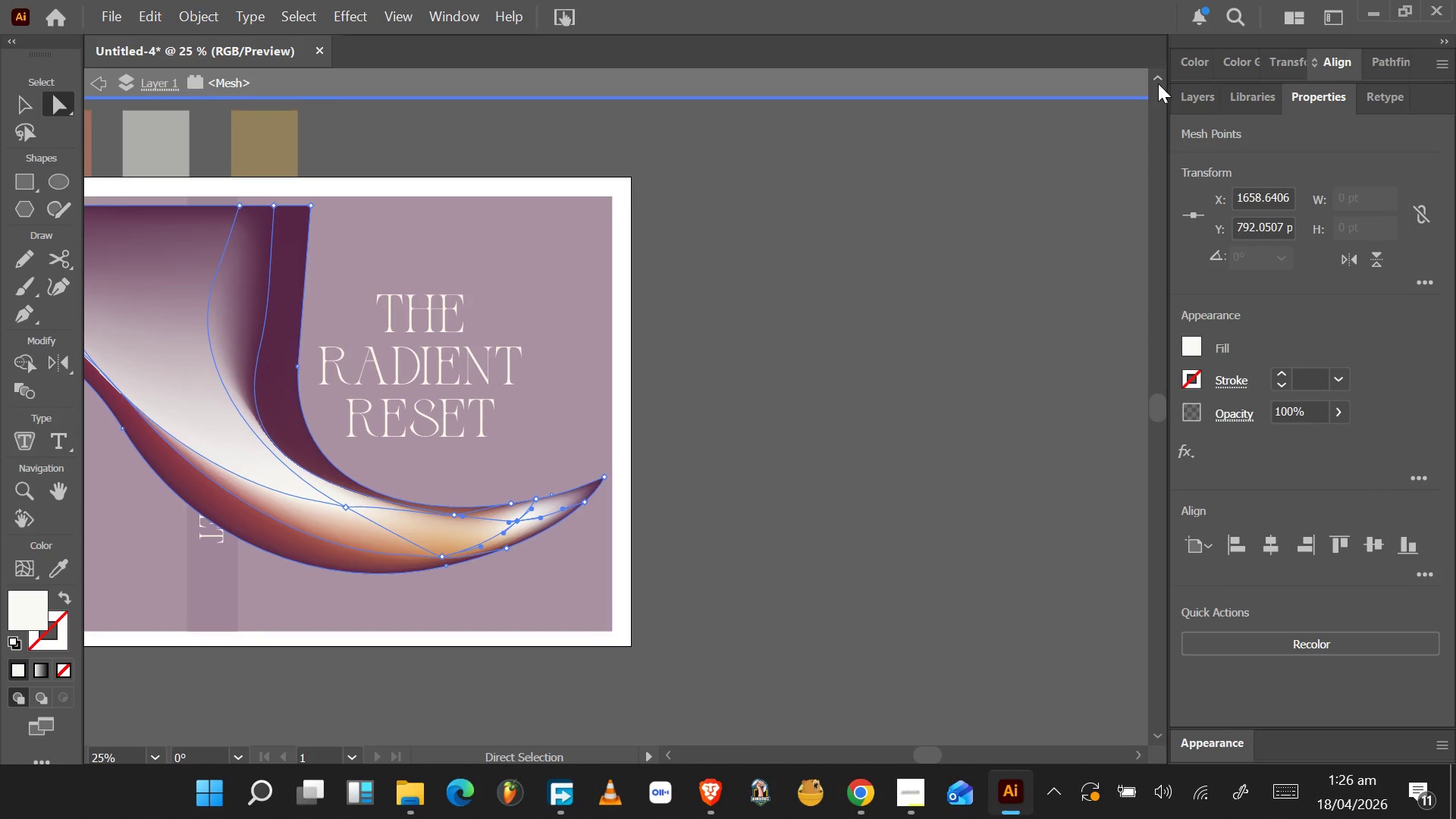 
triple_click([1158, 83])
 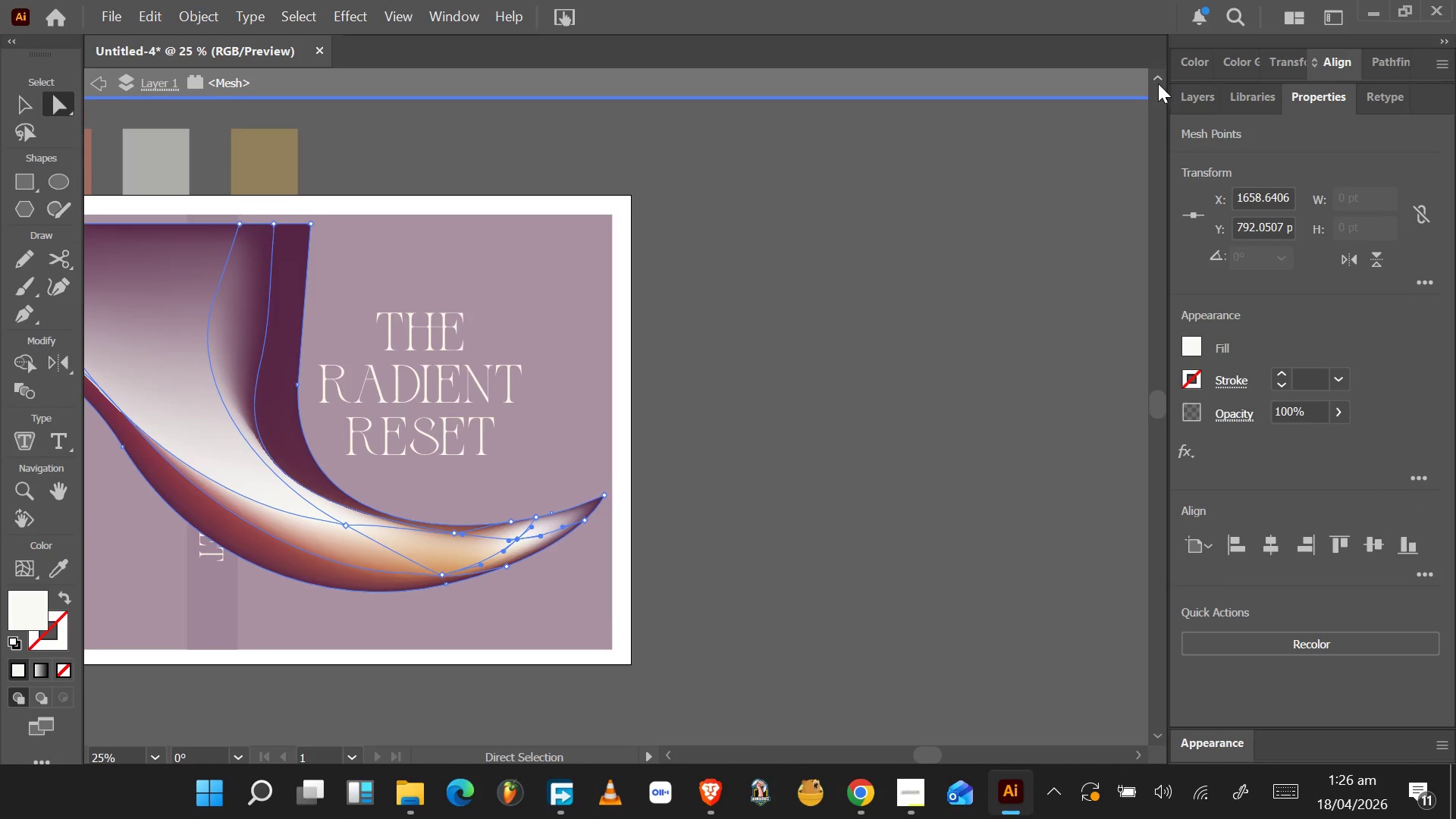 
triple_click([1158, 83])
 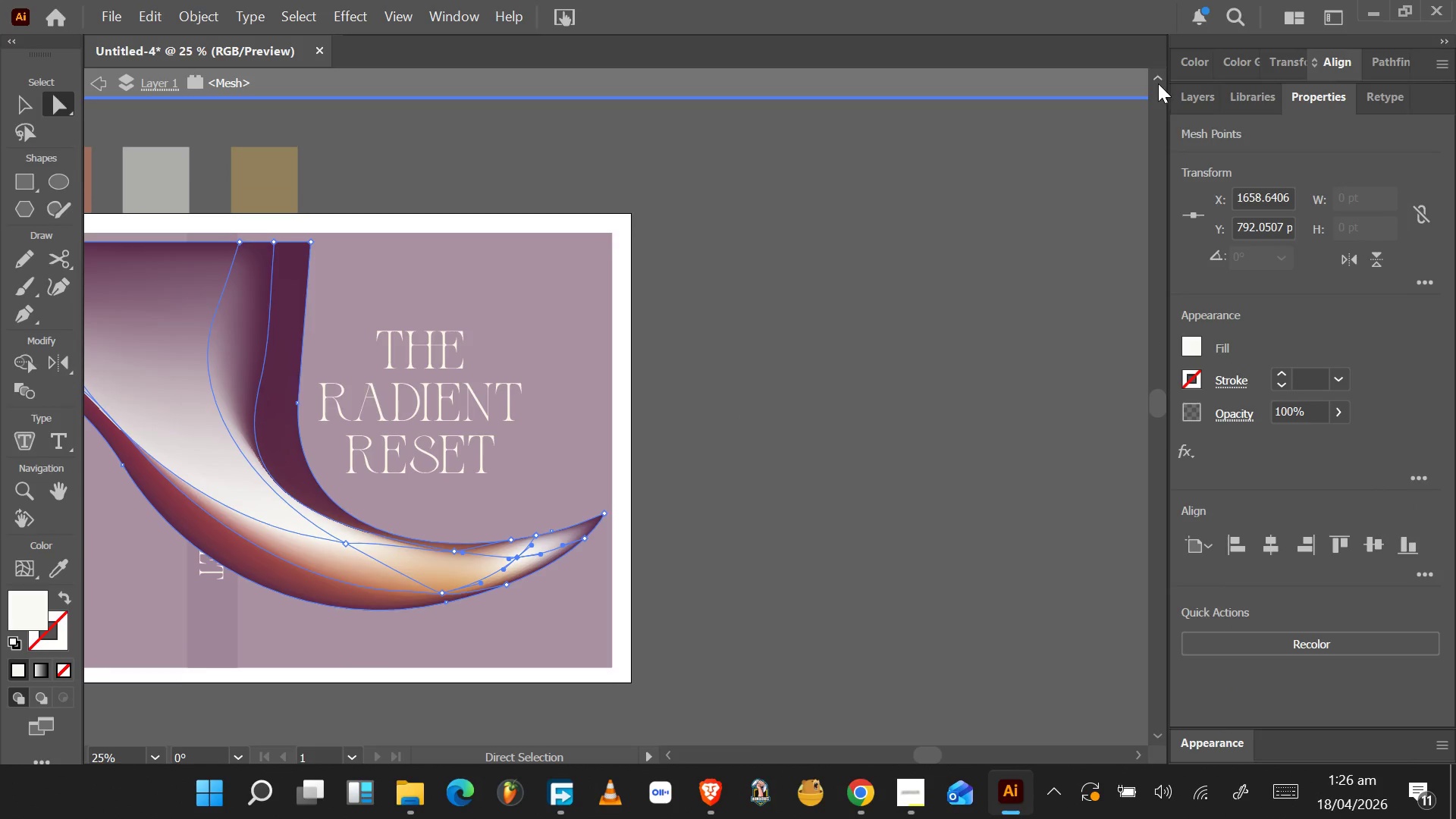 
triple_click([1158, 83])
 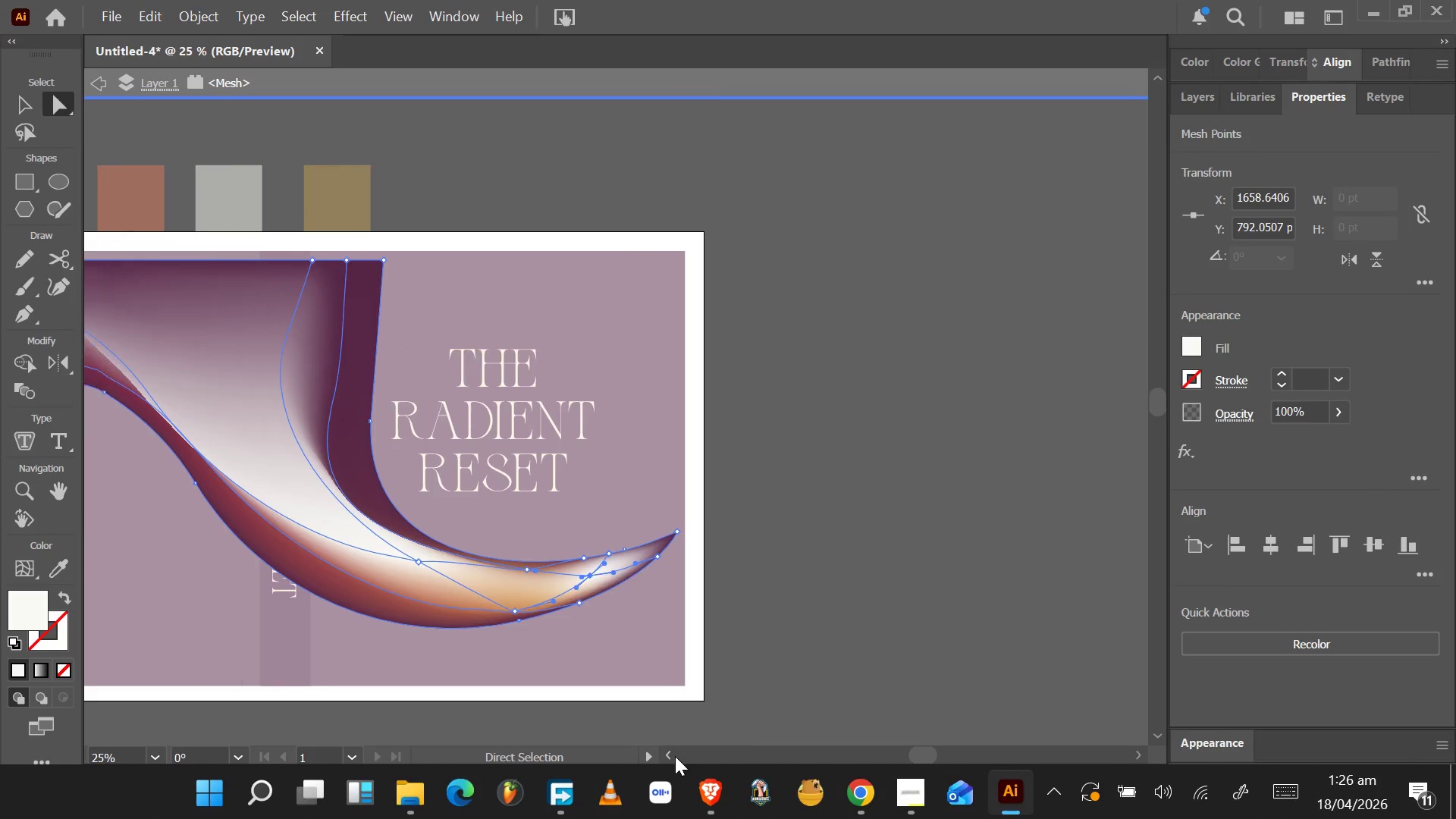 
left_click([675, 756])
 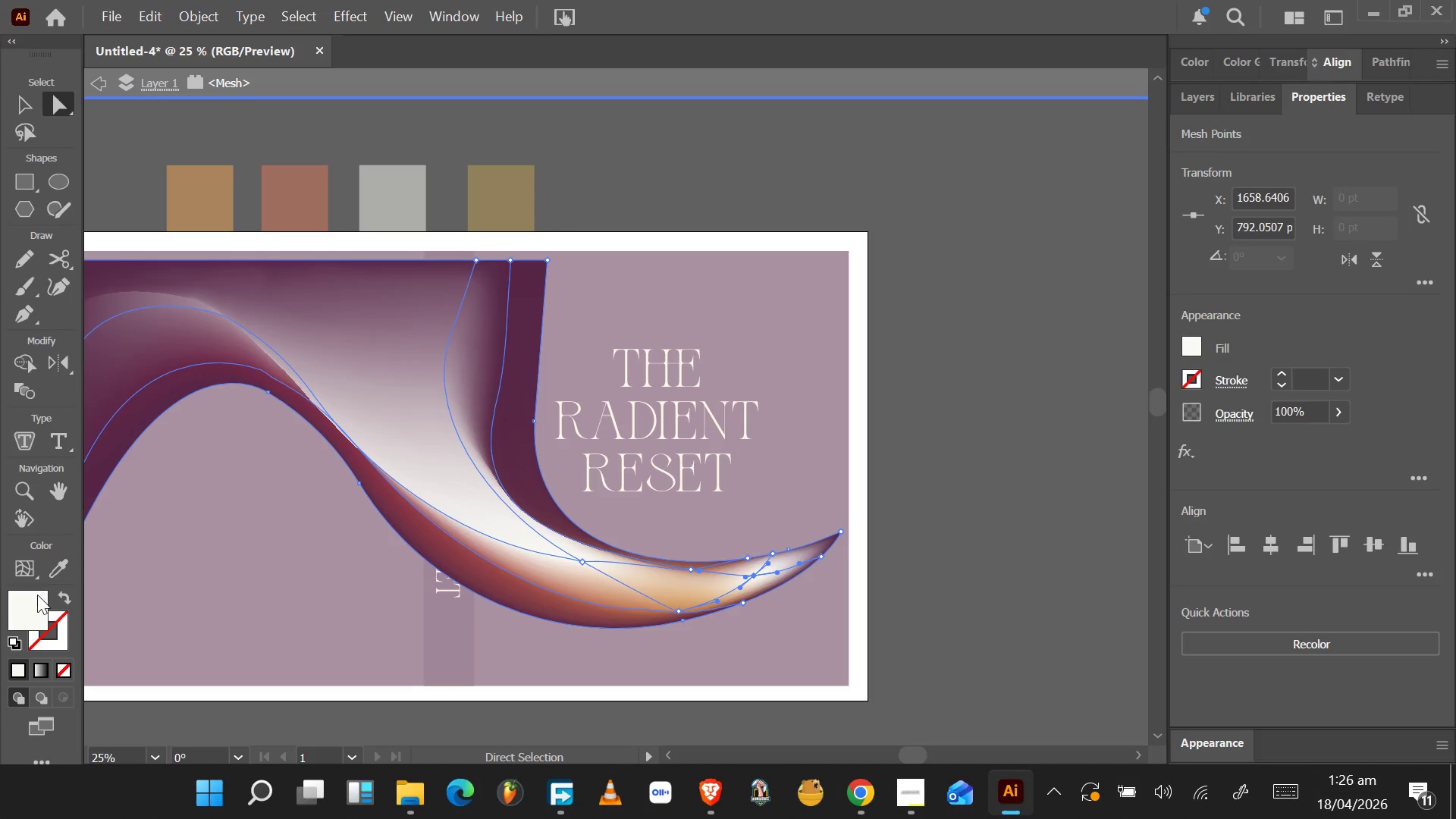 
left_click([57, 561])
 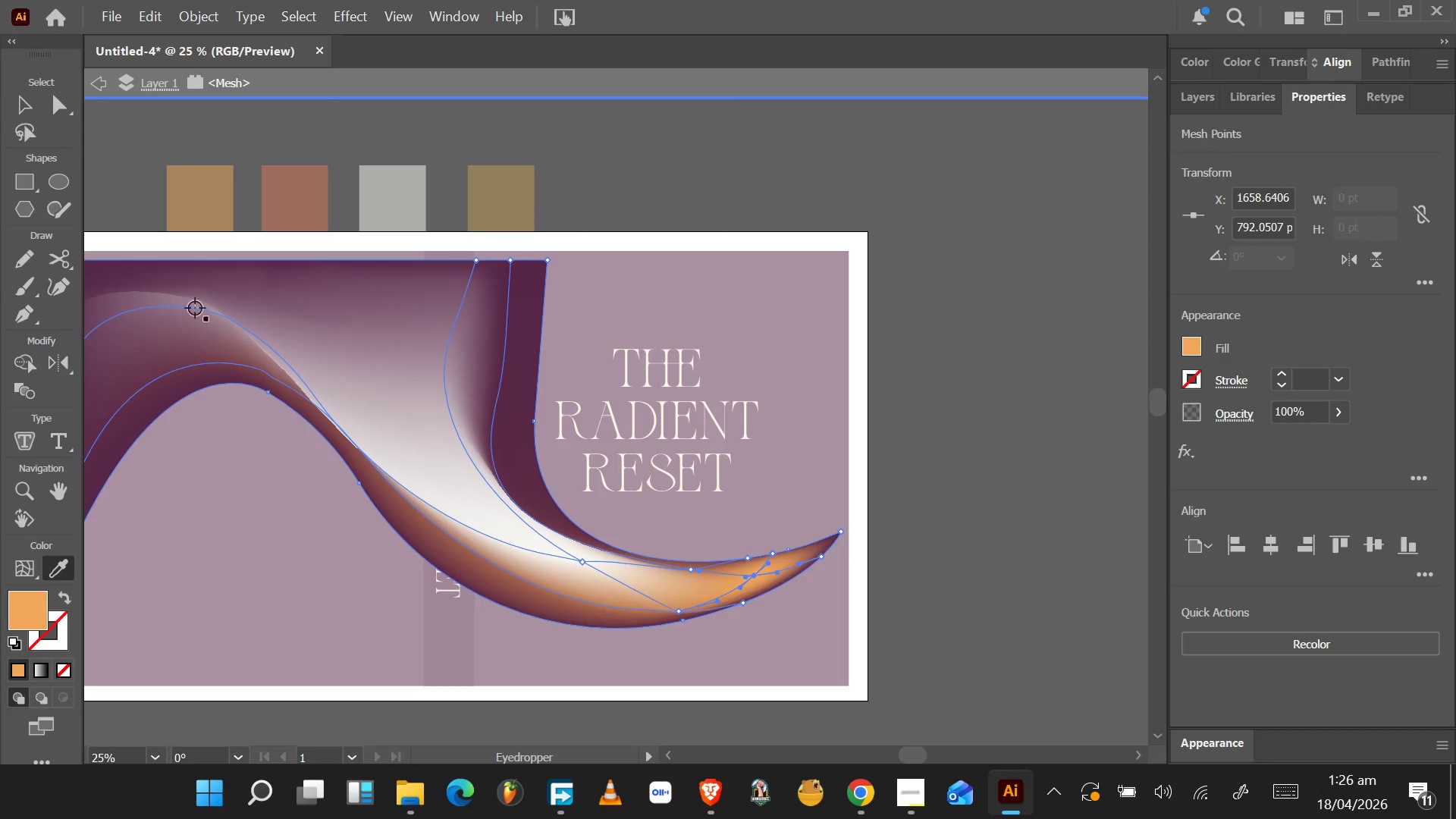 
left_click_drag(start_coordinate=[921, 193], to_coordinate=[925, 194])
 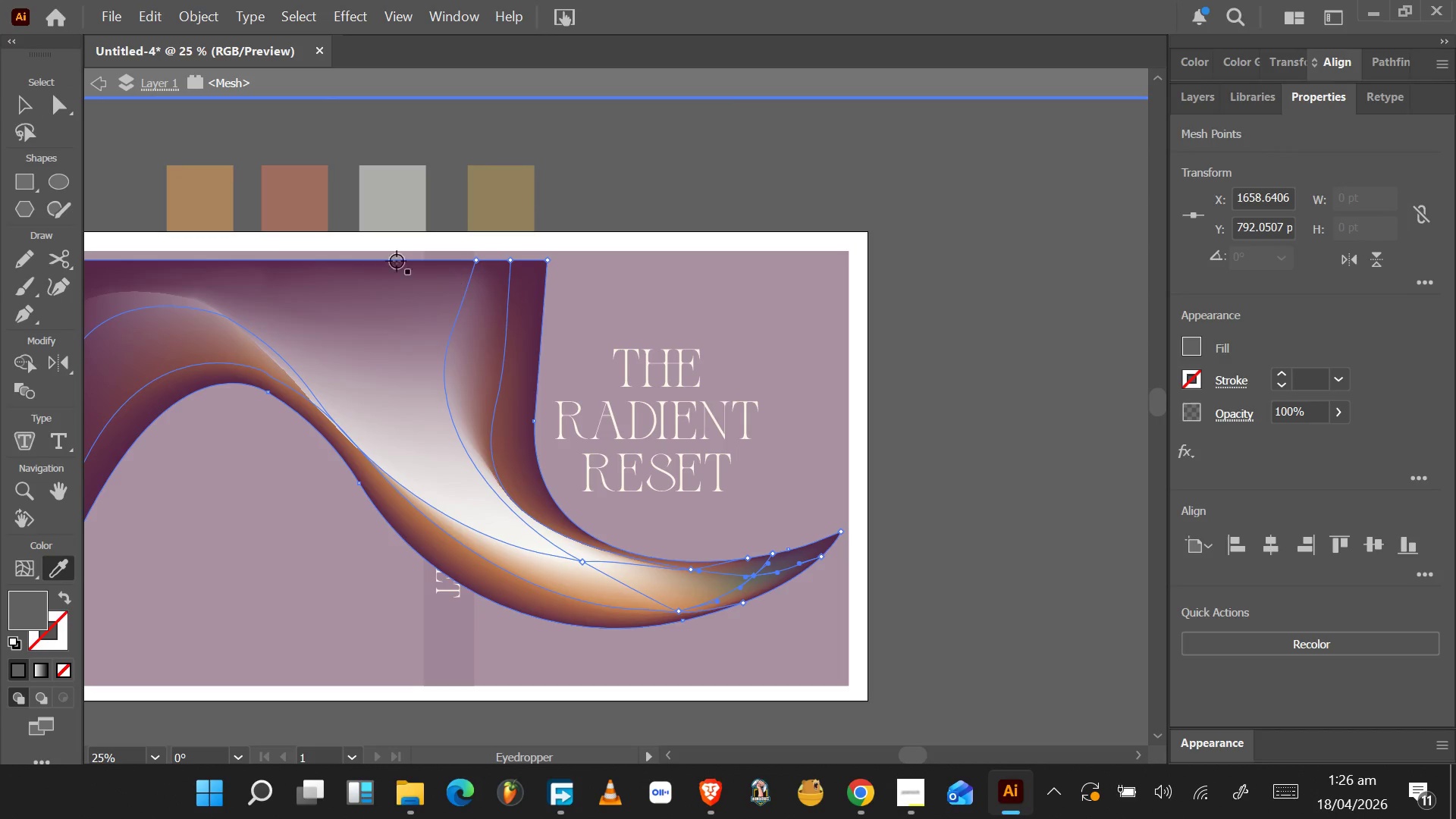 
left_click([206, 189])
 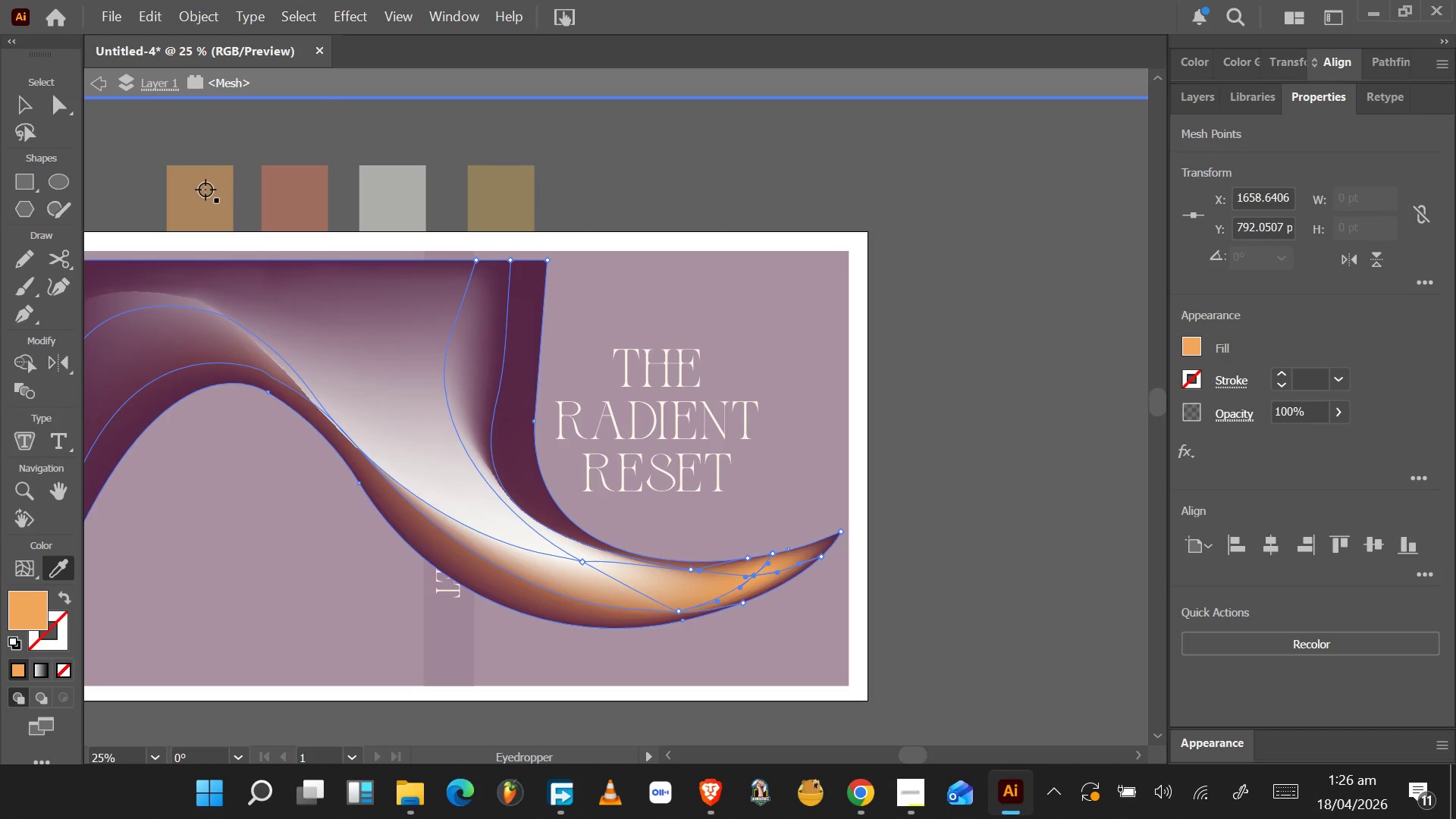 
left_click([206, 190])
 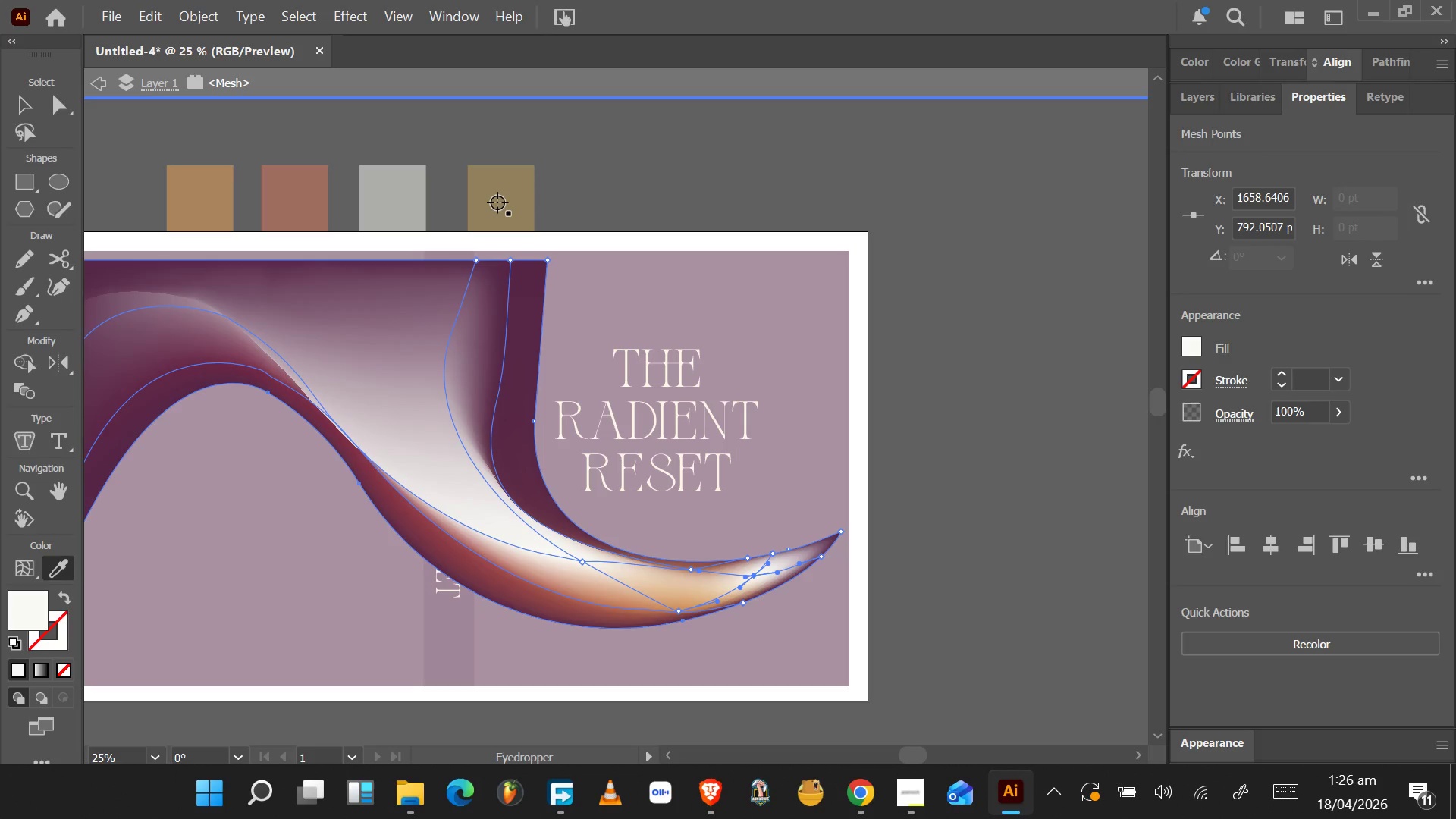 
wait(5.22)
 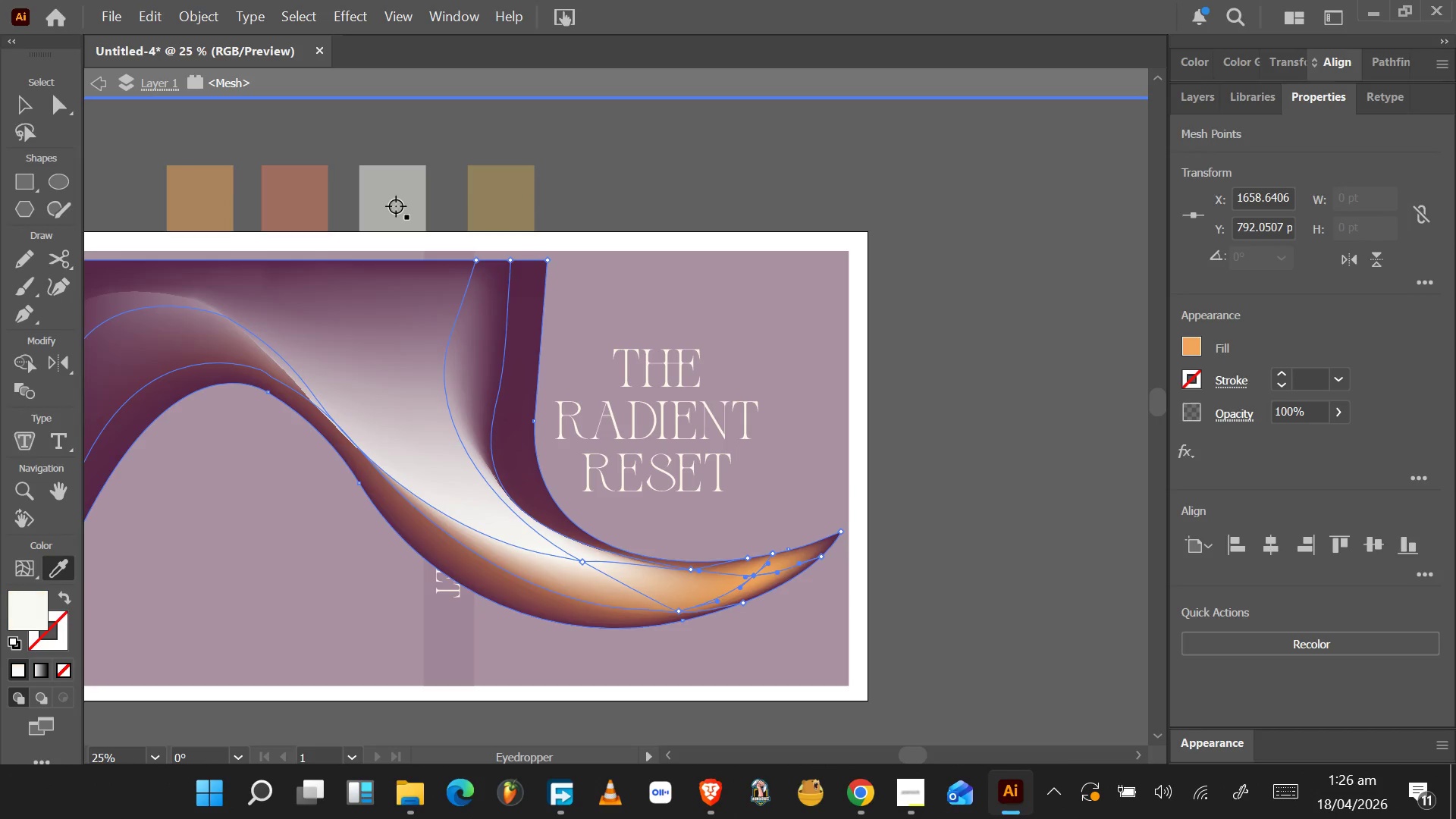 
left_click([300, 191])
 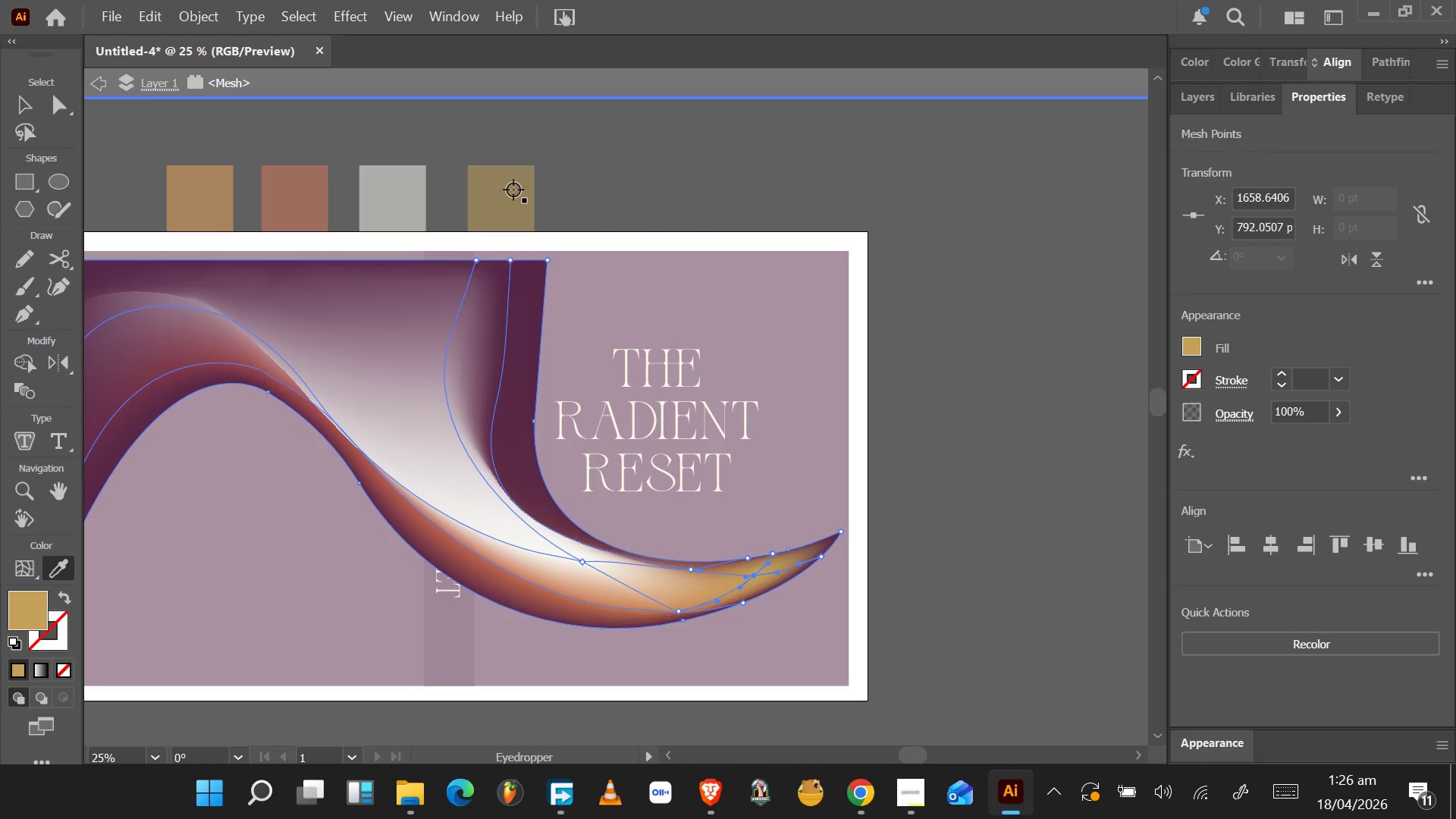 
wait(8.89)
 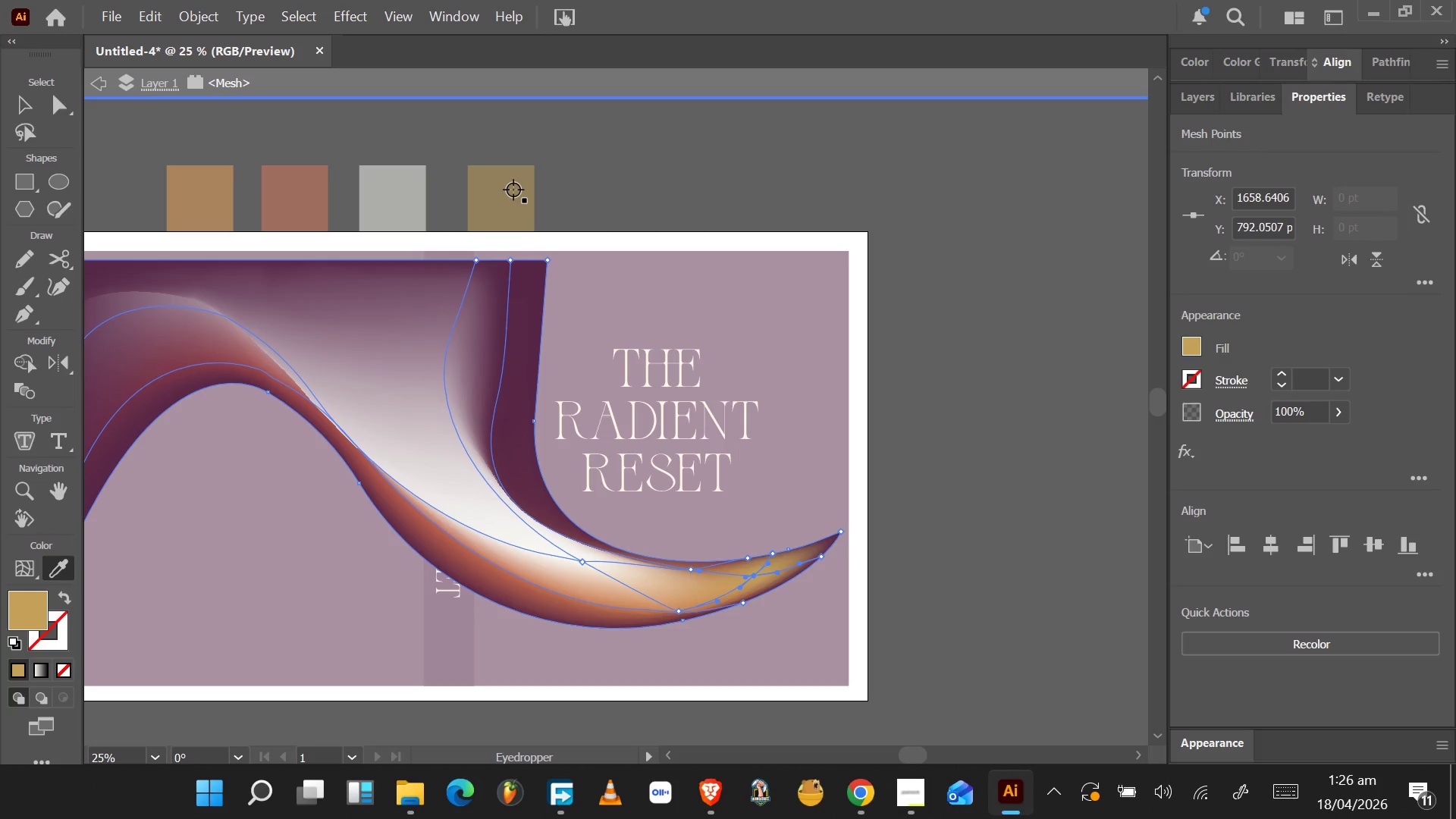 
left_click([18, 108])
 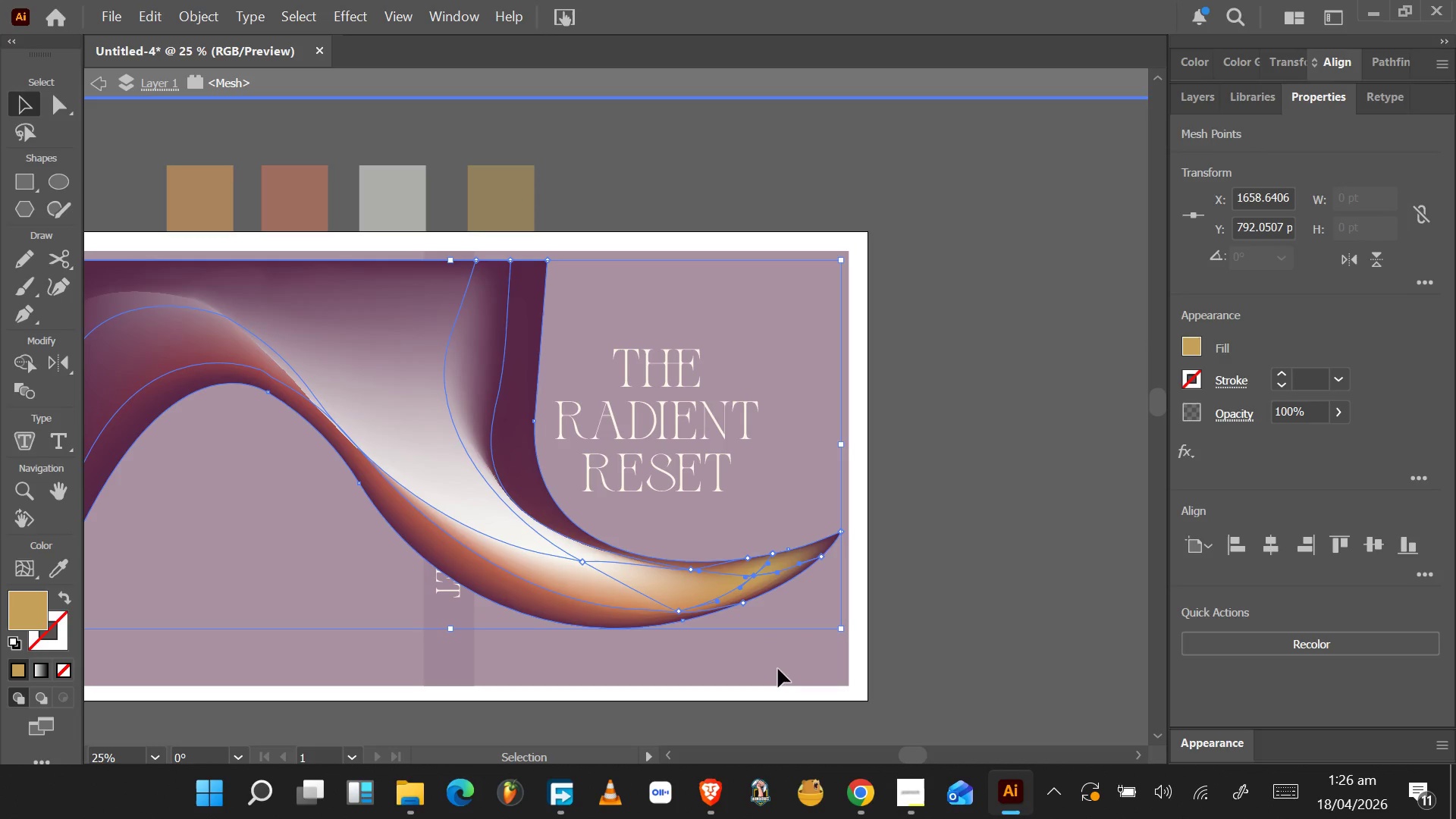 
double_click([786, 651])
 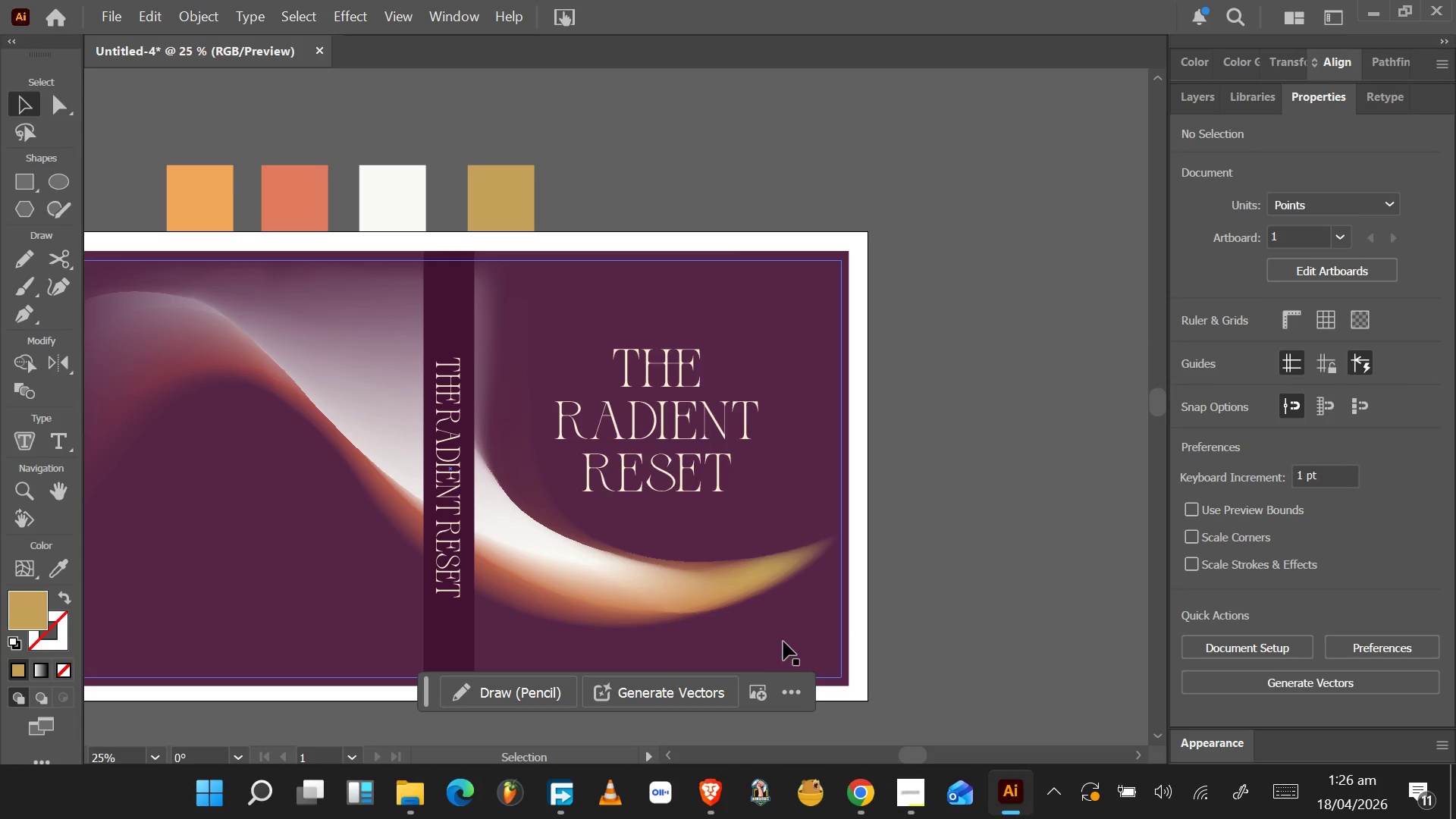 
wait(9.73)
 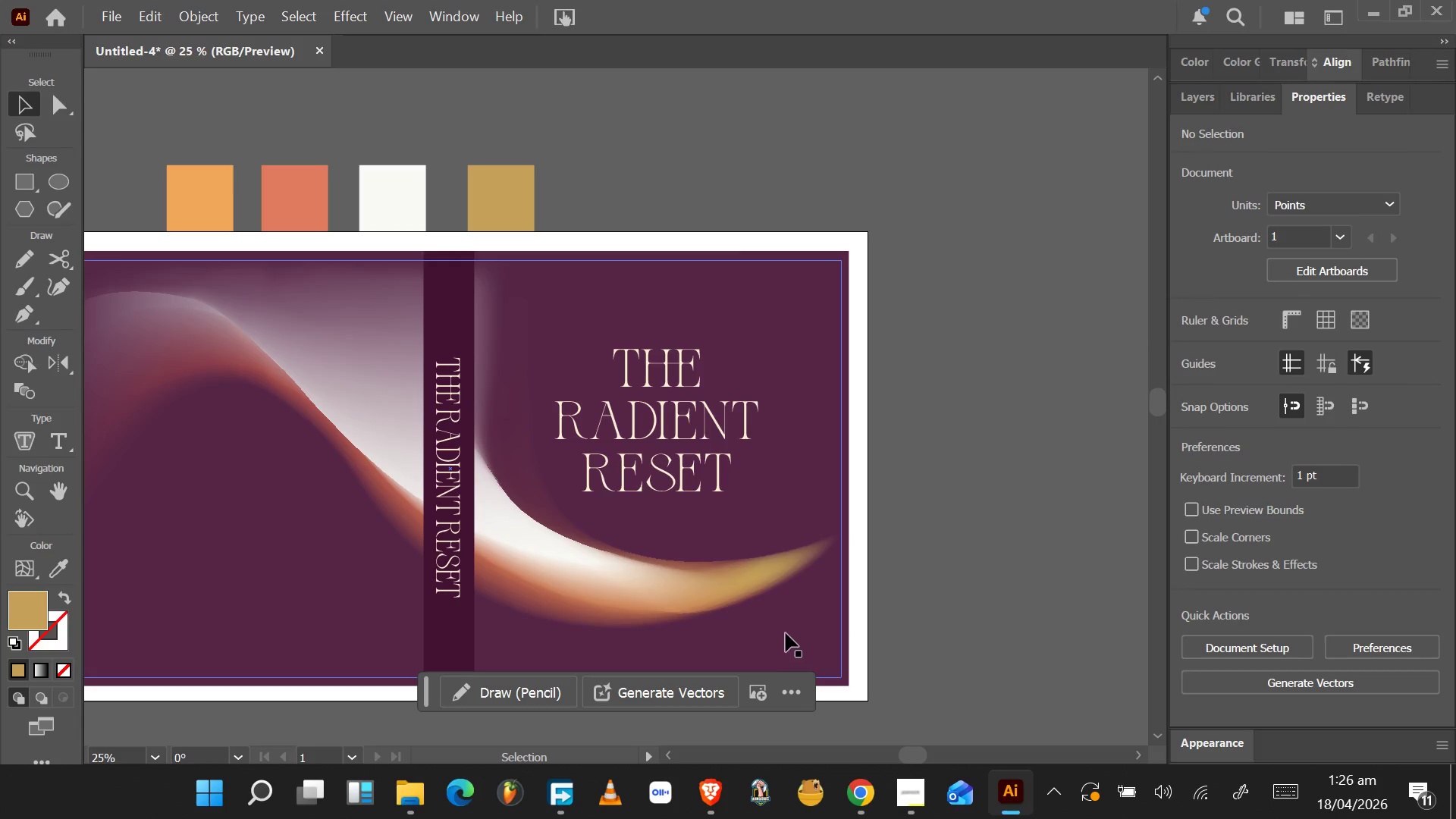 
key(Control+Z)
 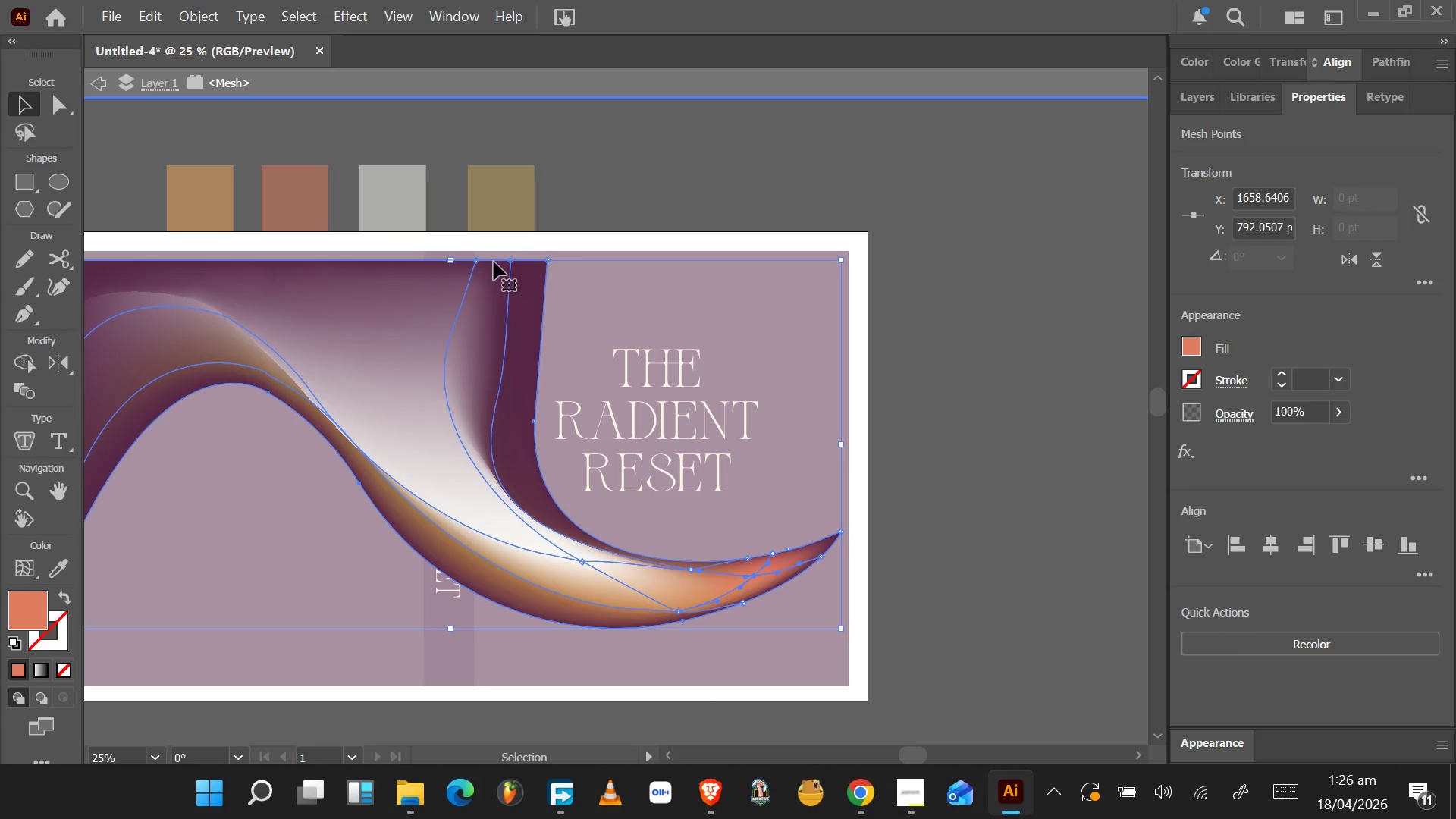 
wait(7.66)
 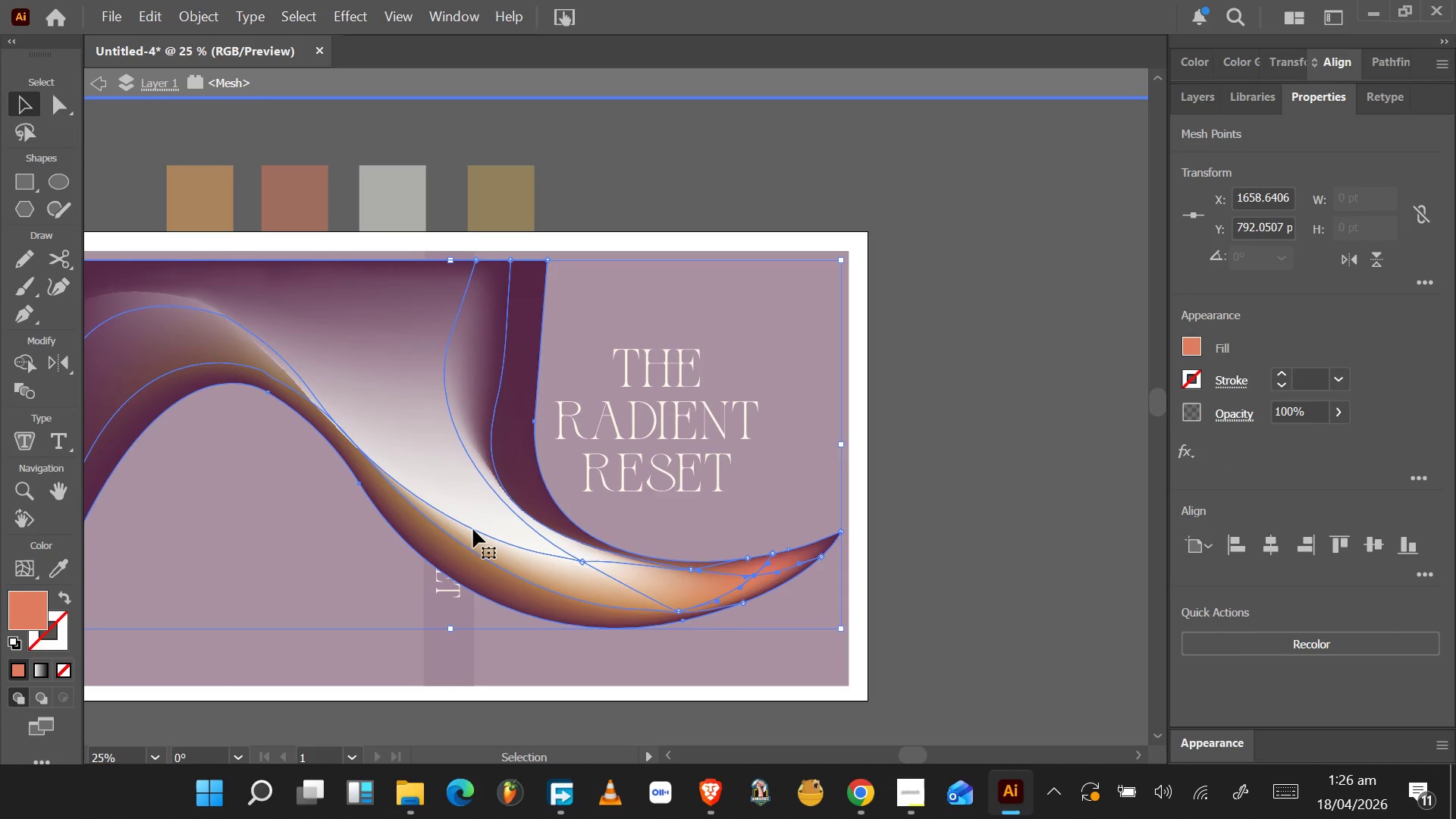 
left_click([476, 259])
 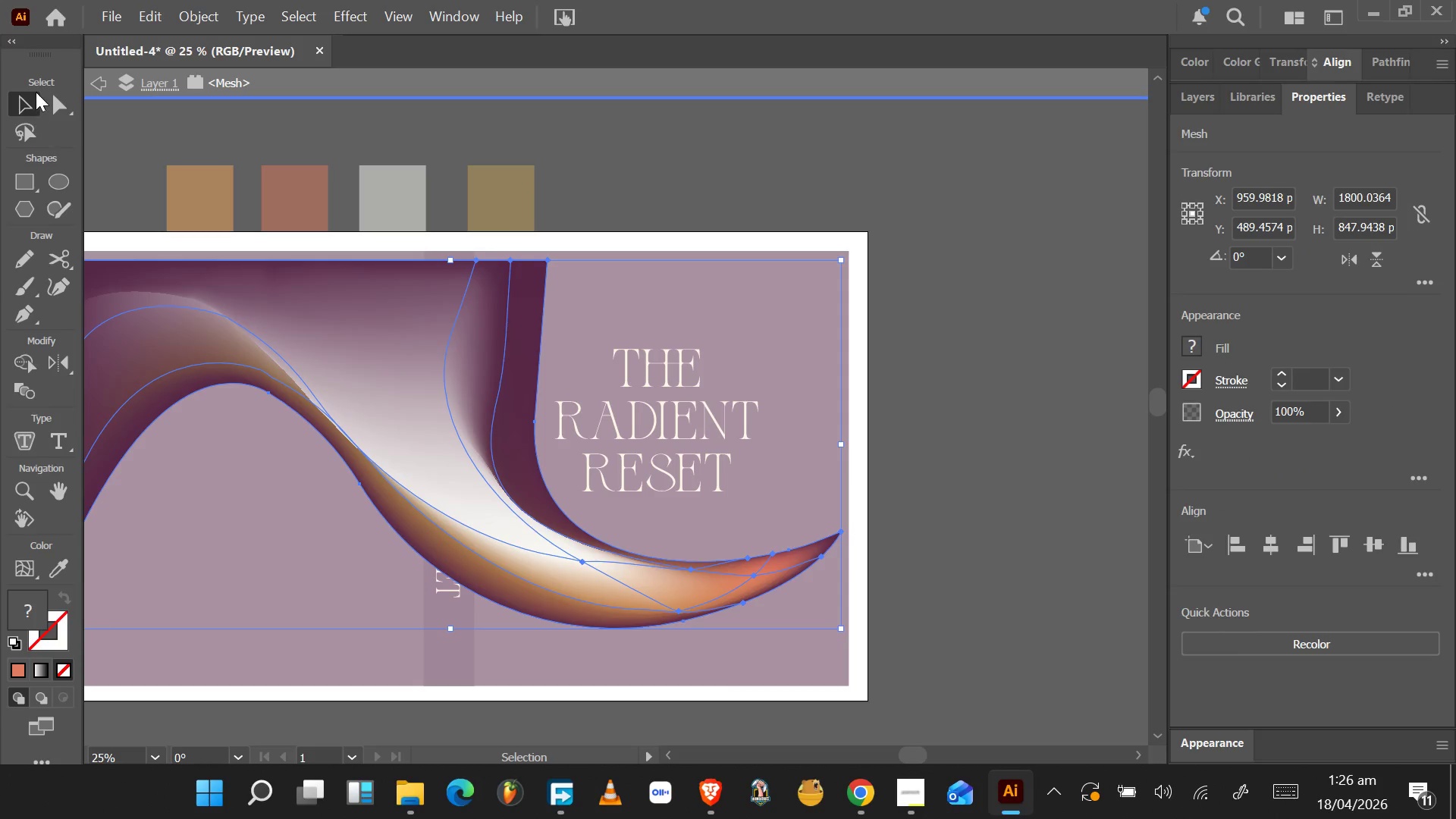 
left_click([54, 99])
 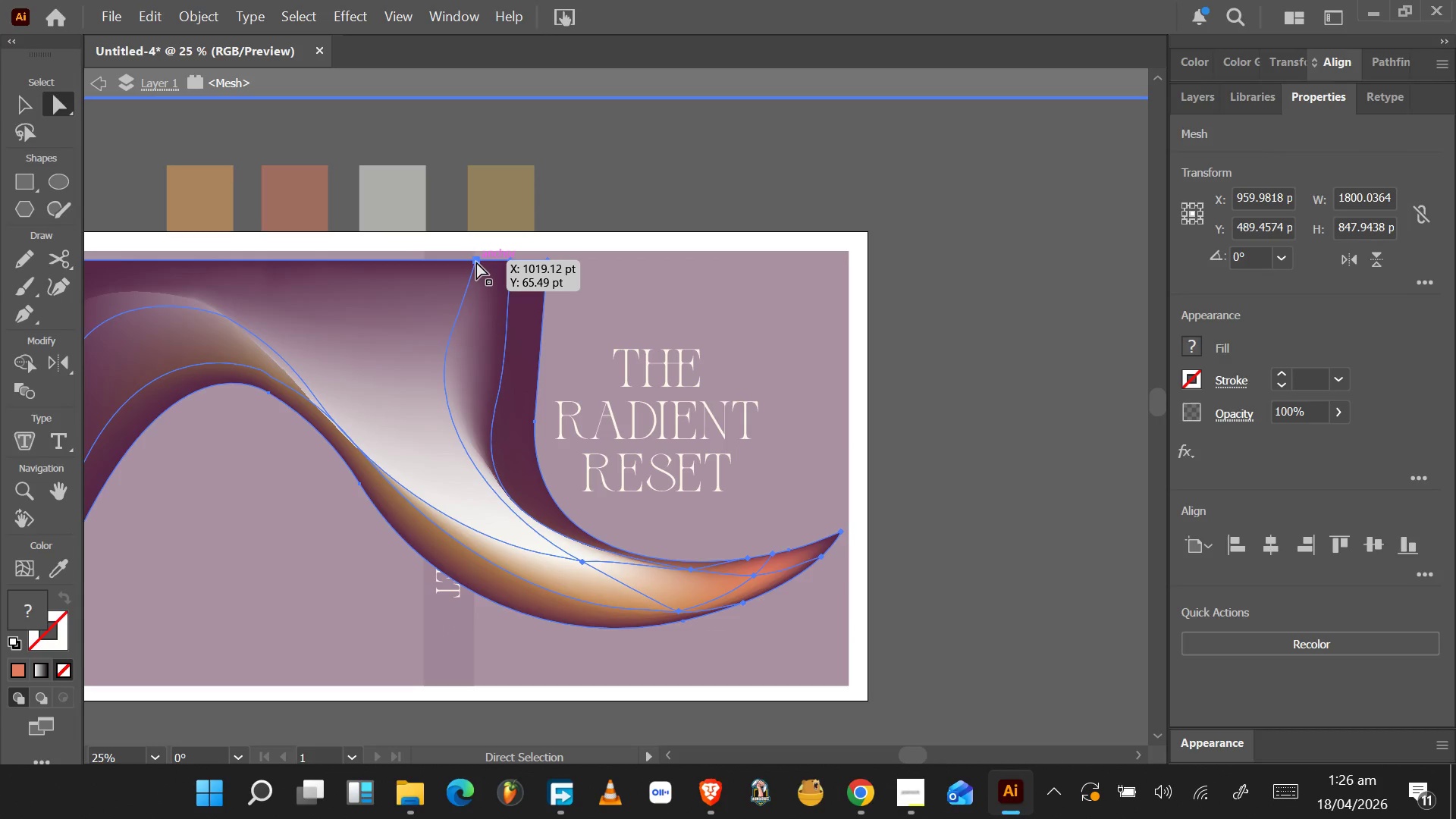 
left_click_drag(start_coordinate=[476, 263], to_coordinate=[455, 265])
 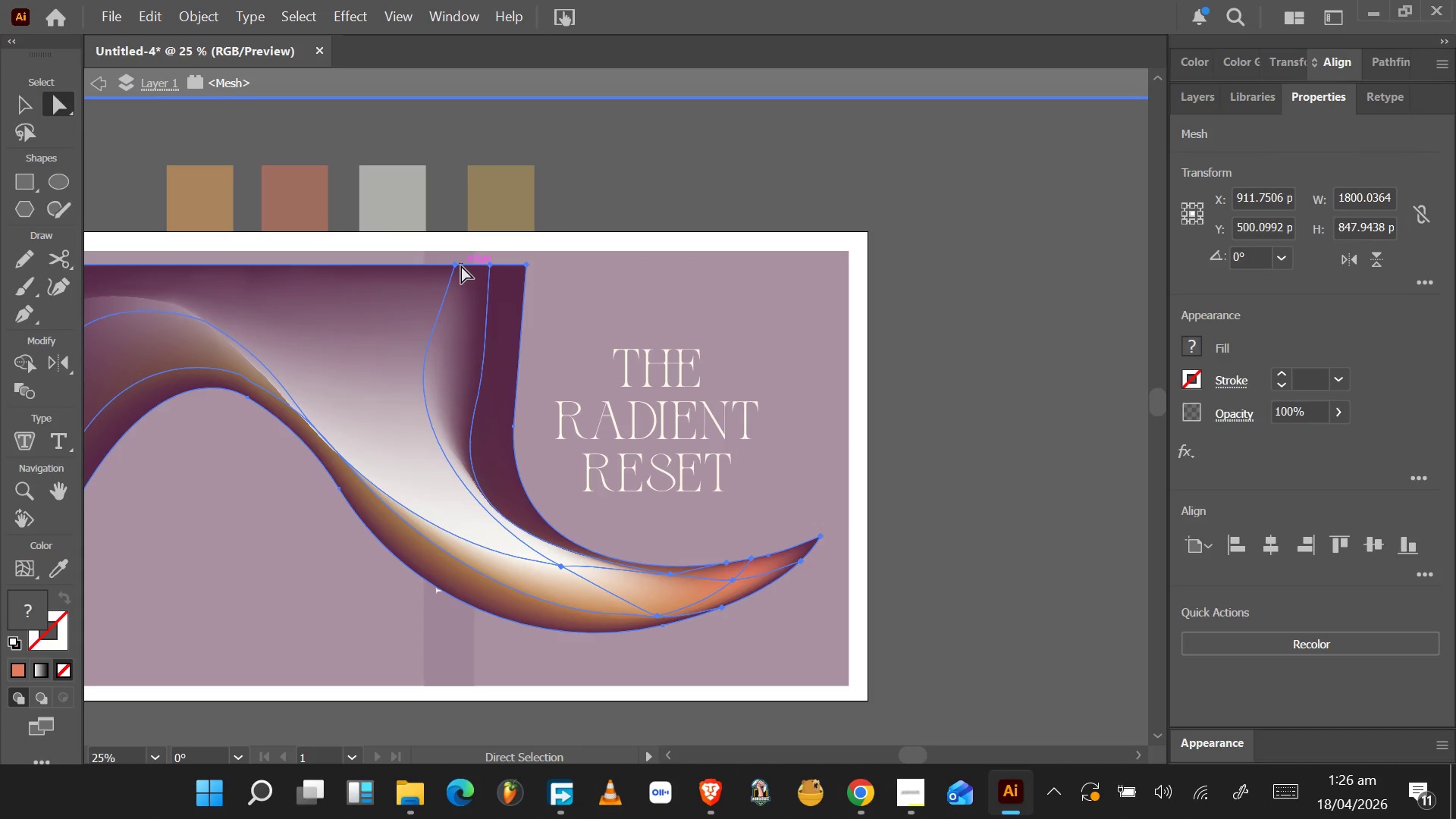 
key(Control+Z)
 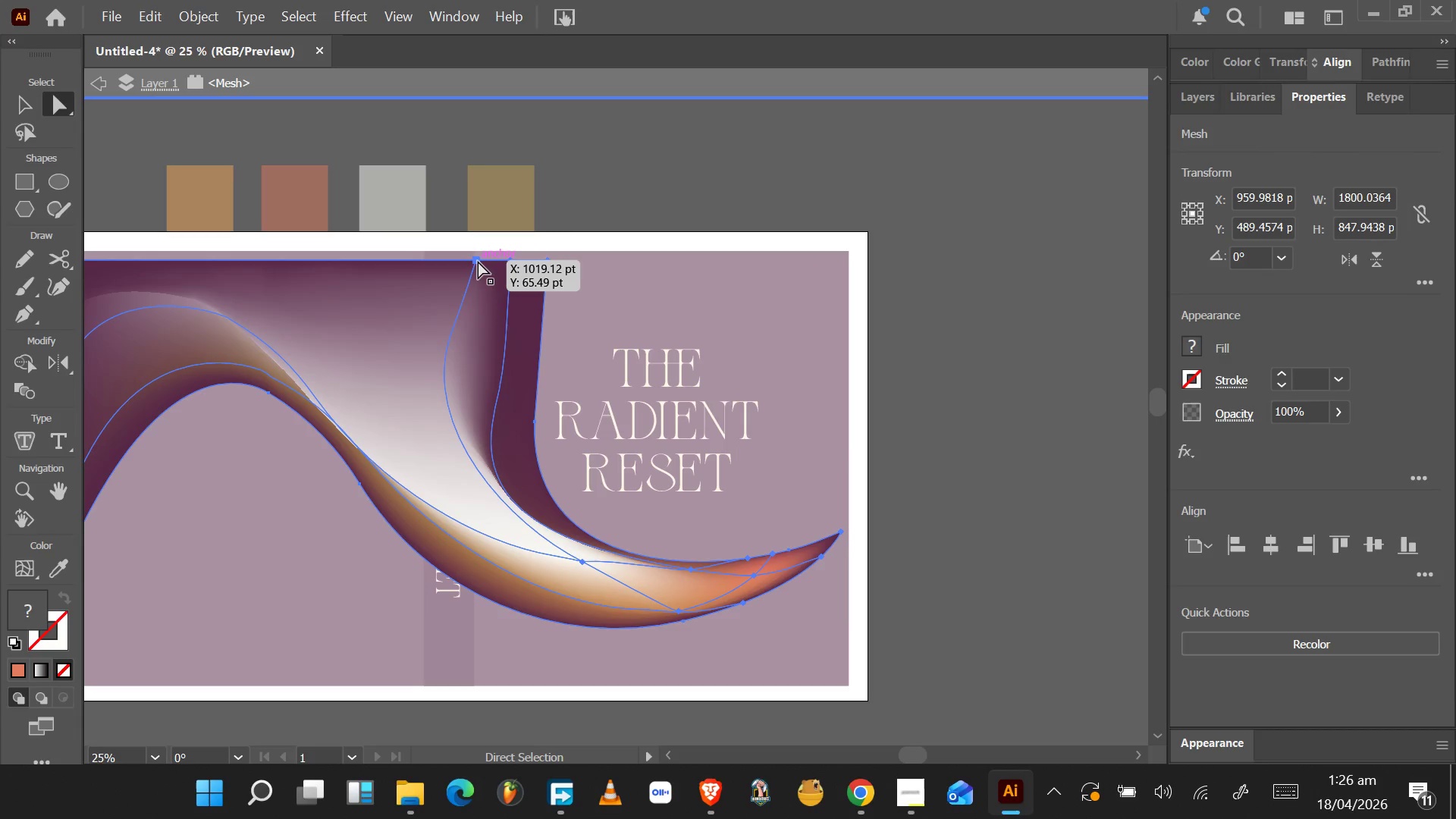 
left_click([475, 261])
 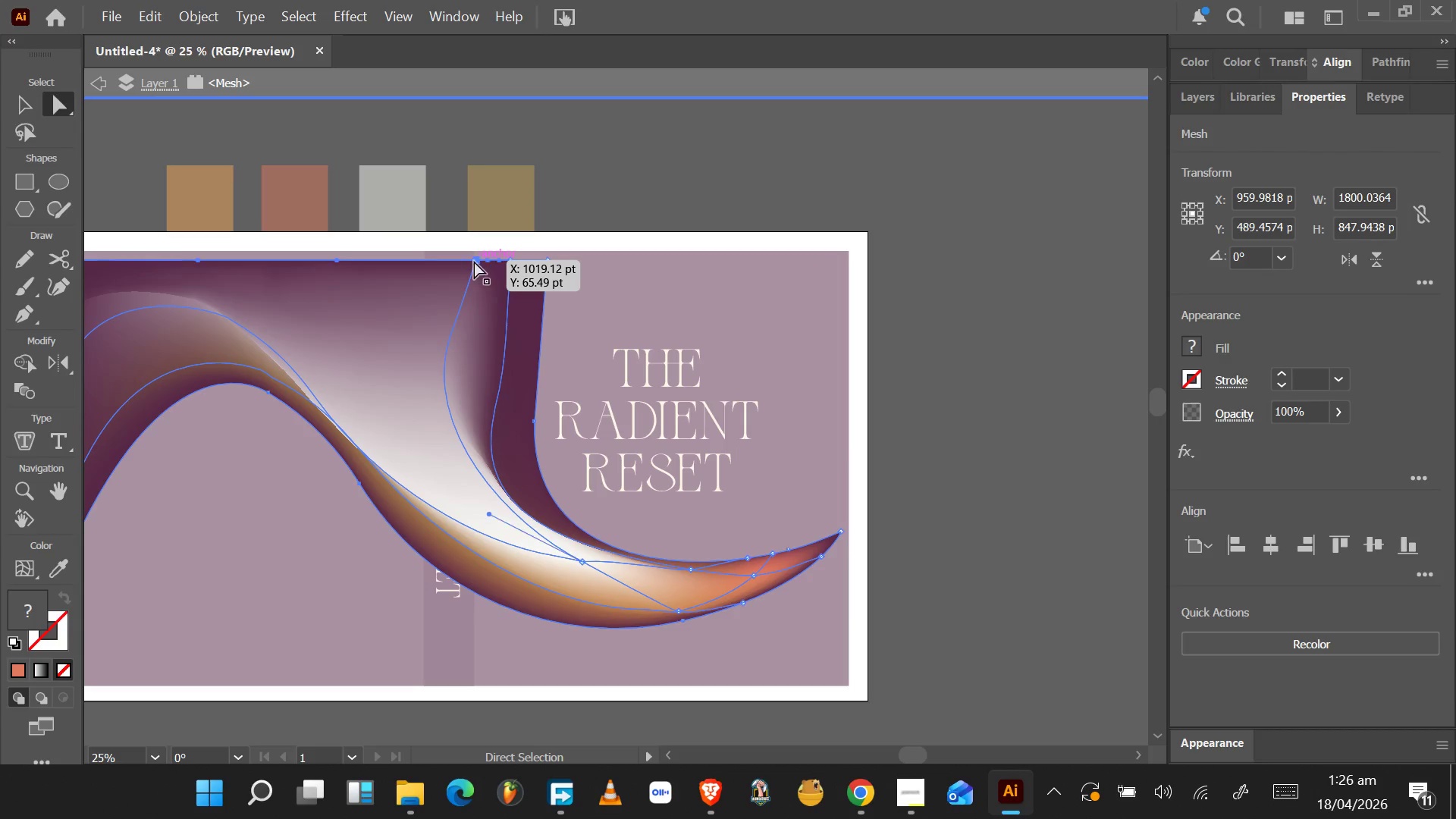 
left_click_drag(start_coordinate=[474, 261], to_coordinate=[342, 249])
 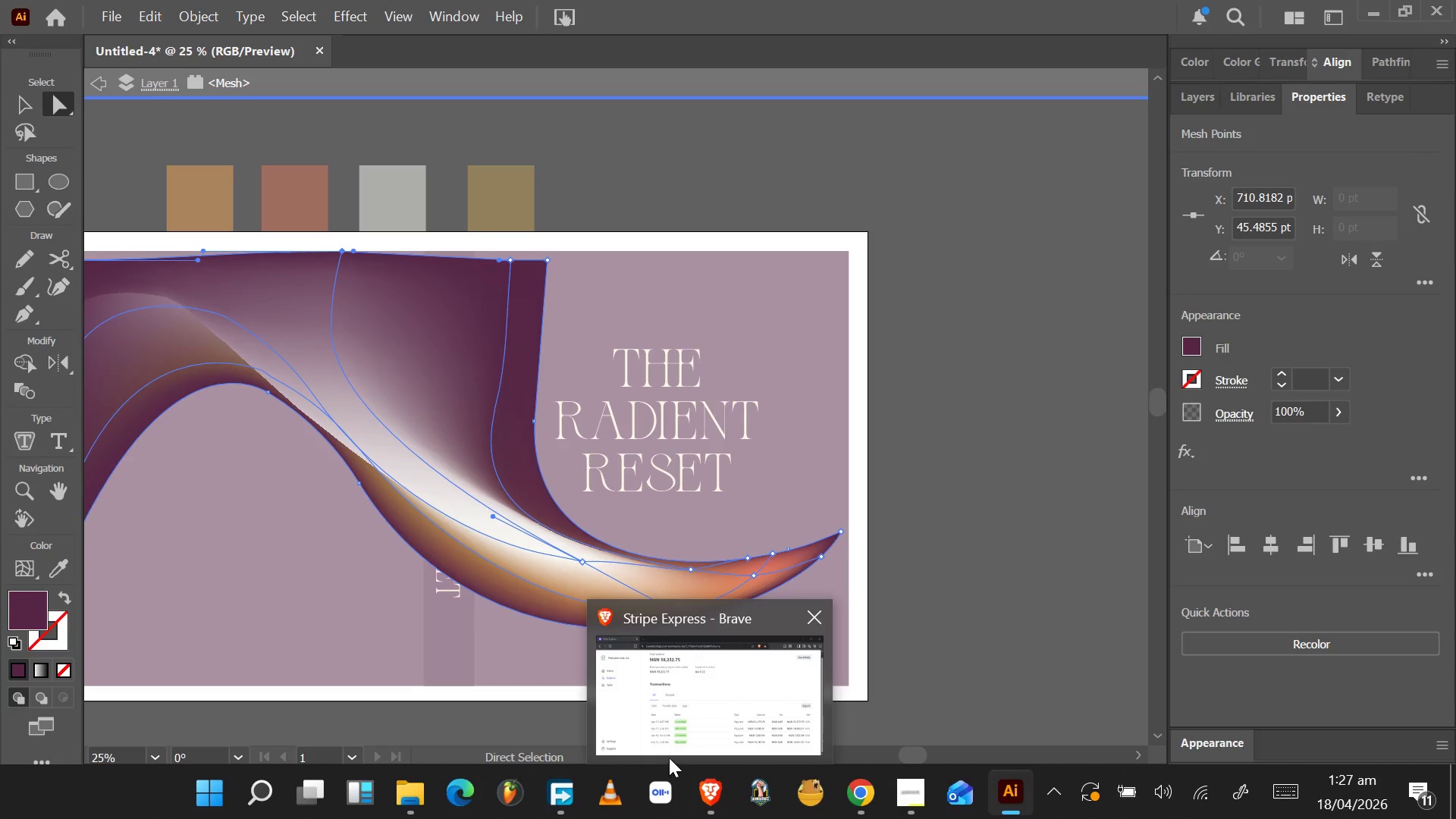 
wait(7.12)
 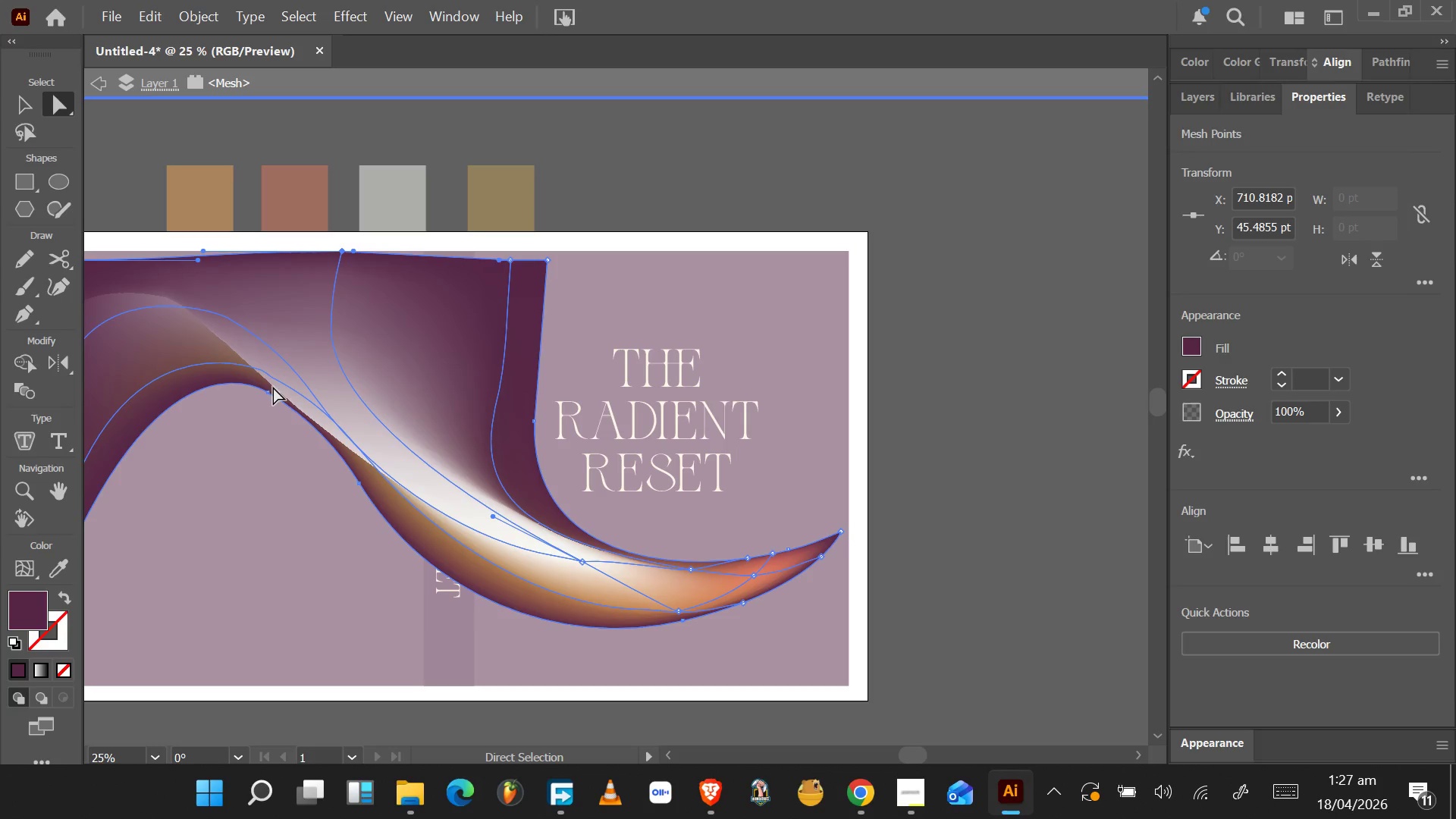 
left_click_drag(start_coordinate=[667, 756], to_coordinate=[662, 756])
 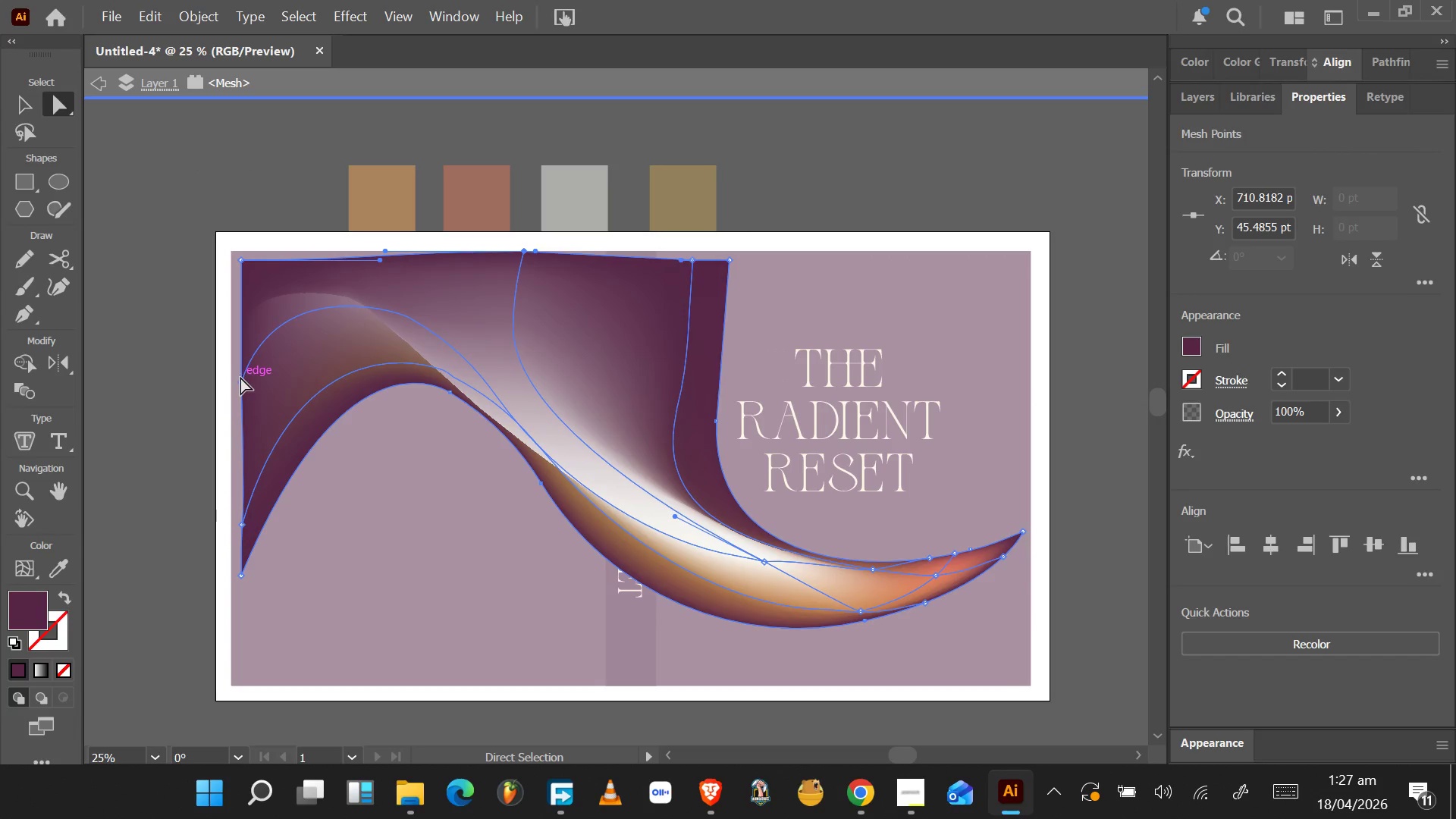 
left_click([241, 383])
 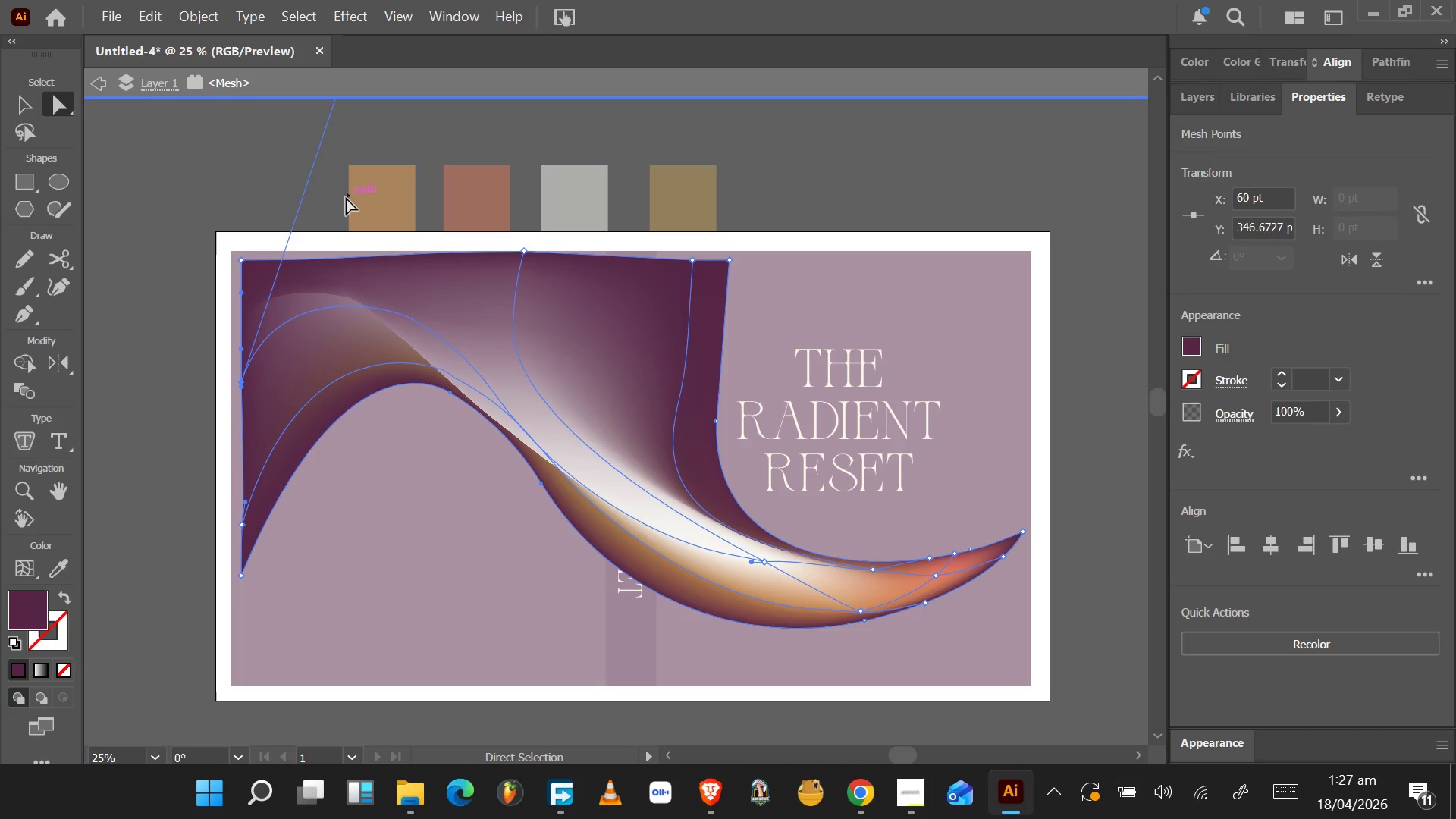 
scroll: coordinate [346, 198], scroll_direction: up, amount: 4.0
 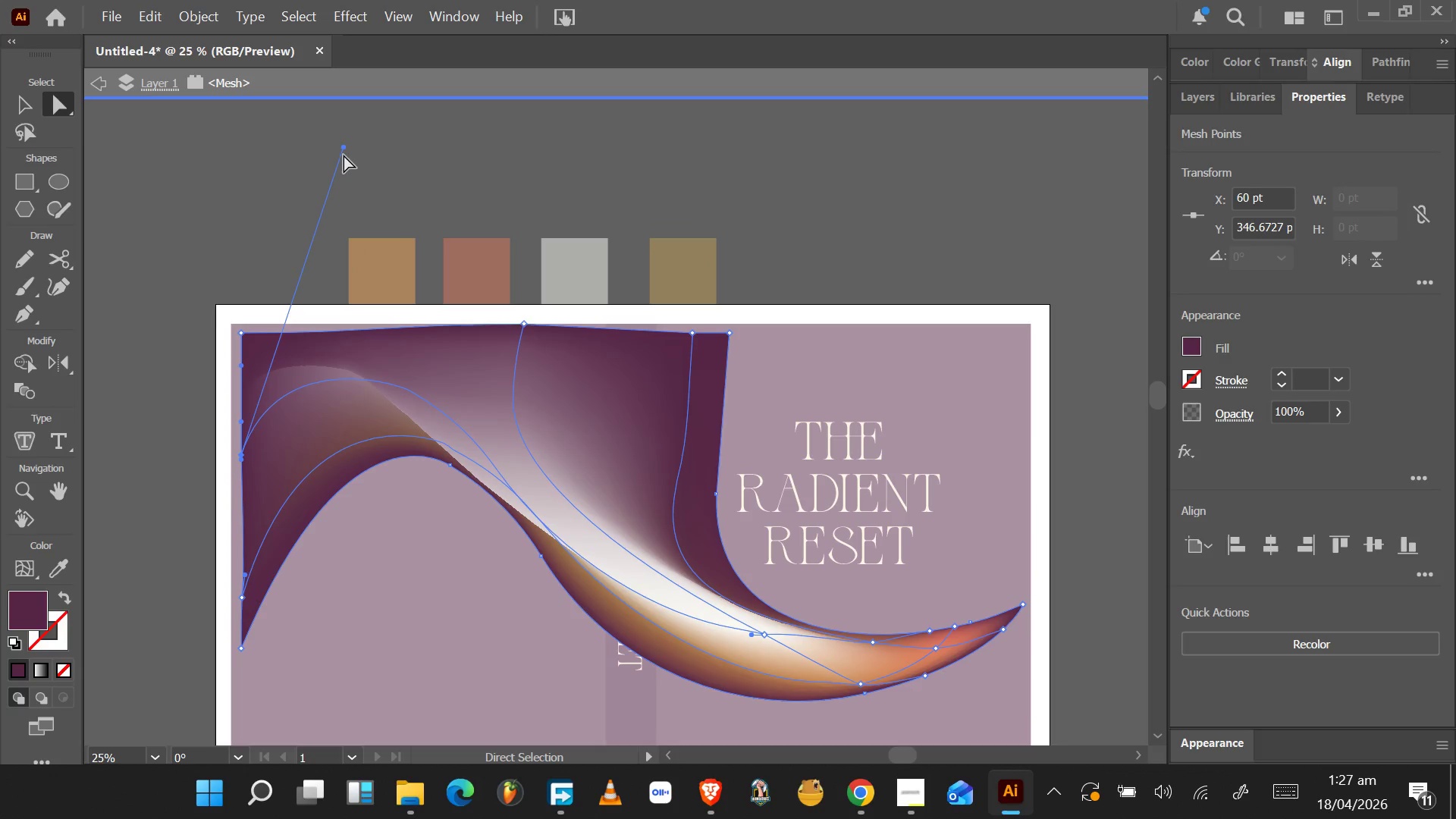 
left_click_drag(start_coordinate=[344, 148], to_coordinate=[470, 234])
 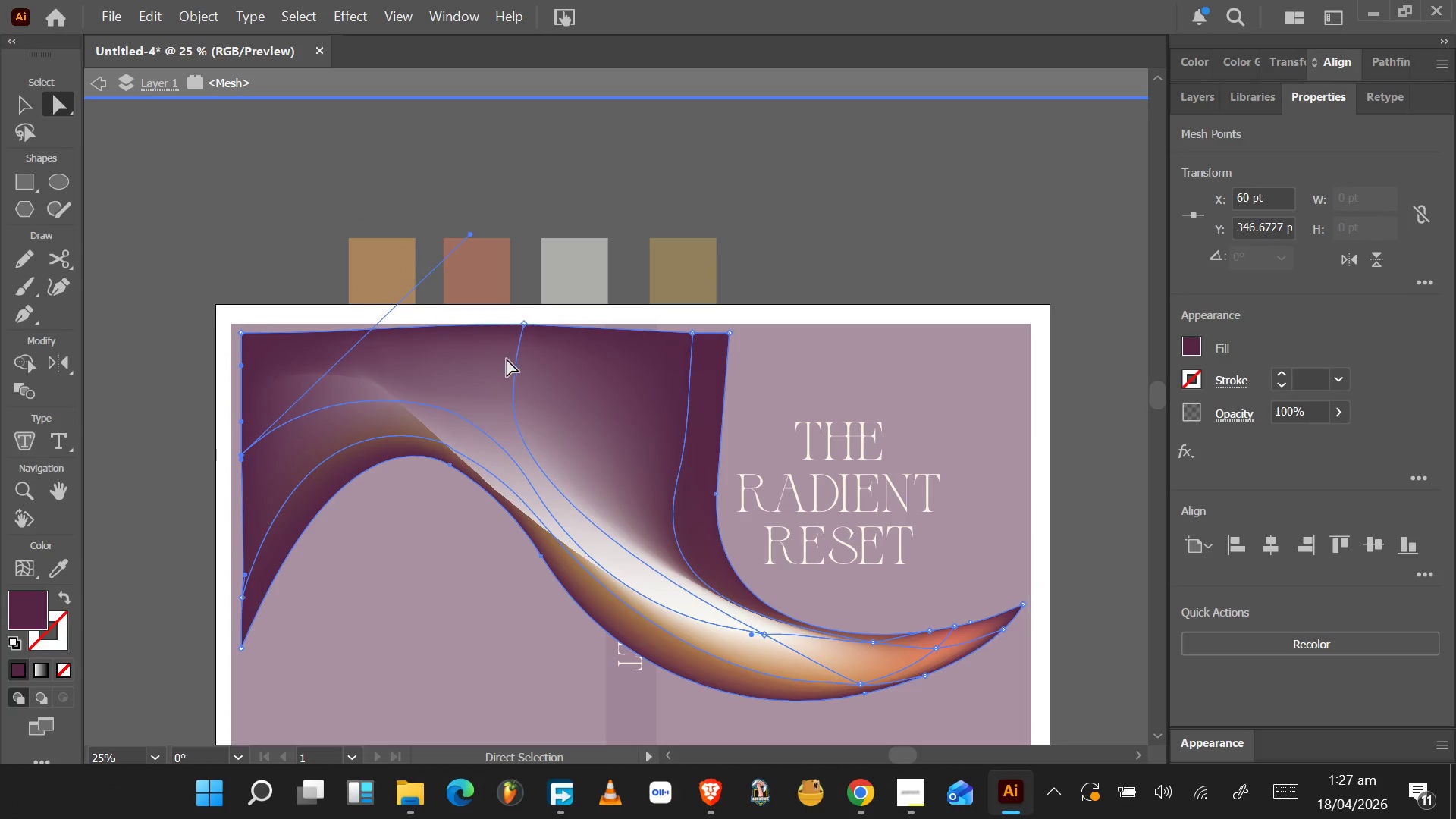 
left_click([525, 324])
 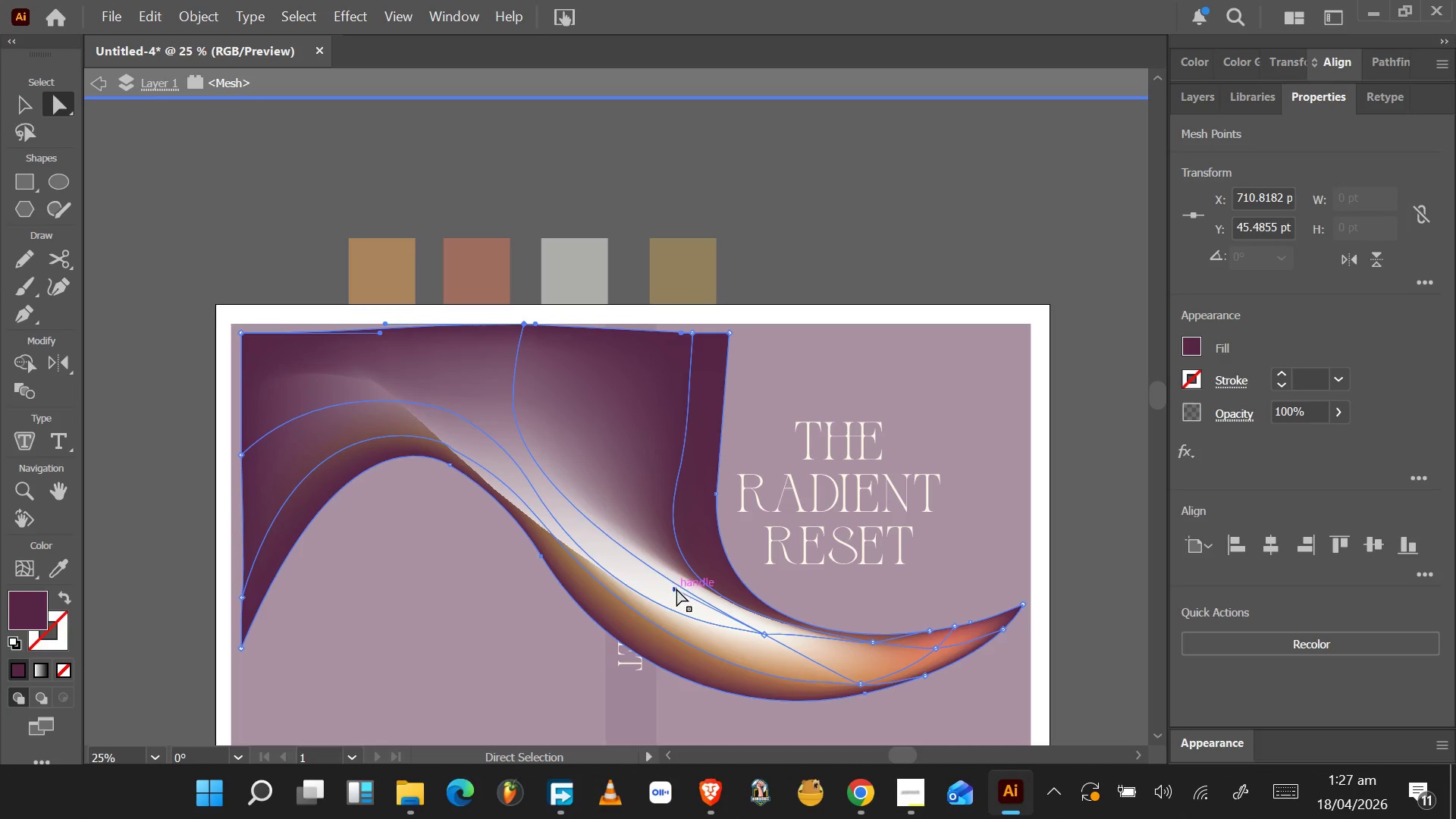 
left_click_drag(start_coordinate=[674, 588], to_coordinate=[758, 623])
 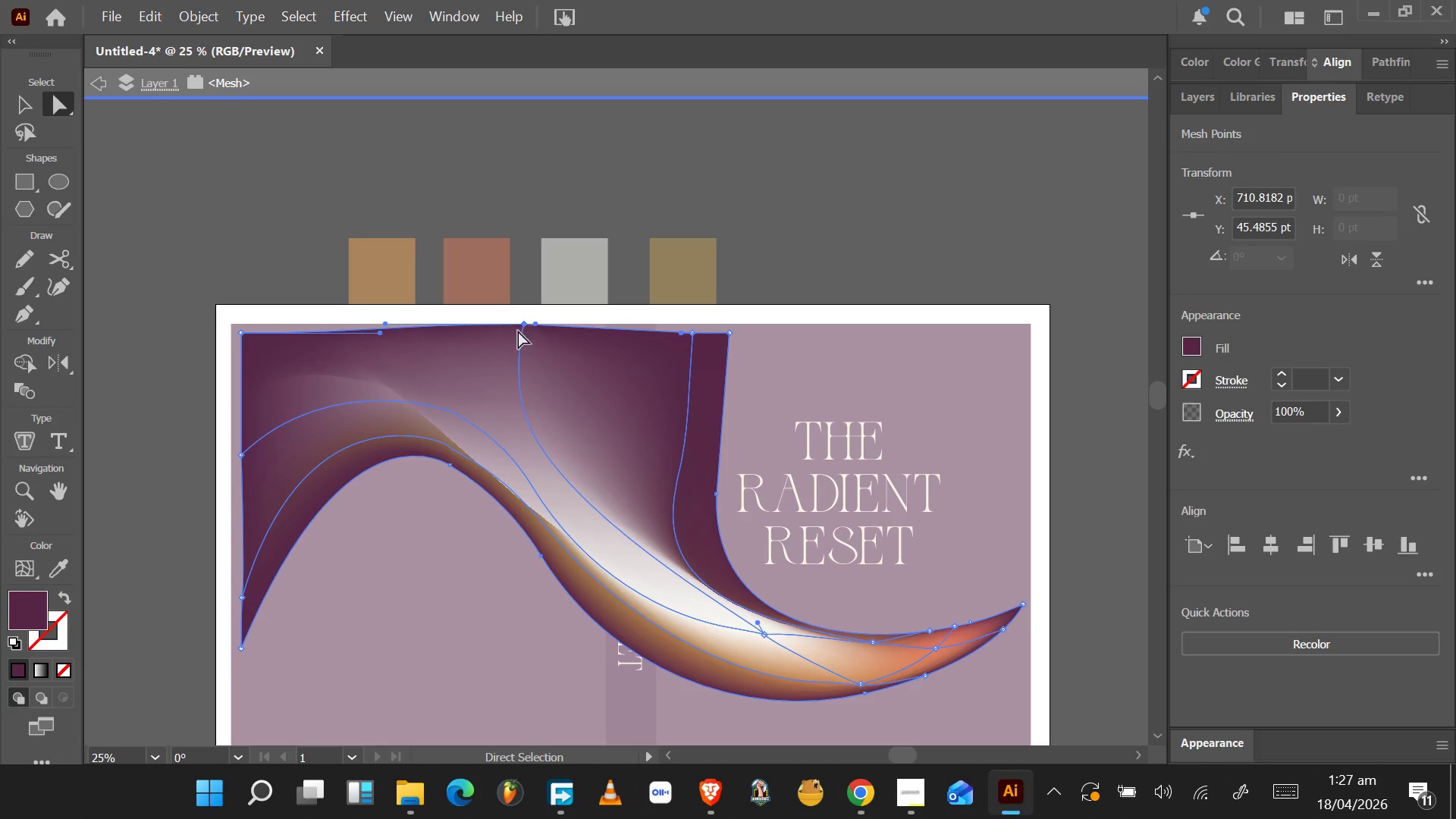 
left_click_drag(start_coordinate=[523, 326], to_coordinate=[475, 325])
 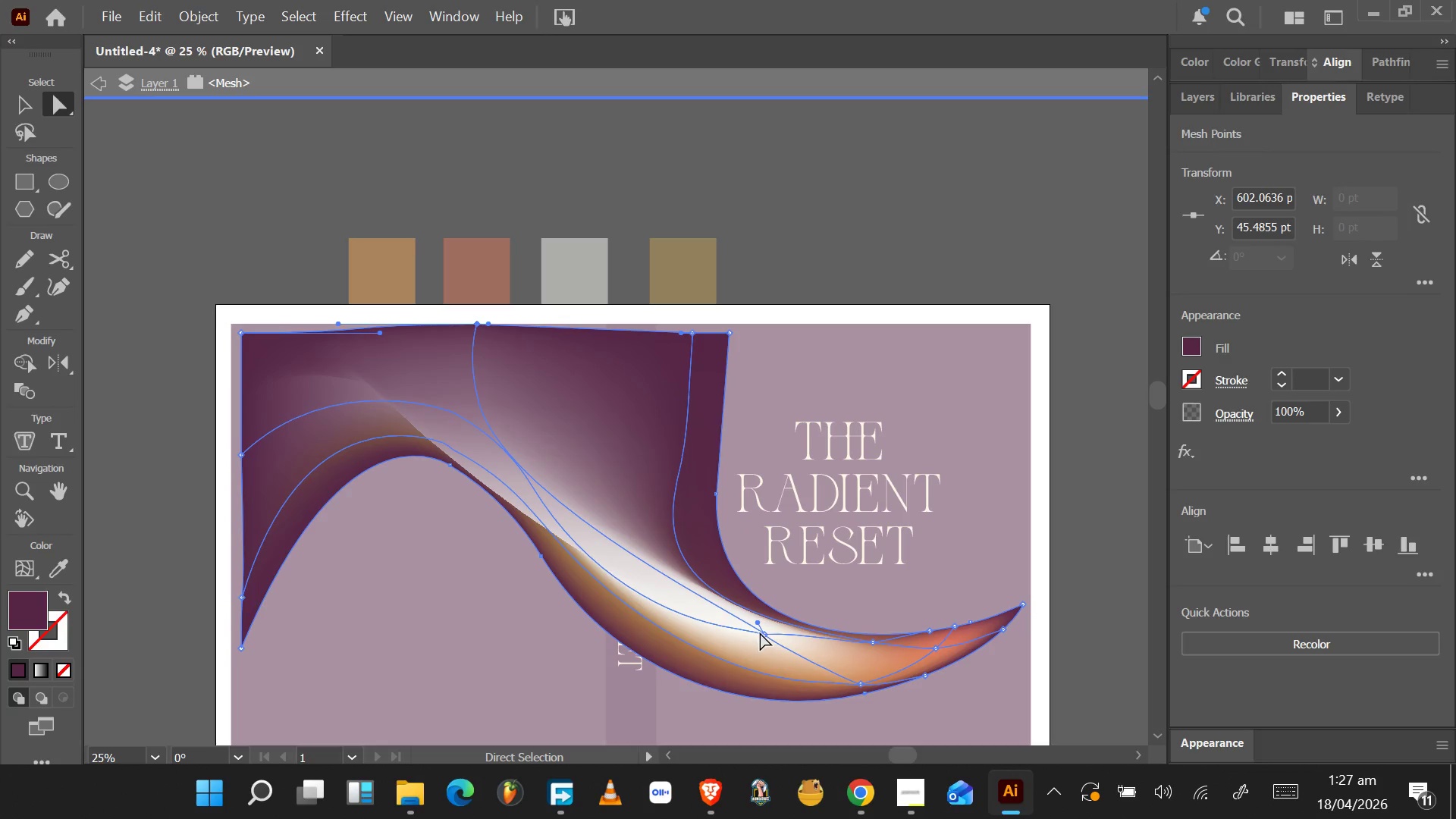 
left_click([762, 633])
 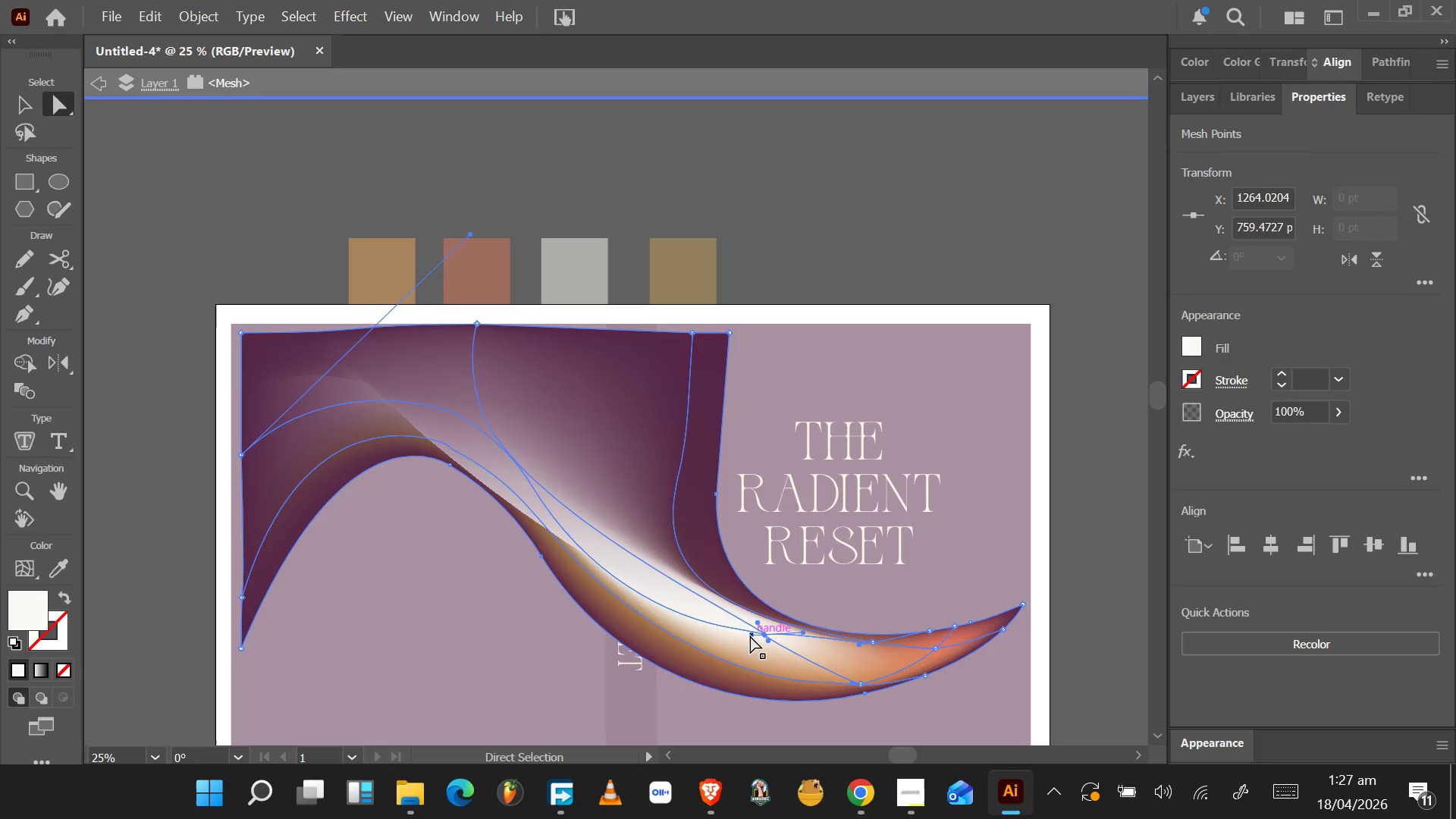 
left_click_drag(start_coordinate=[750, 635], to_coordinate=[748, 642])
 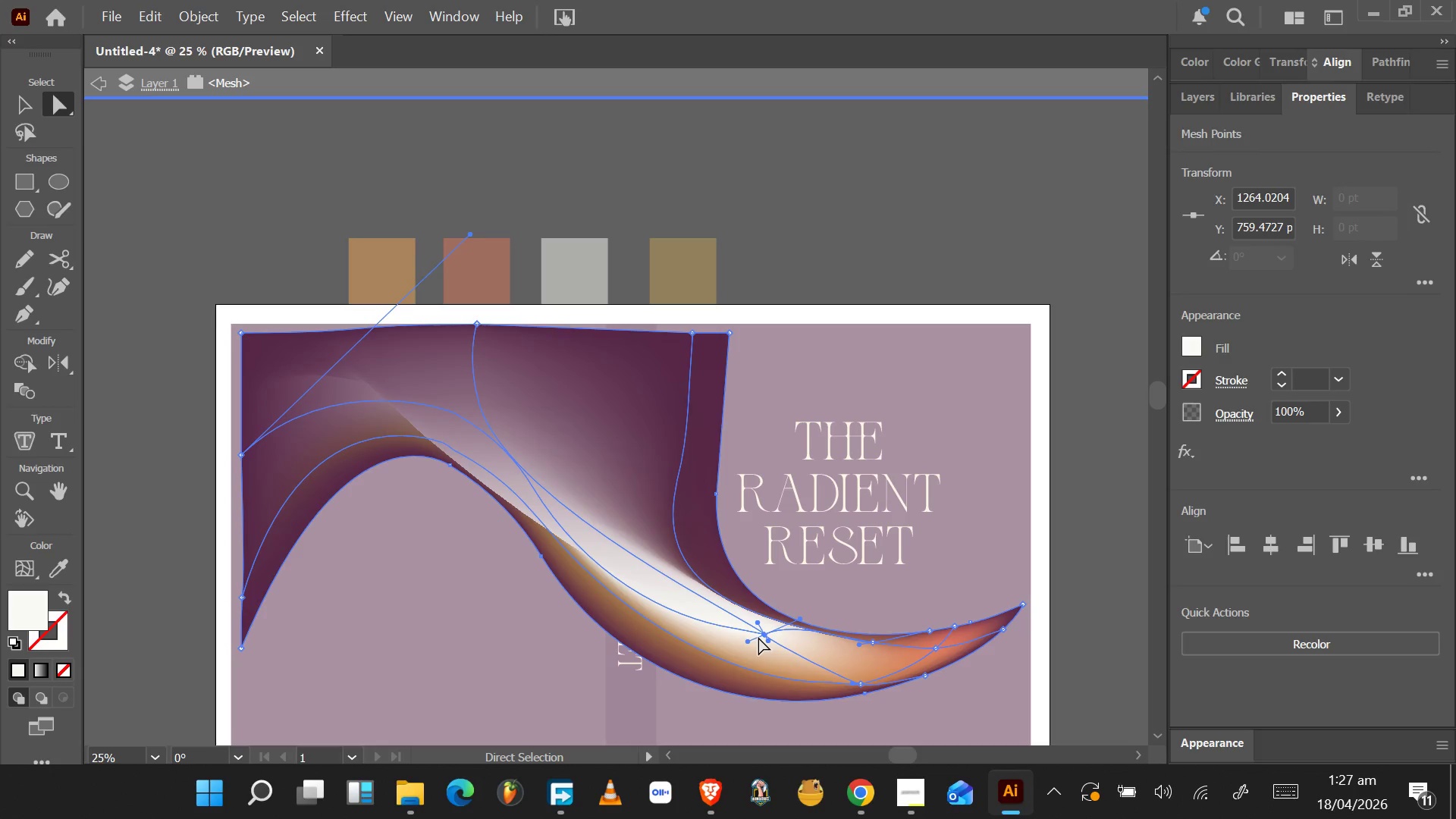 
hold_key(key=AltLeft, duration=0.56)
scroll: coordinate [758, 636], scroll_direction: up, amount: 5.0
 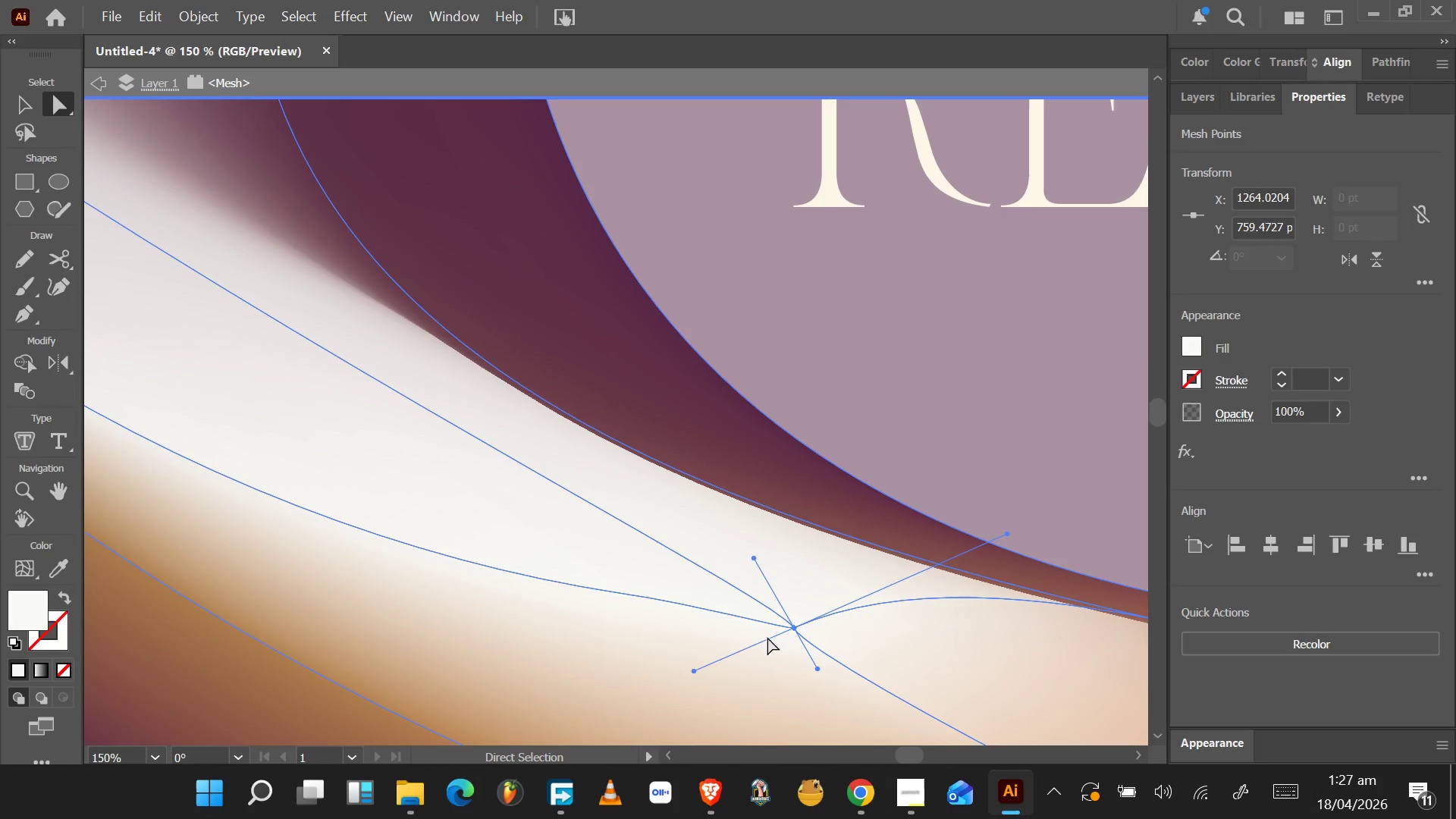 
hold_key(key=AltLeft, duration=0.48)
scroll: coordinate [767, 631], scroll_direction: down, amount: 2.0
 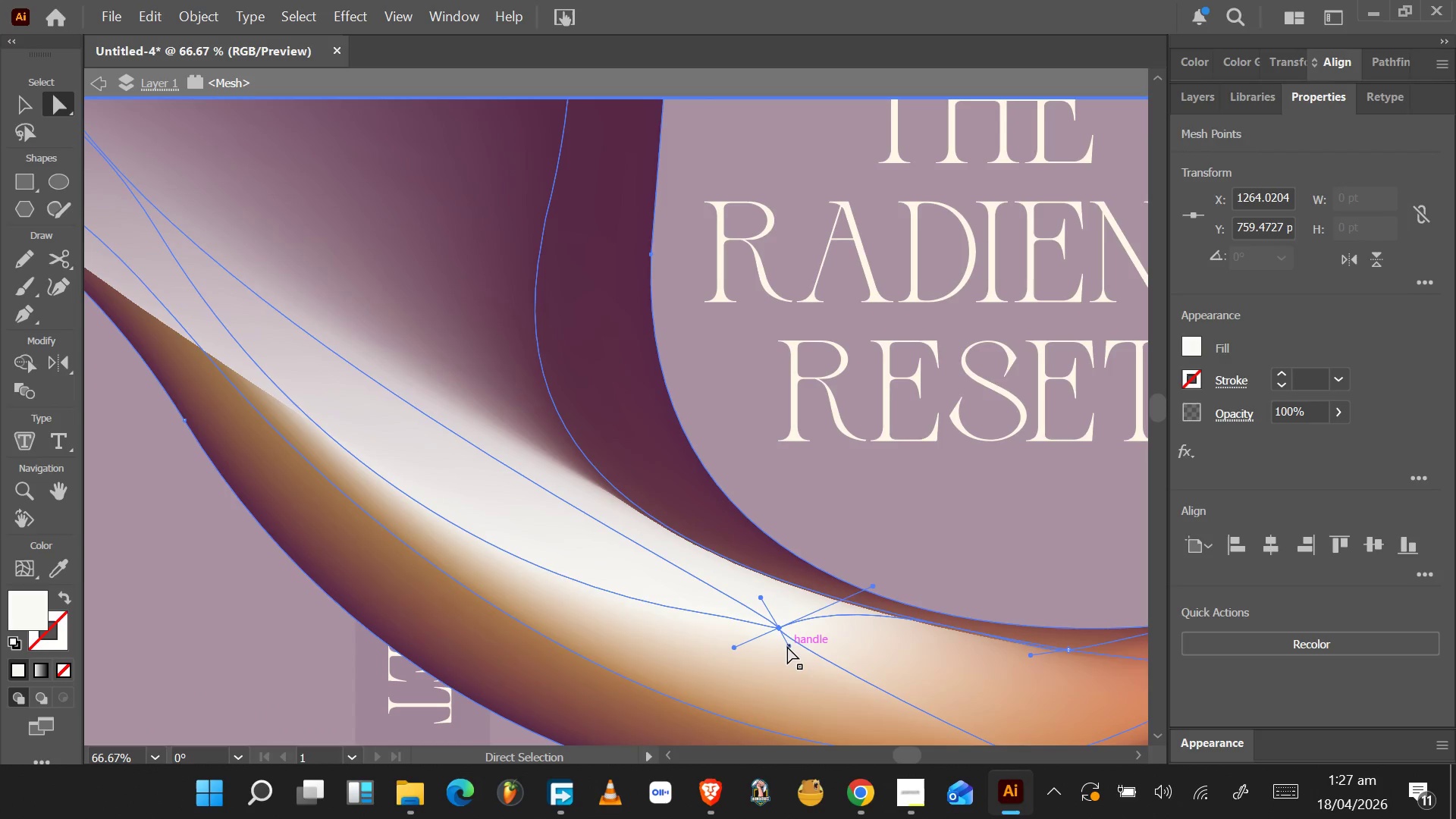 
left_click_drag(start_coordinate=[787, 646], to_coordinate=[781, 660])
 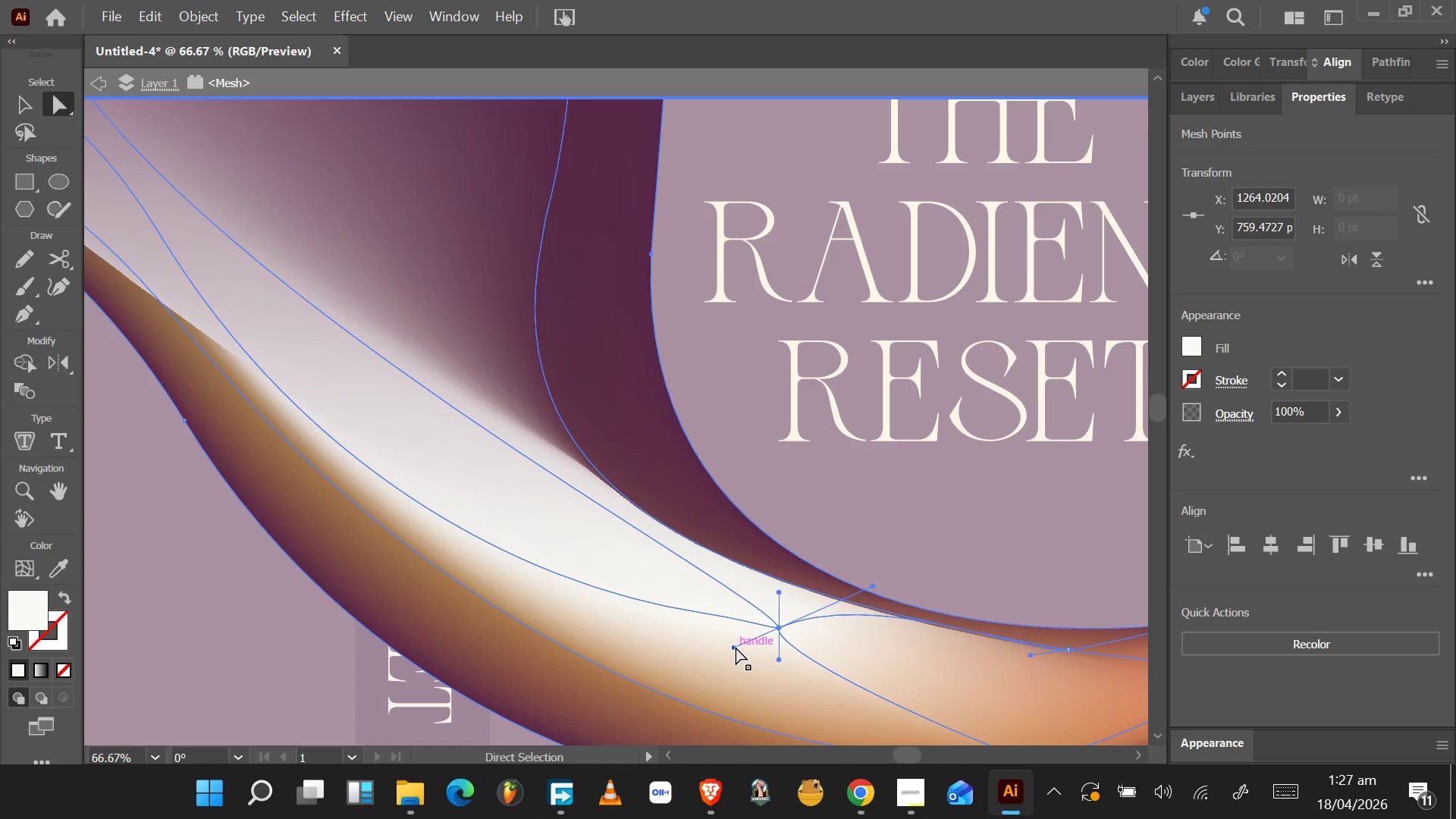 
left_click_drag(start_coordinate=[734, 647], to_coordinate=[741, 592])
 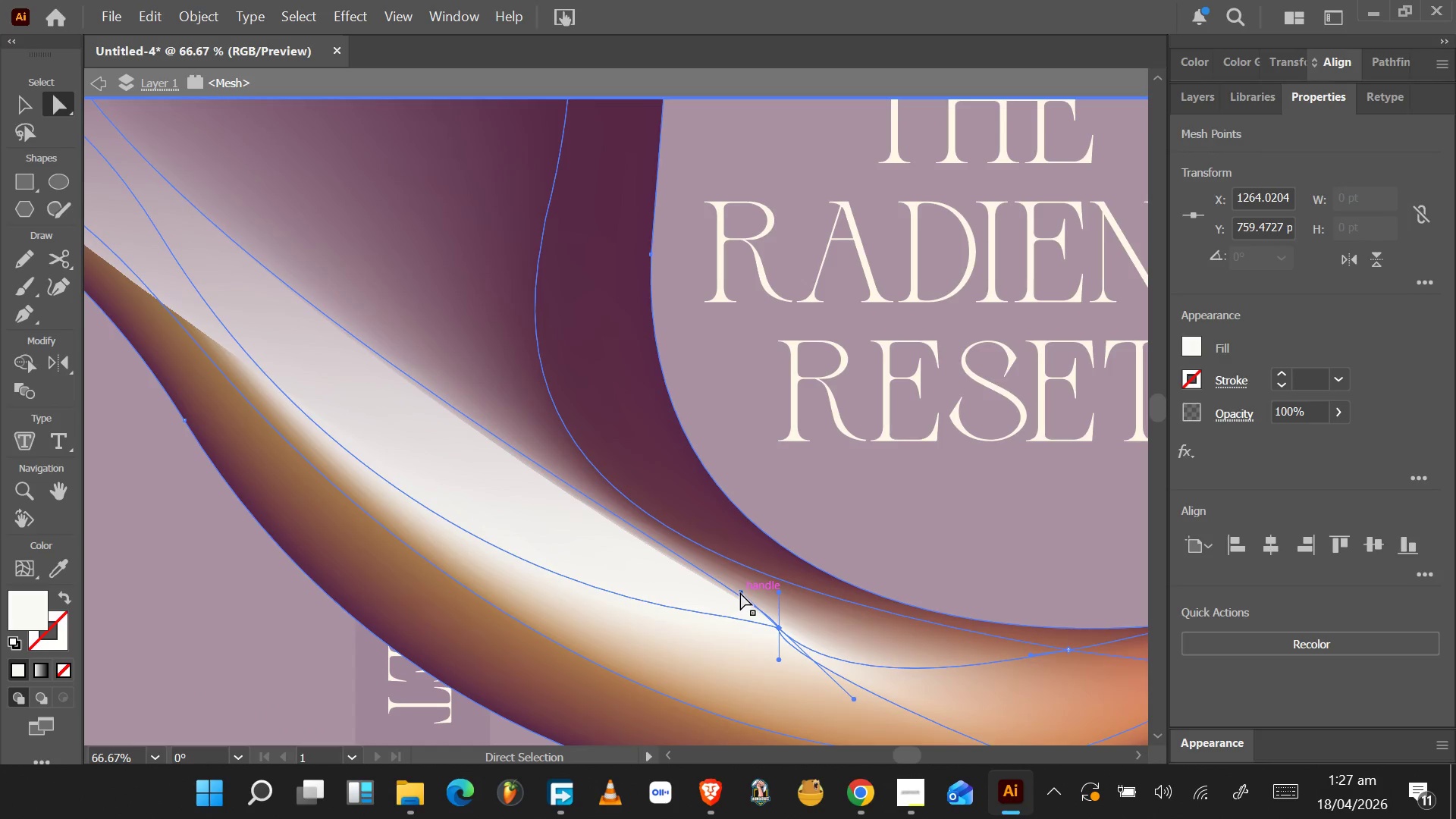 
hold_key(key=AltLeft, duration=1.27)
scroll: coordinate [733, 588], scroll_direction: down, amount: 4.0
 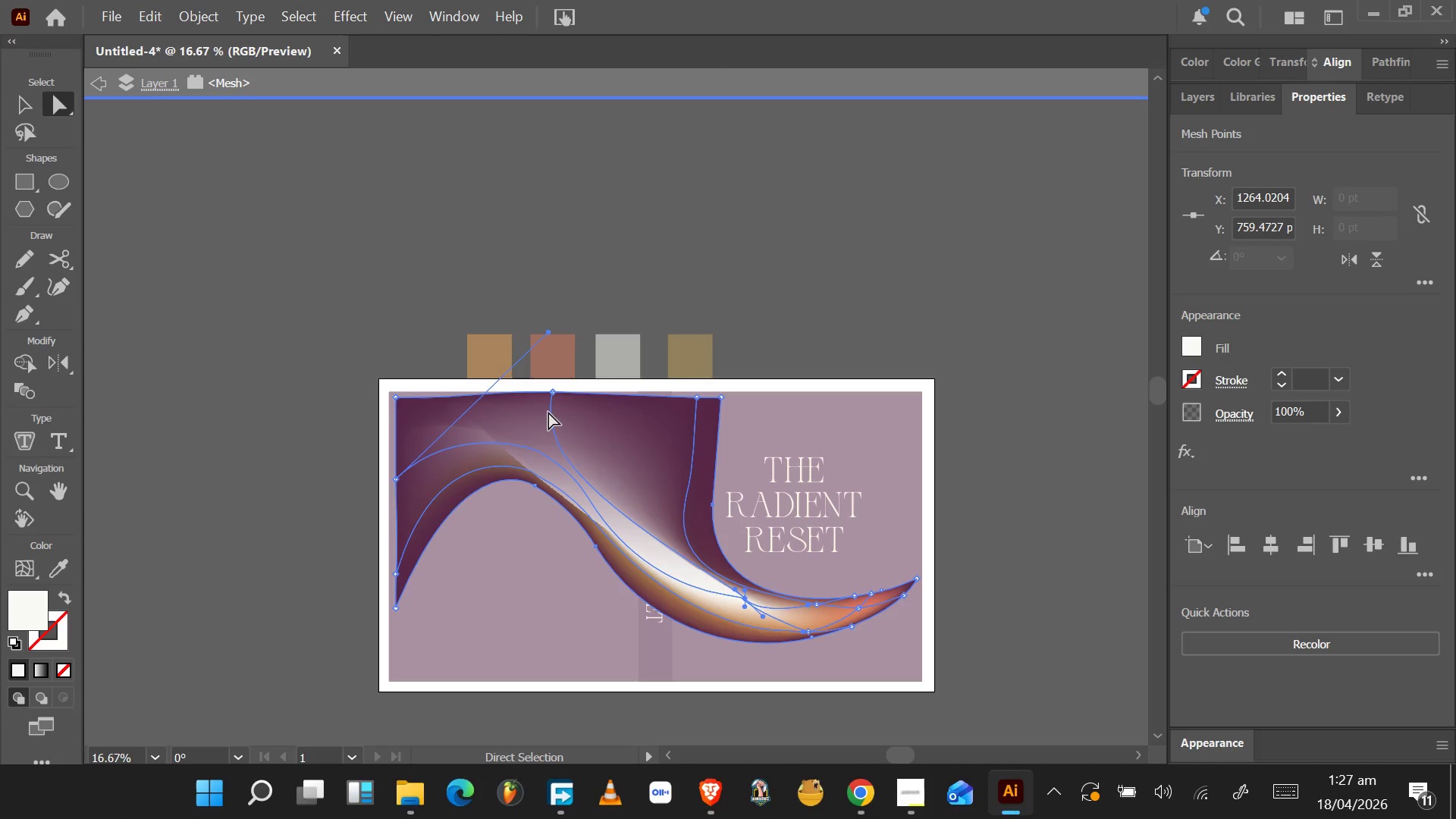 
wait(21.45)
 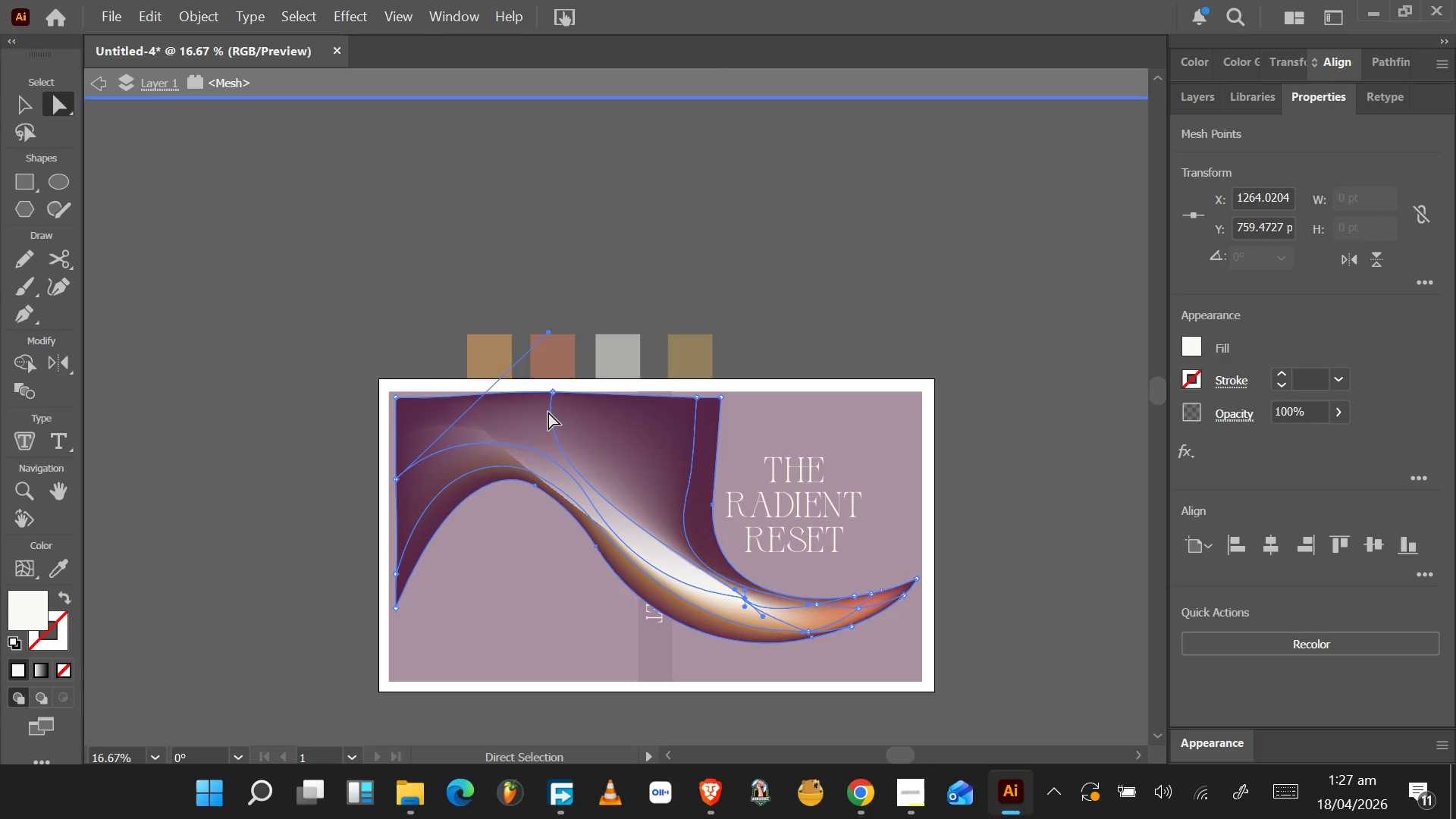 
left_click([554, 395])
 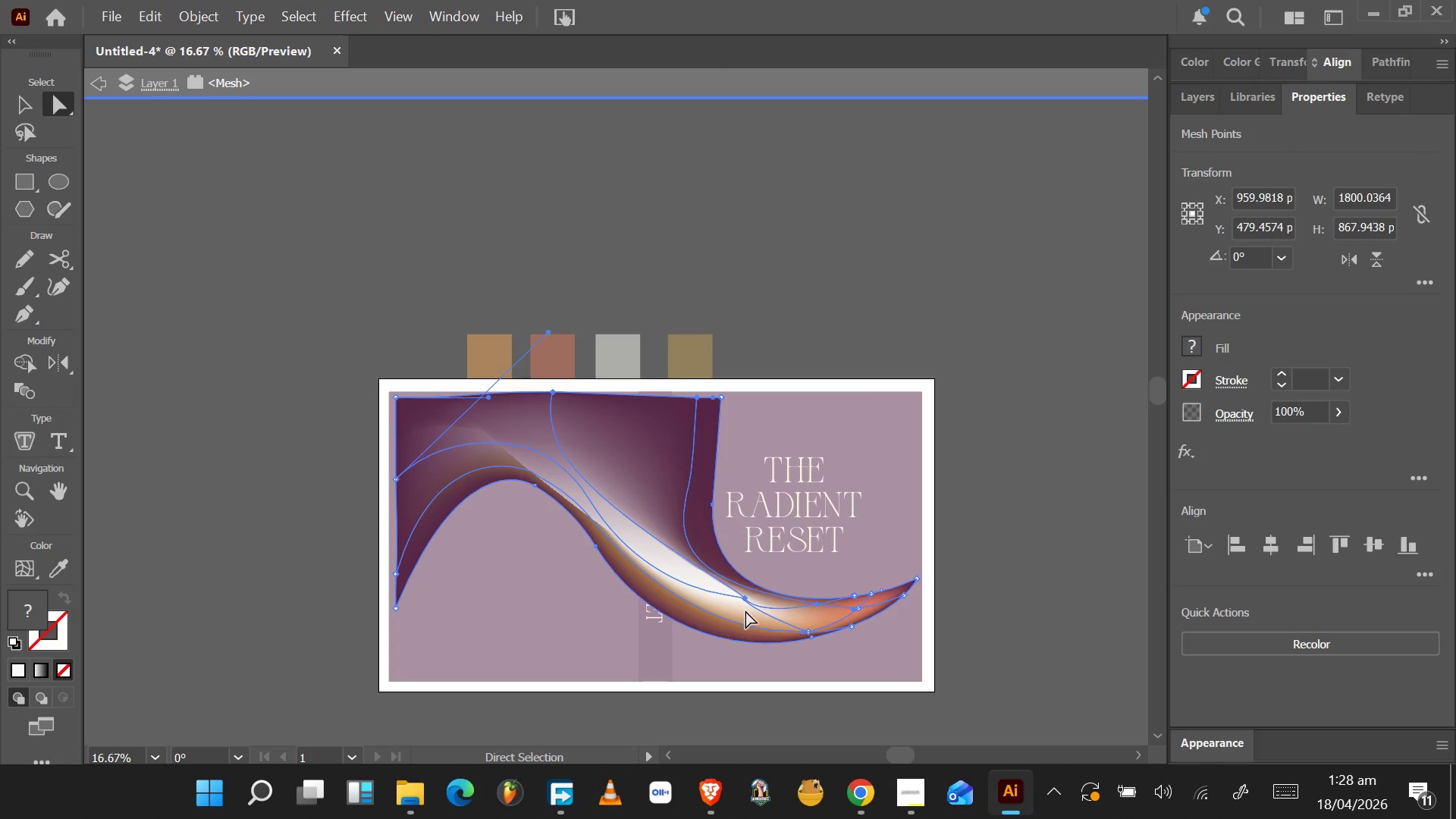 
left_click([745, 601])
 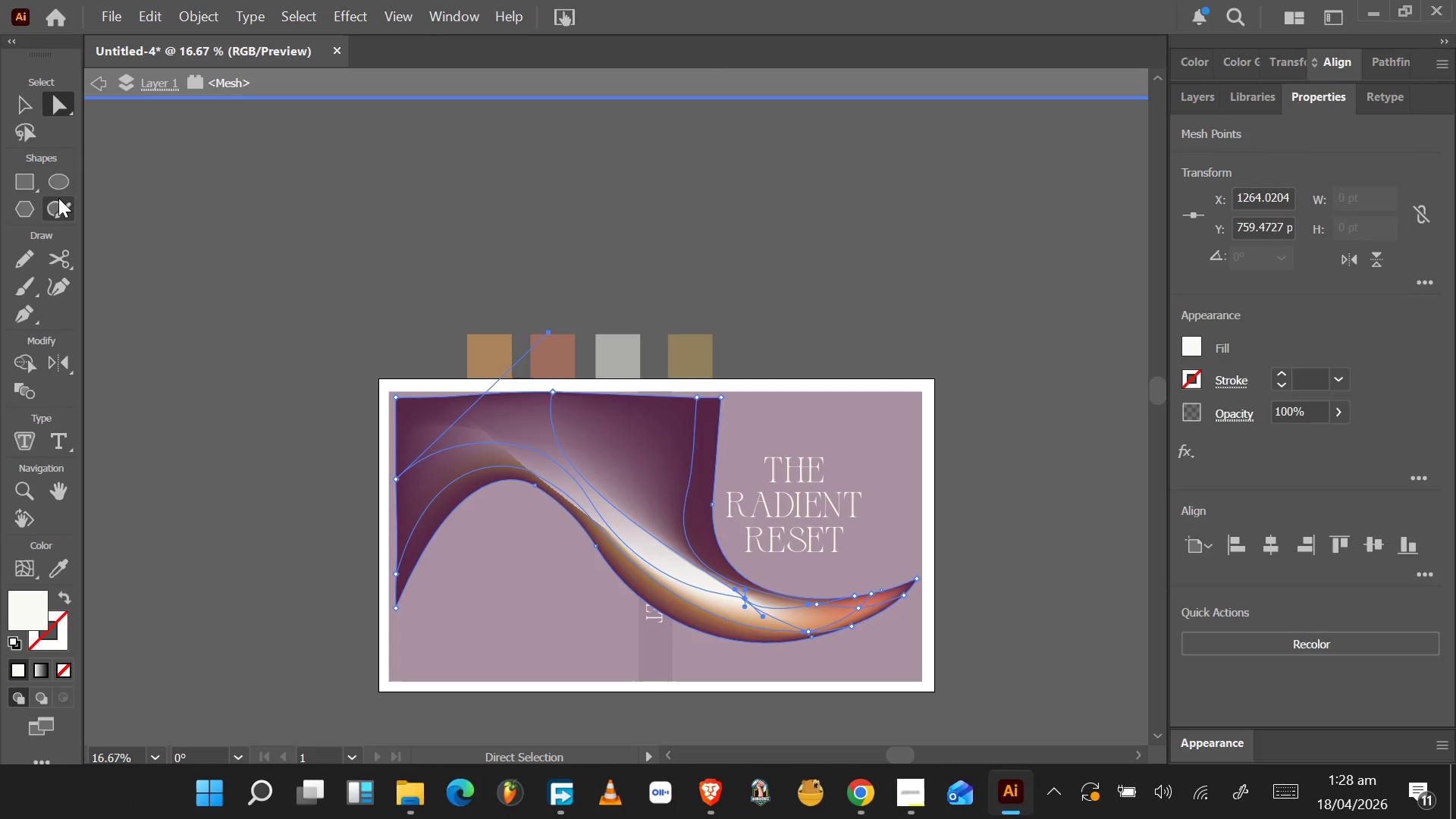 
wait(5.28)
 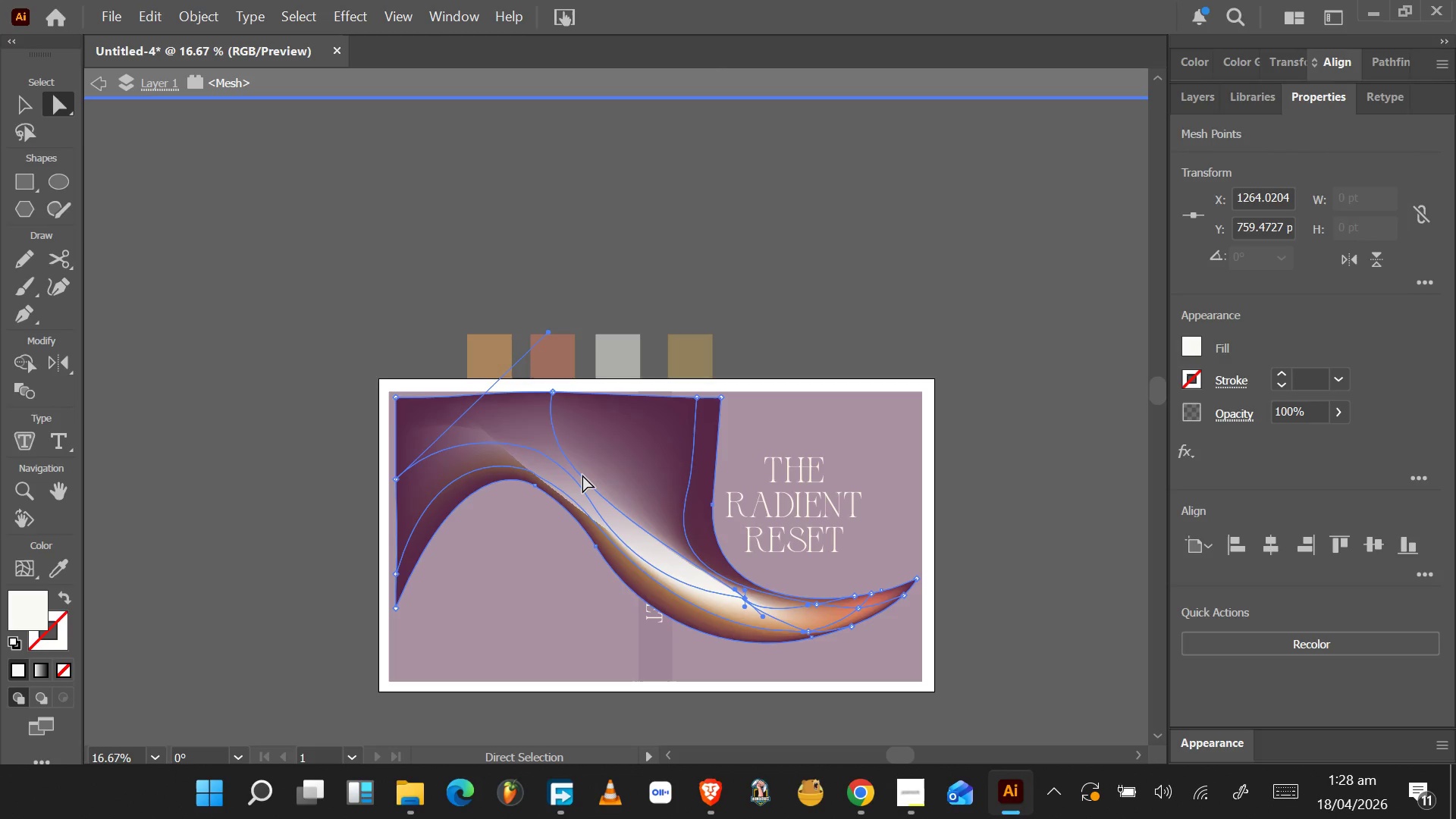 
scroll: coordinate [42, 739], scroll_direction: down, amount: 1.0
 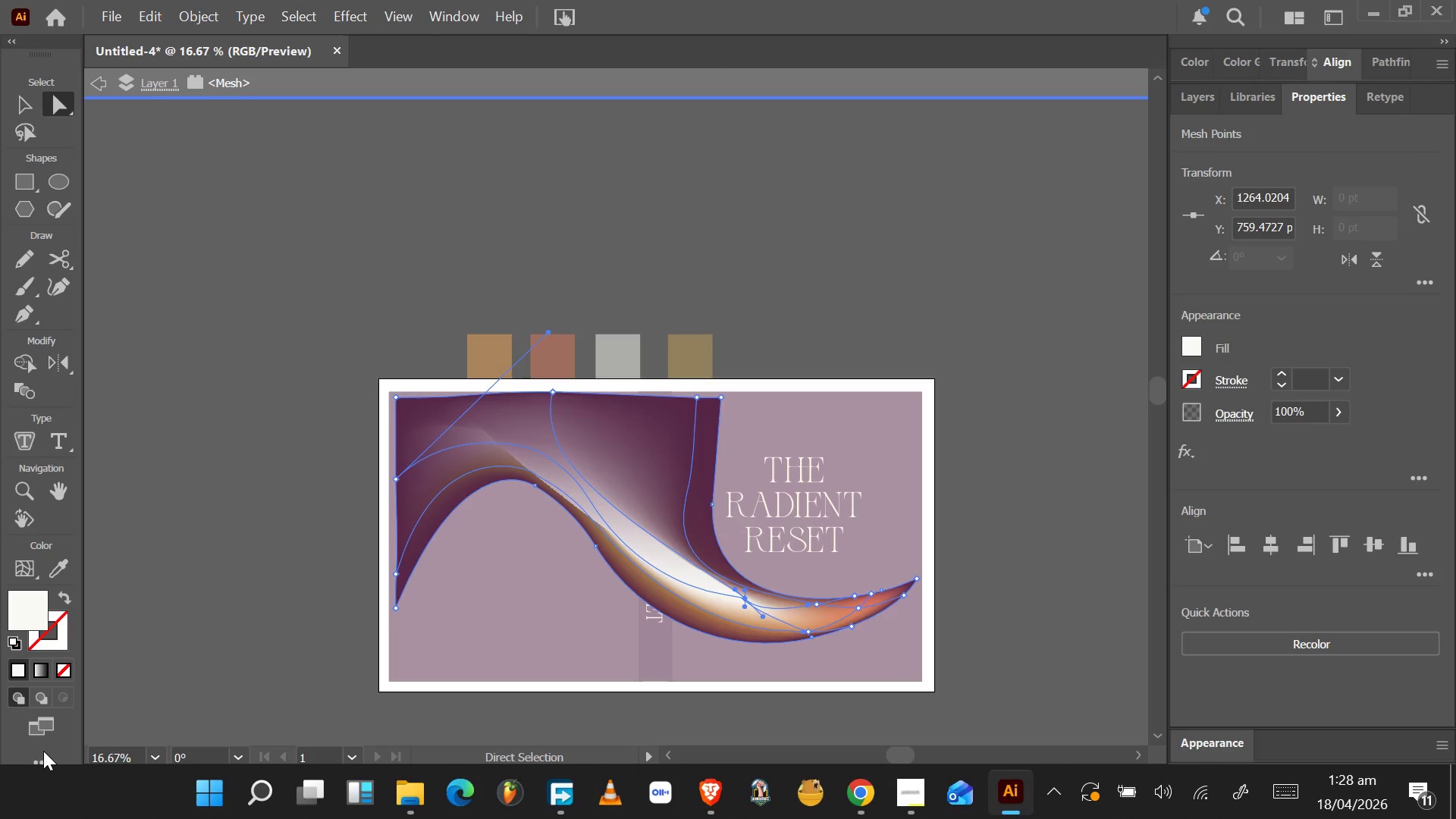 
left_click([43, 751])
 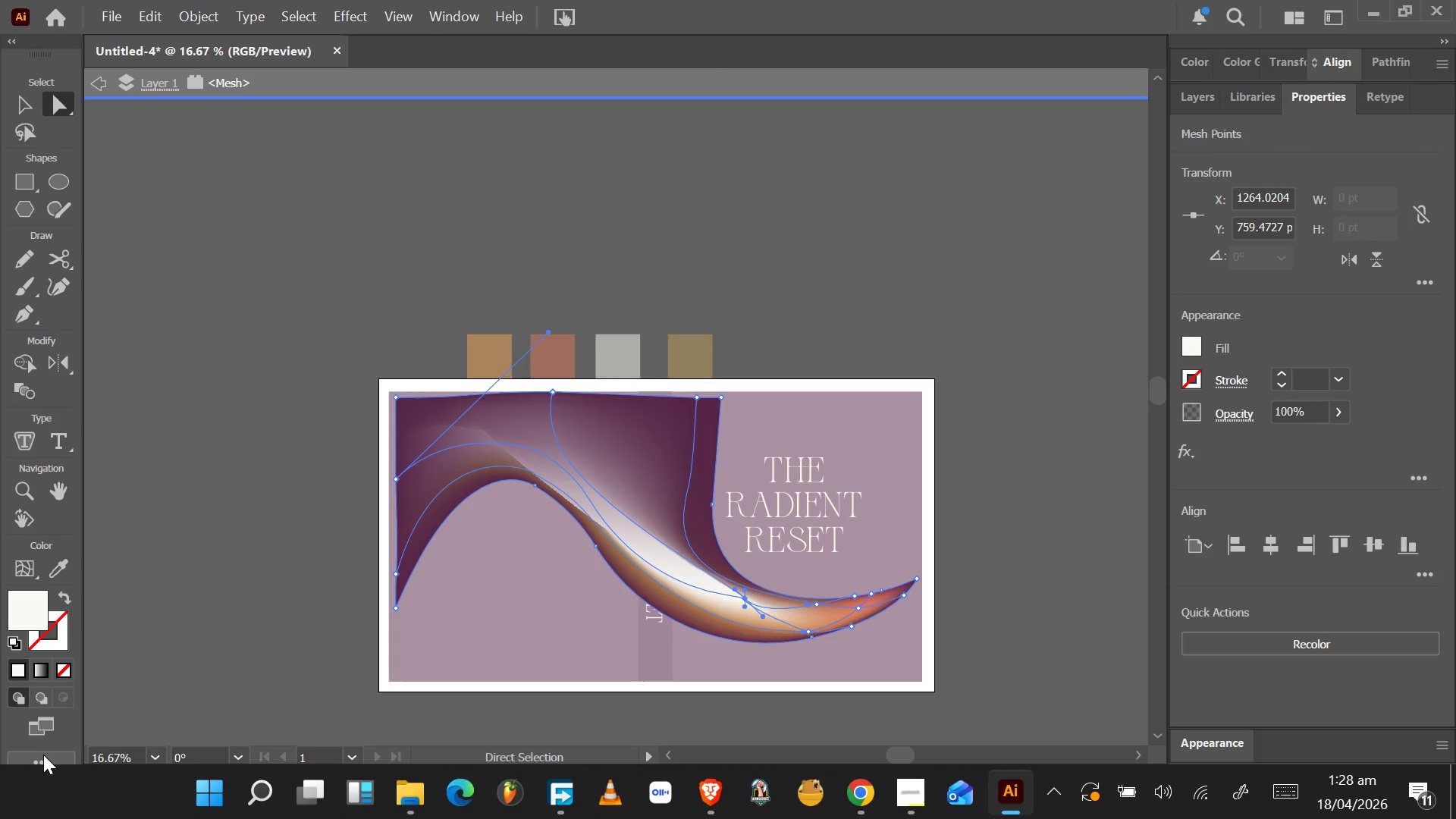 
left_click([43, 755])
 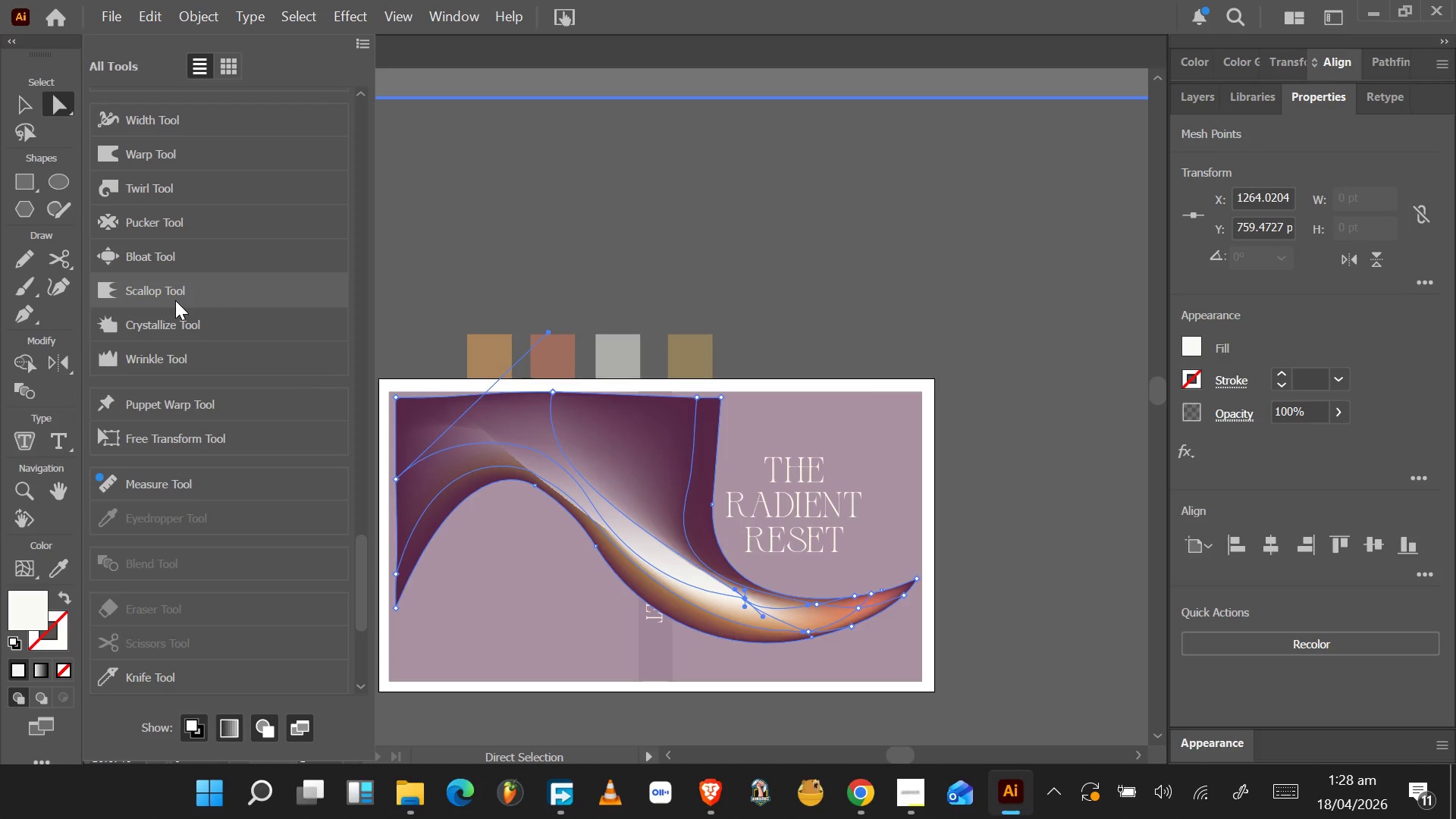 
scroll: coordinate [176, 300], scroll_direction: up, amount: 8.0
 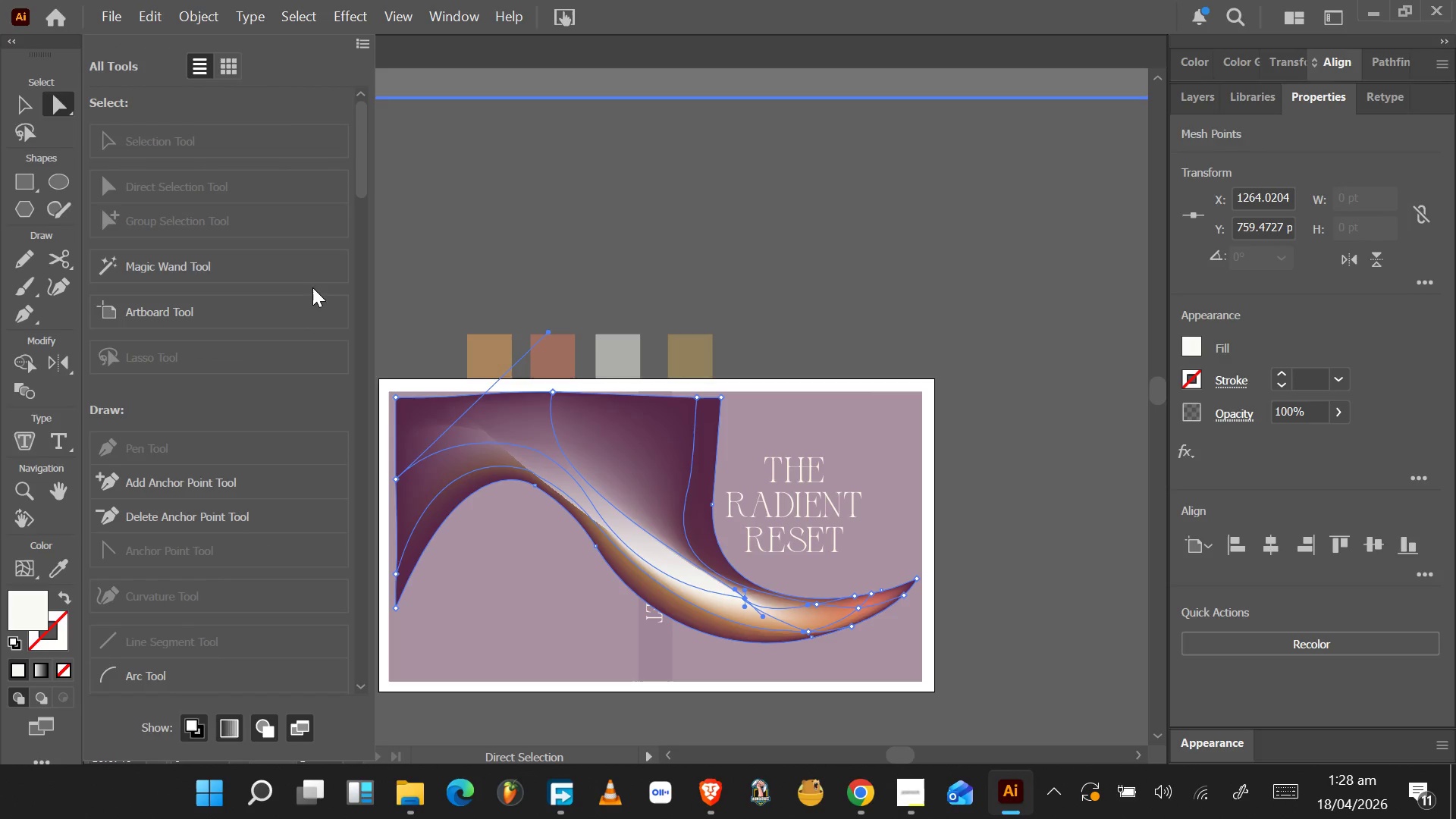 
left_click_drag(start_coordinate=[362, 171], to_coordinate=[326, 539])
 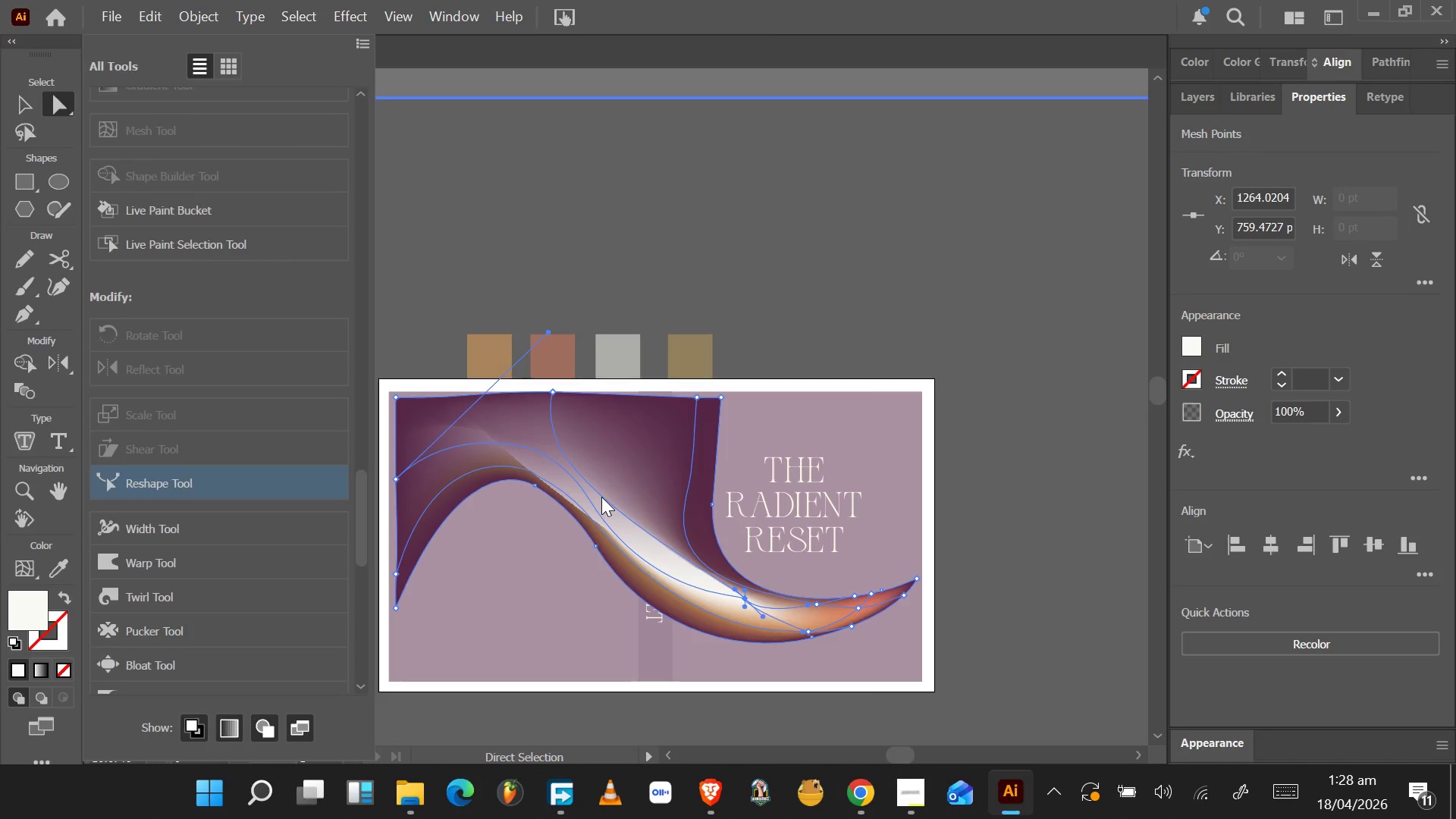 
left_click_drag(start_coordinate=[602, 497], to_coordinate=[622, 480])
 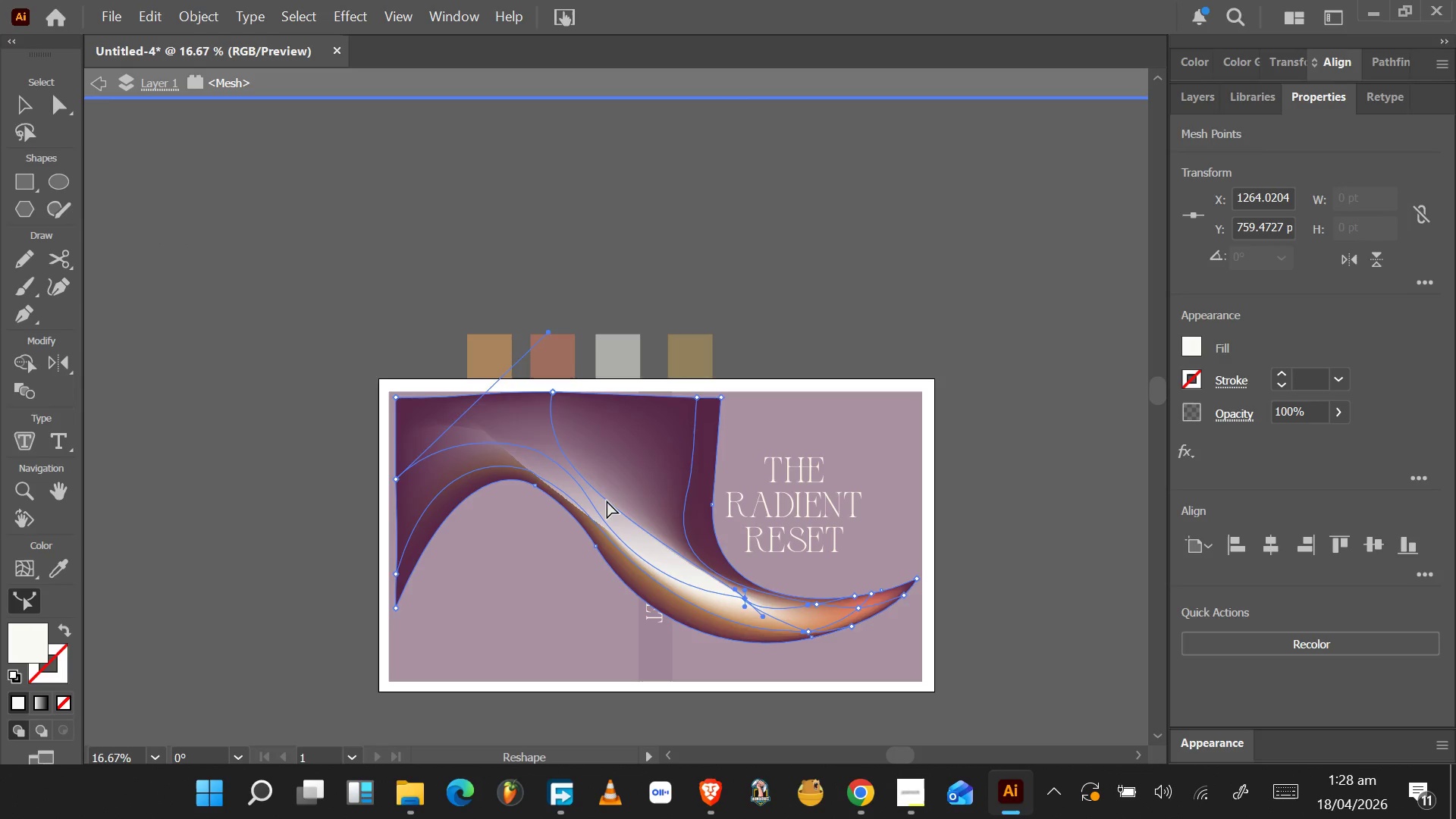 
left_click_drag(start_coordinate=[607, 500], to_coordinate=[620, 482])
 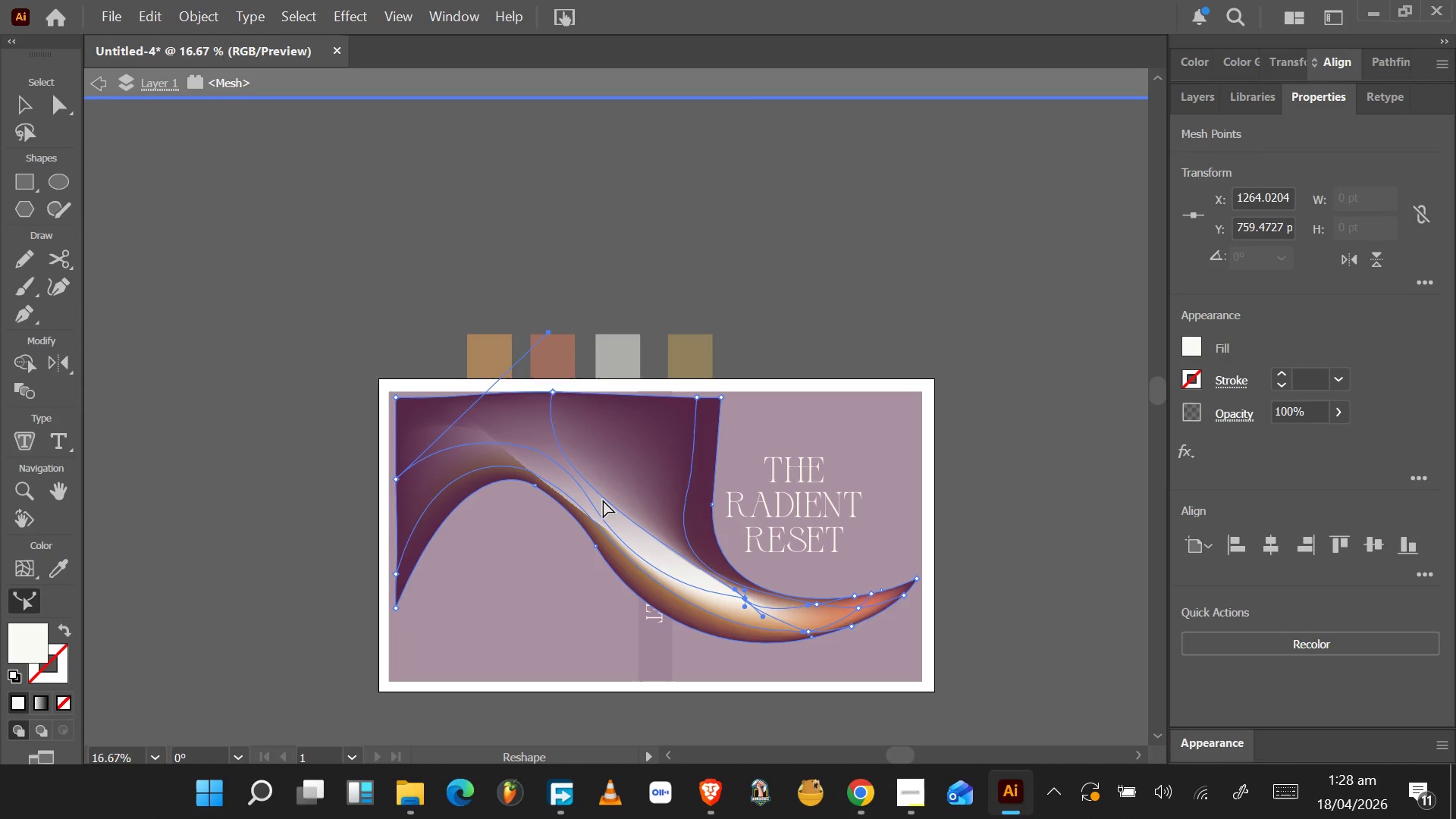 
left_click_drag(start_coordinate=[605, 497], to_coordinate=[617, 484])
 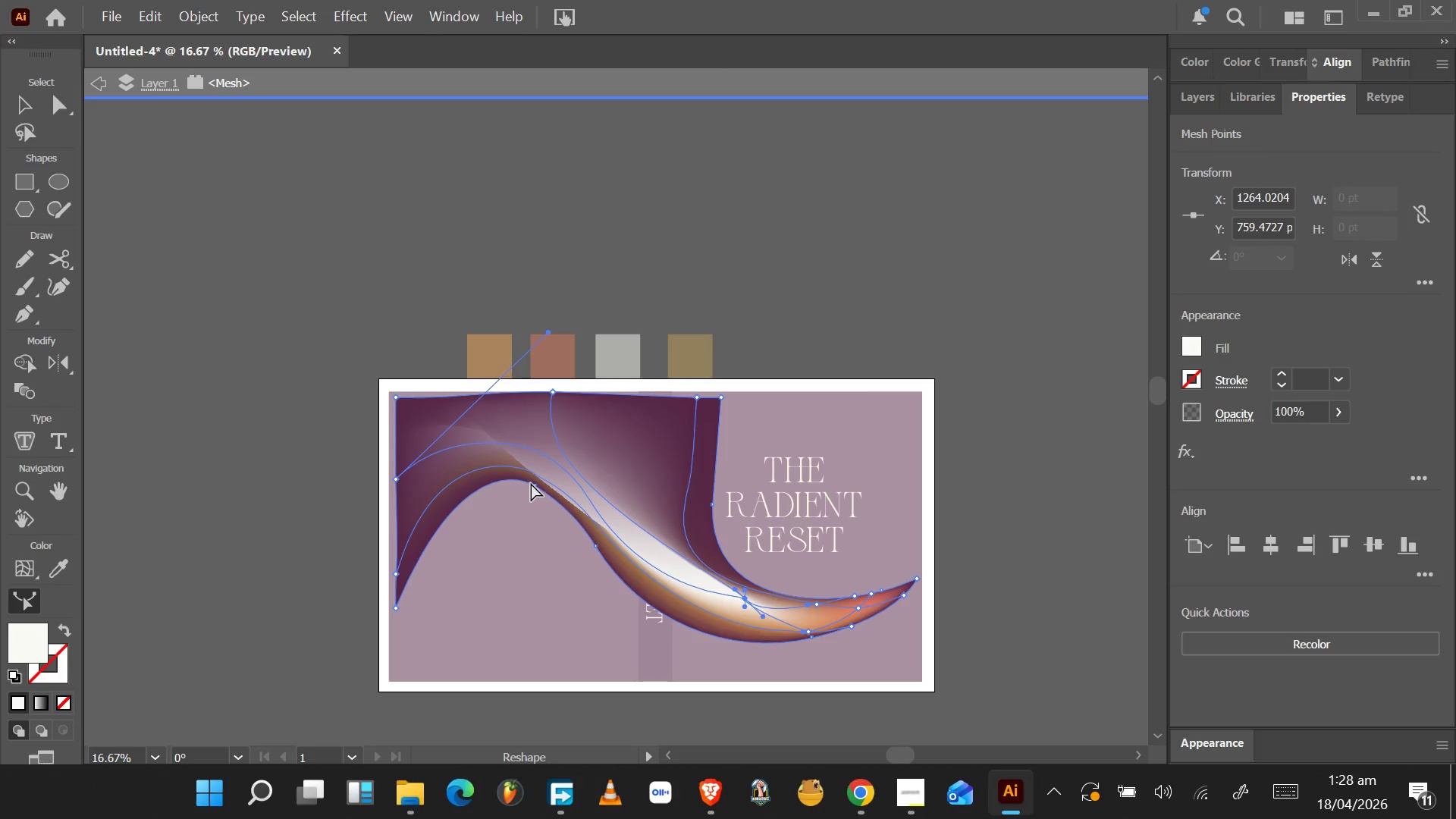 
left_click_drag(start_coordinate=[535, 487], to_coordinate=[524, 510])
 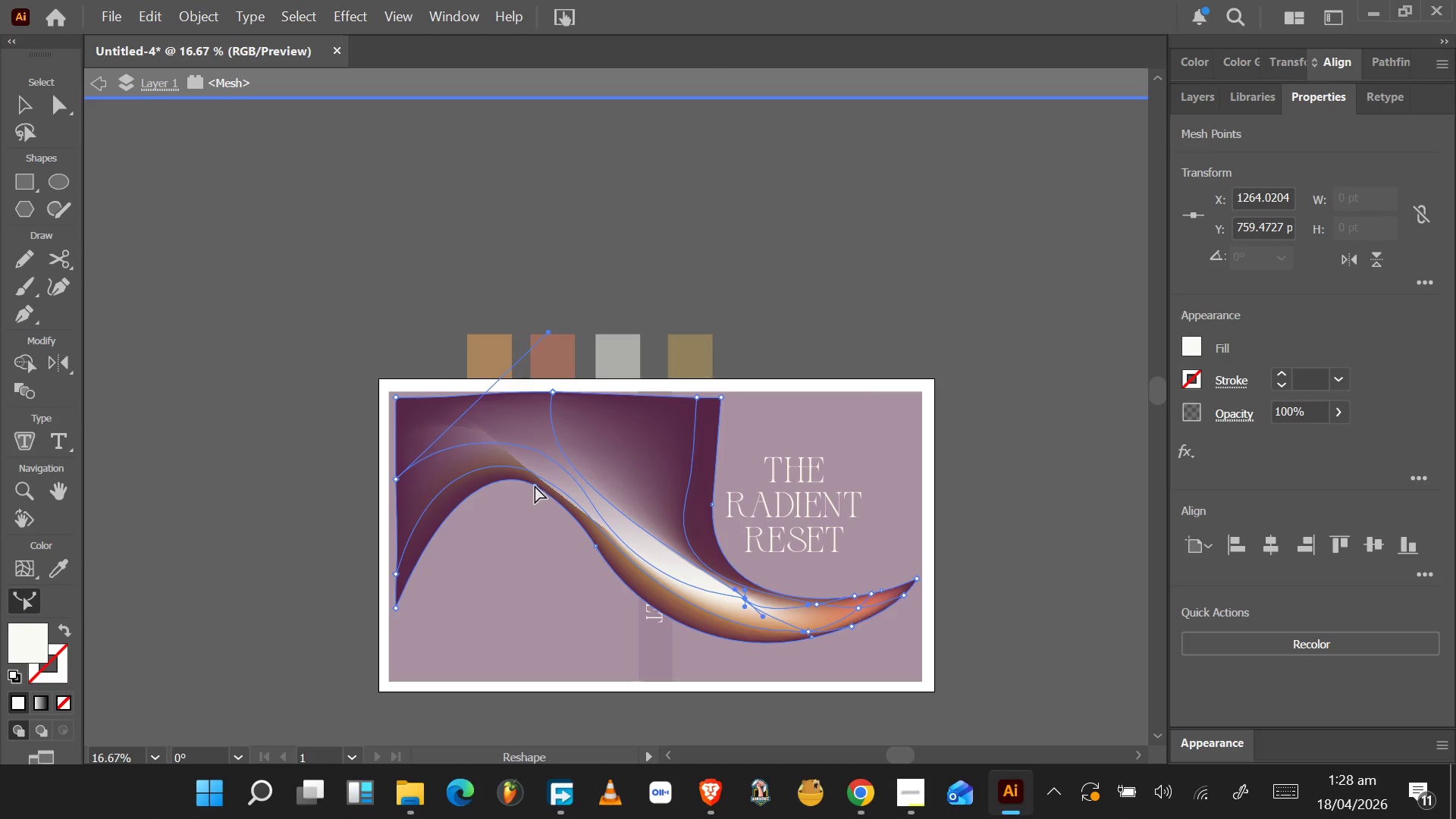 
left_click_drag(start_coordinate=[535, 485], to_coordinate=[516, 507])
 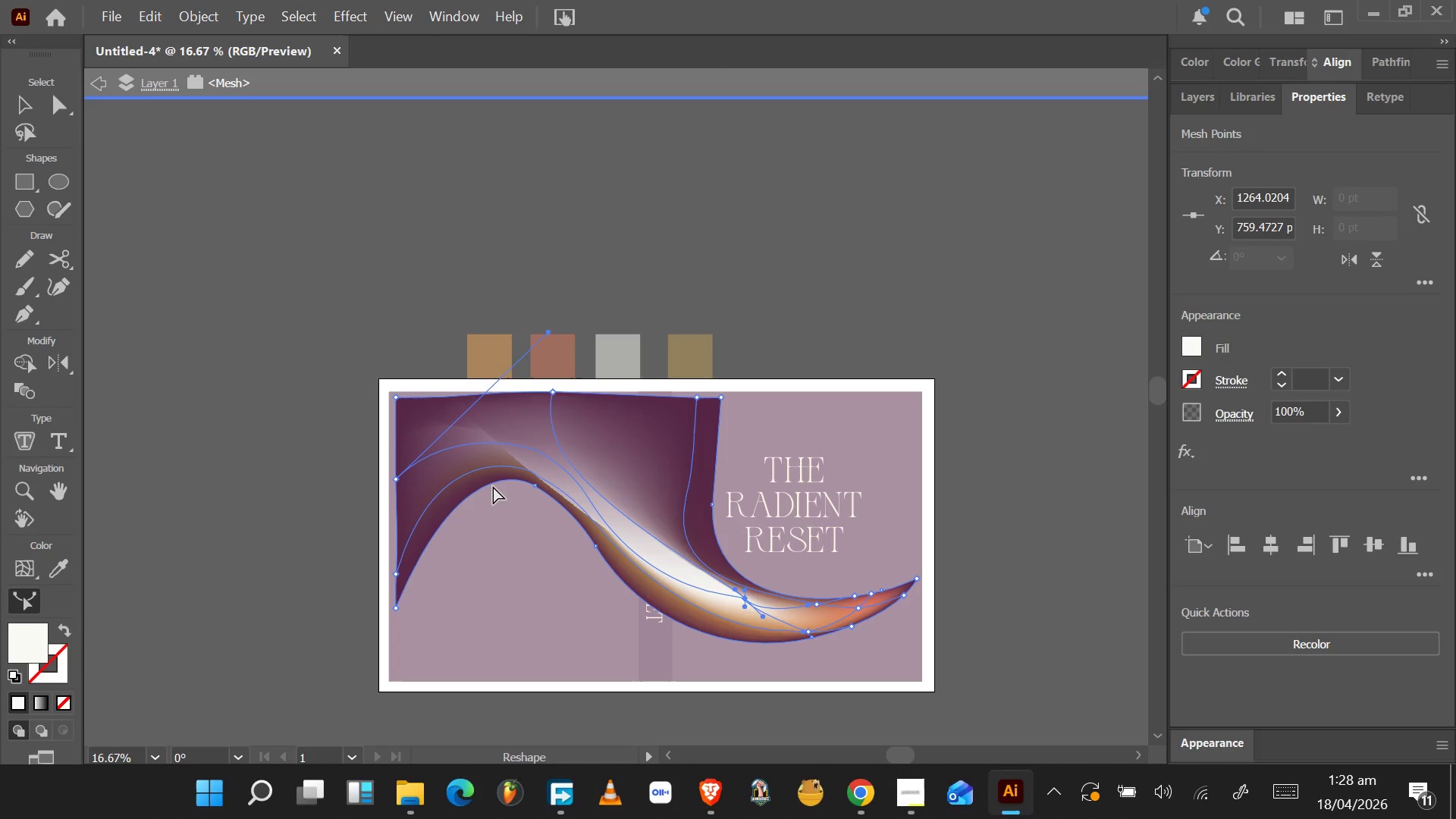 
left_click_drag(start_coordinate=[493, 486], to_coordinate=[500, 500])
 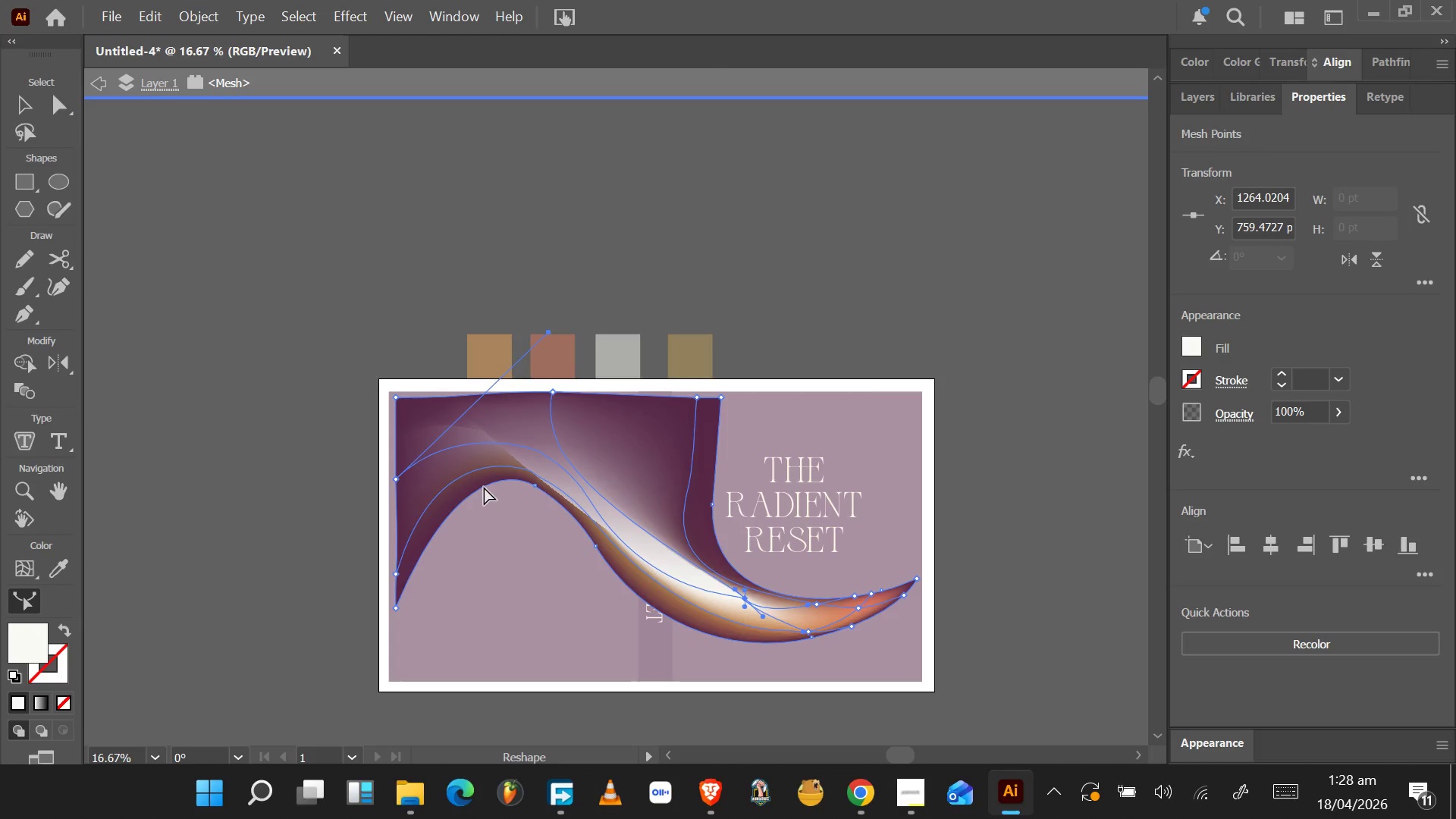 
left_click_drag(start_coordinate=[482, 485], to_coordinate=[491, 515])
 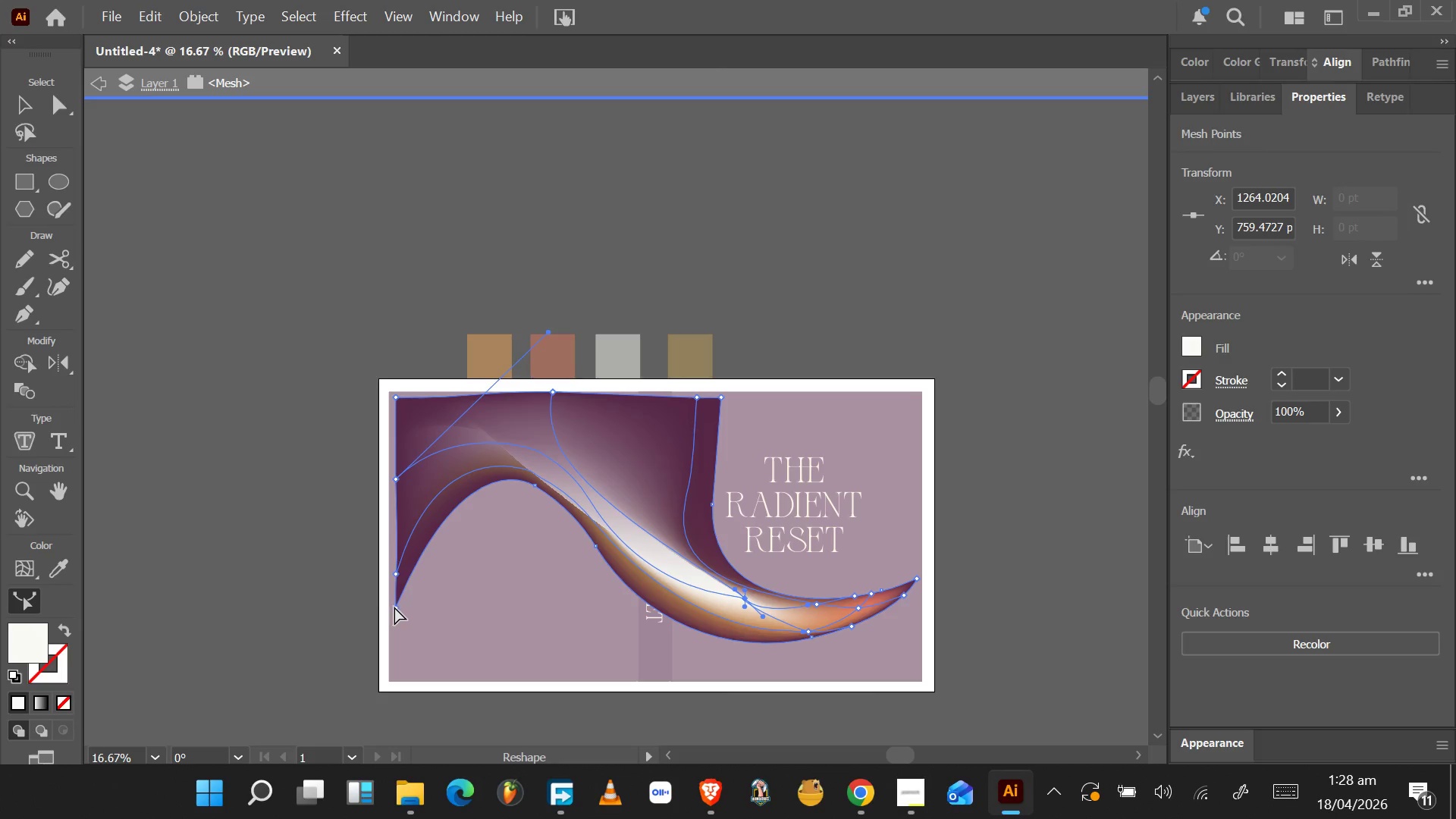 
left_click_drag(start_coordinate=[396, 610], to_coordinate=[394, 629])
 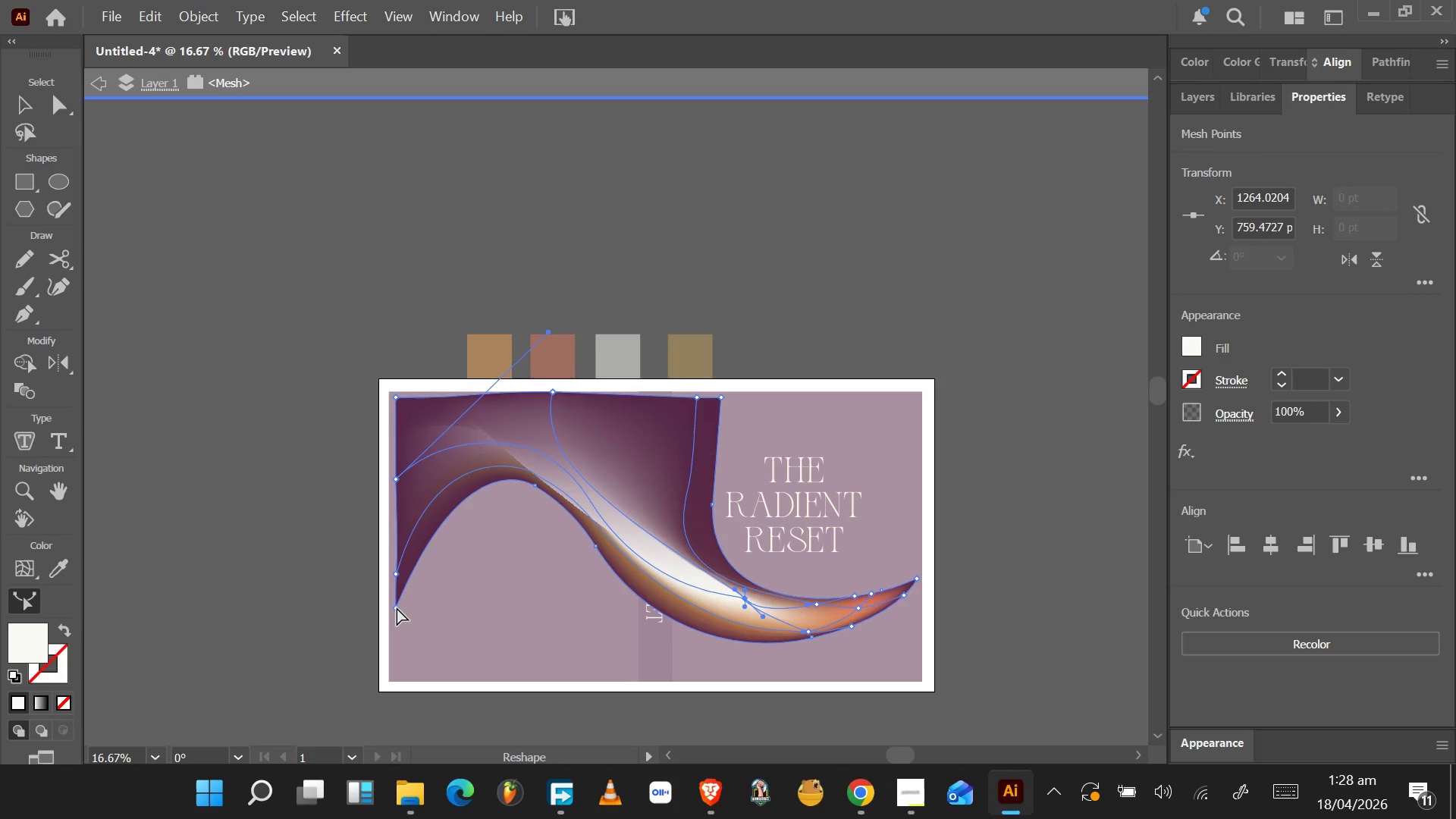 
left_click_drag(start_coordinate=[397, 607], to_coordinate=[391, 623])
 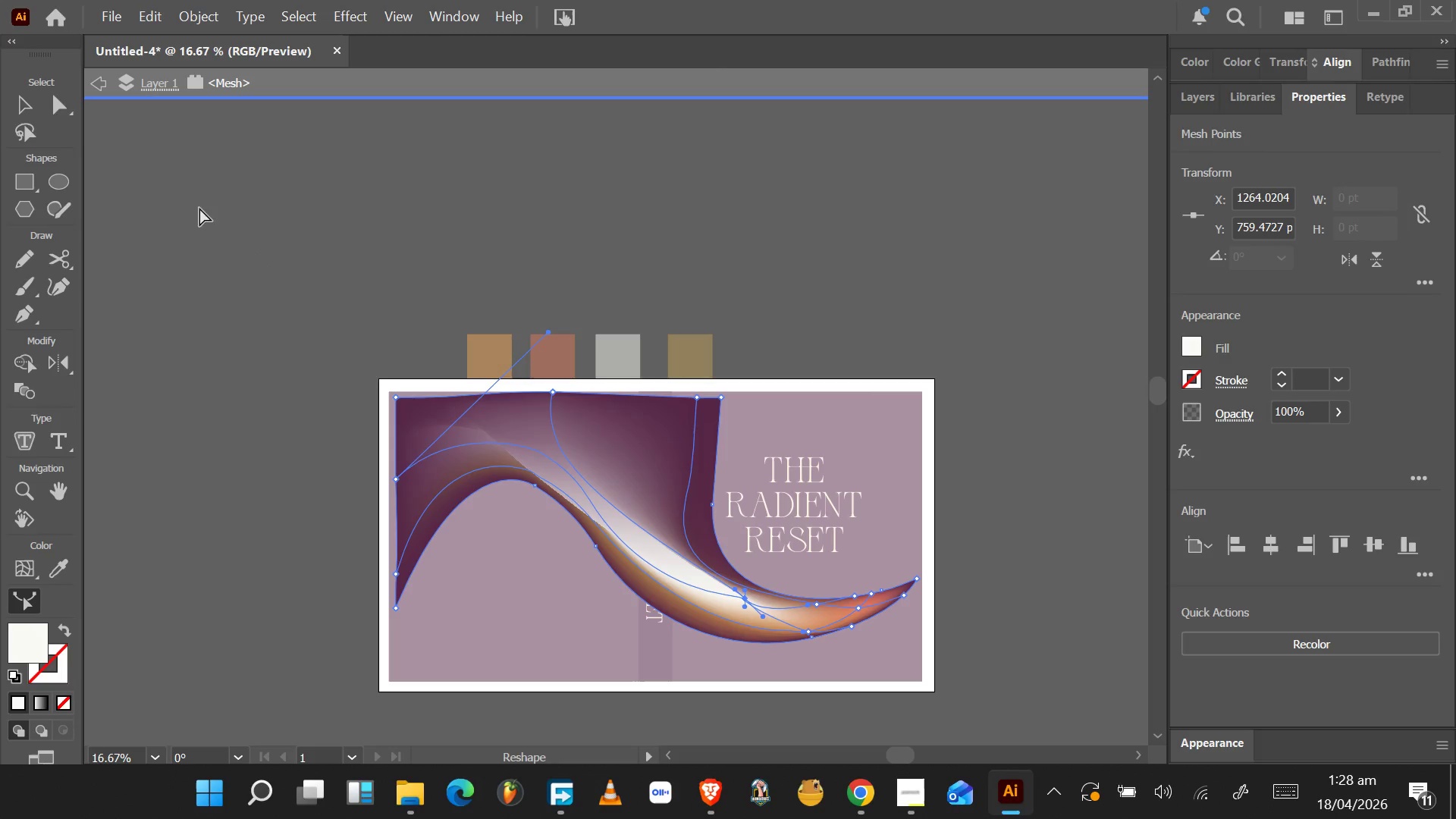 
left_click([63, 101])
 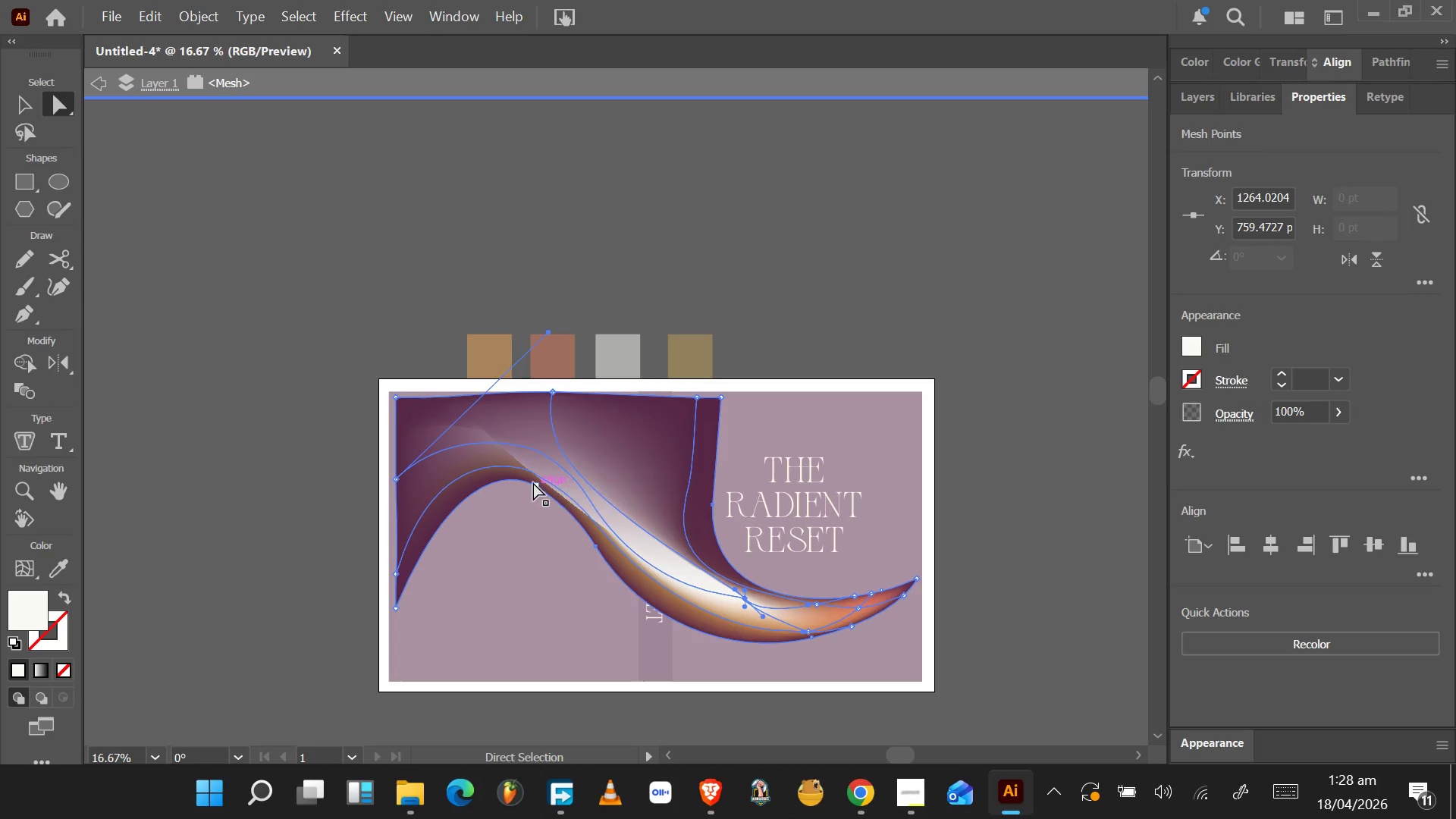 
left_click_drag(start_coordinate=[535, 488], to_coordinate=[511, 534])
 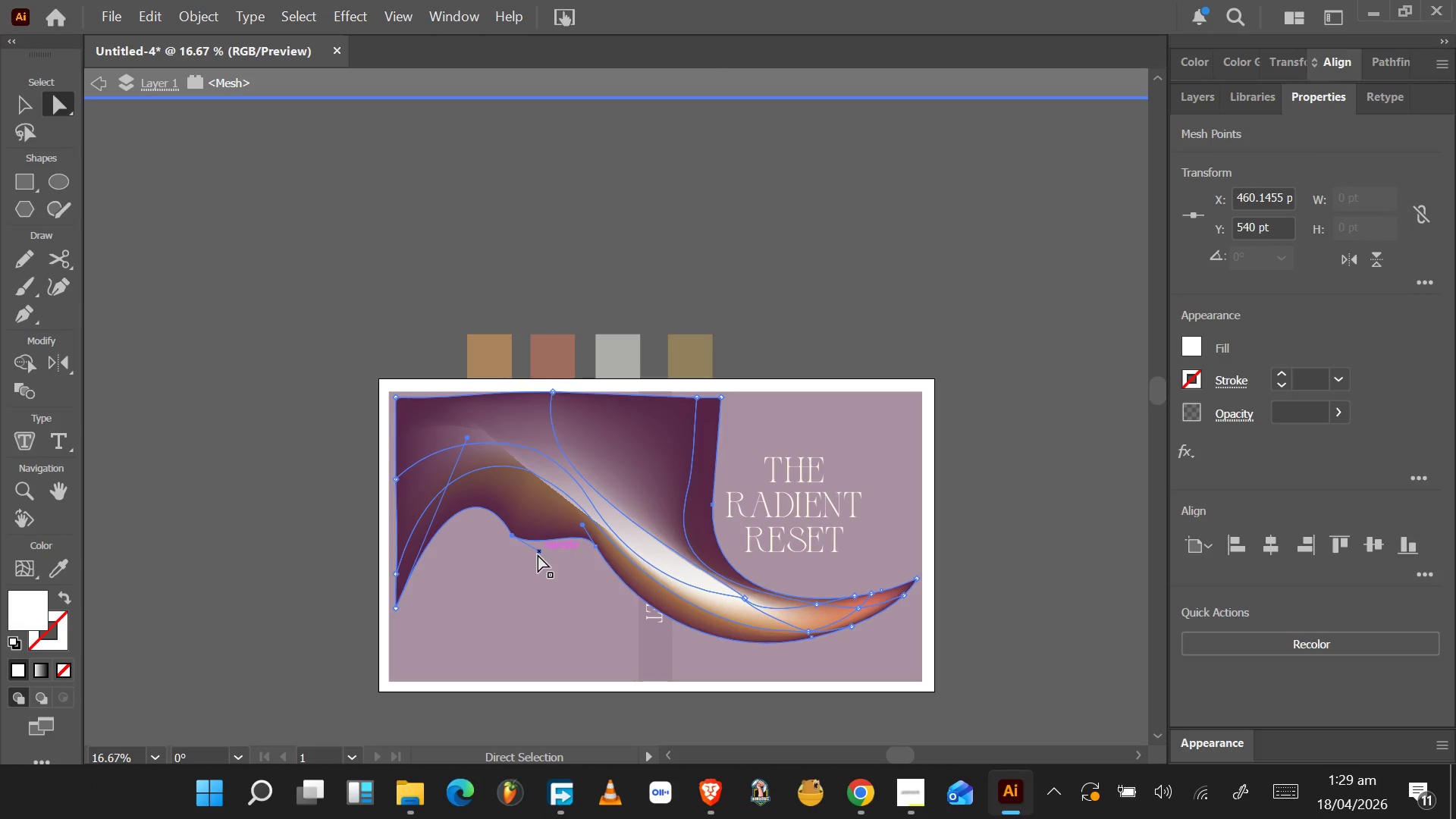 
left_click_drag(start_coordinate=[540, 553], to_coordinate=[537, 575])
 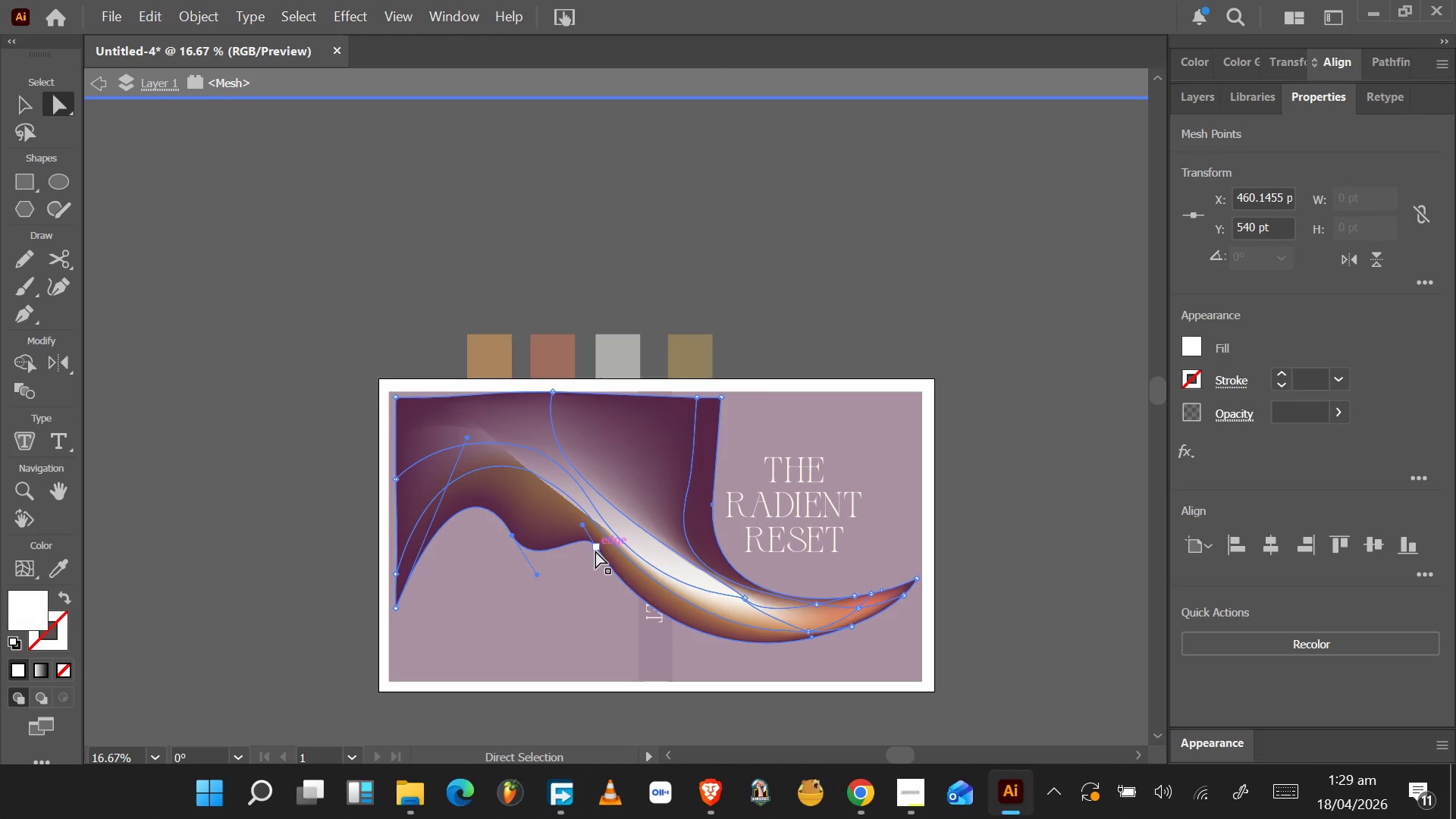 
left_click([595, 551])
 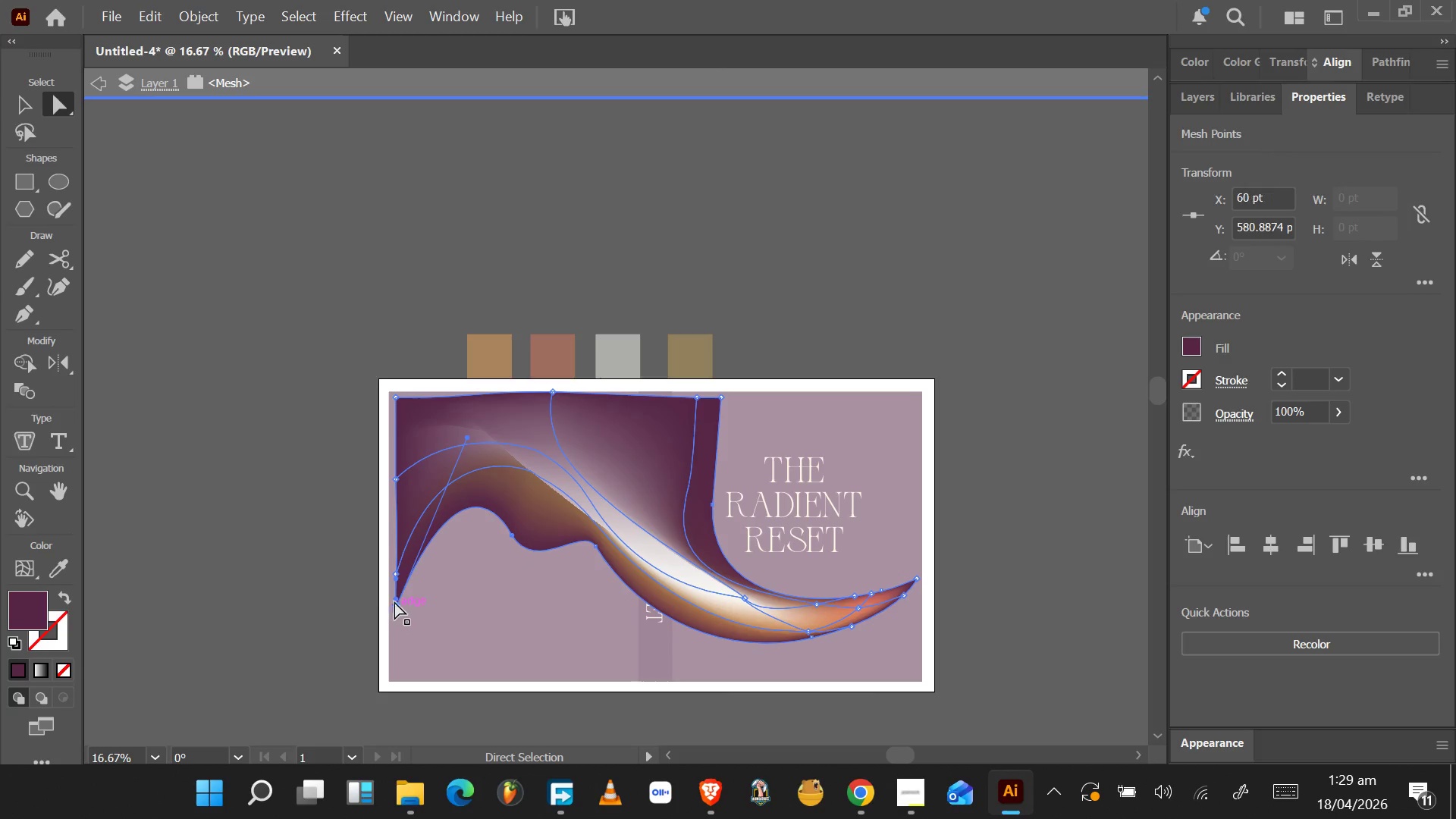 
left_click_drag(start_coordinate=[468, 438], to_coordinate=[451, 498])
 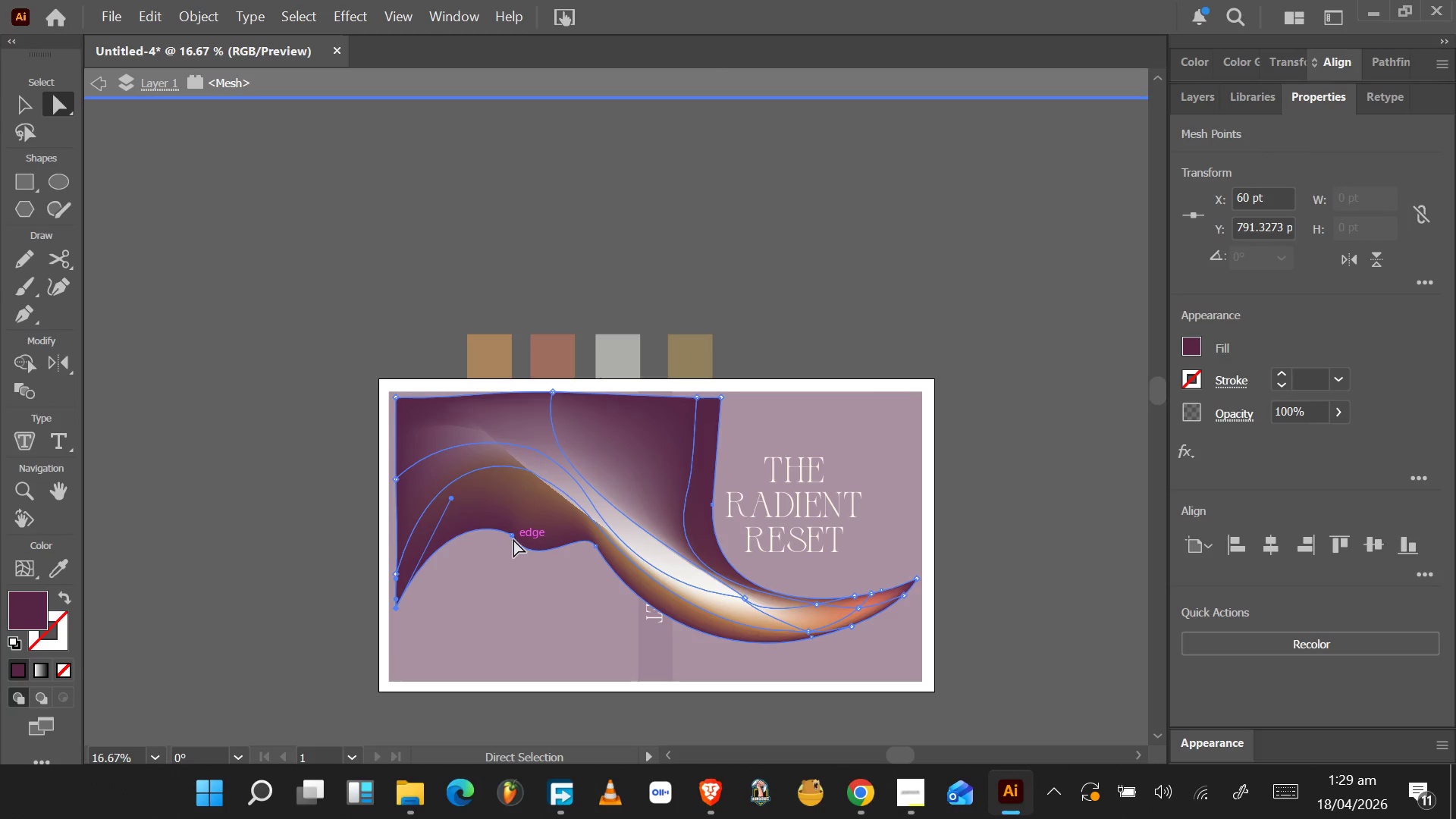 
left_click([512, 538])
 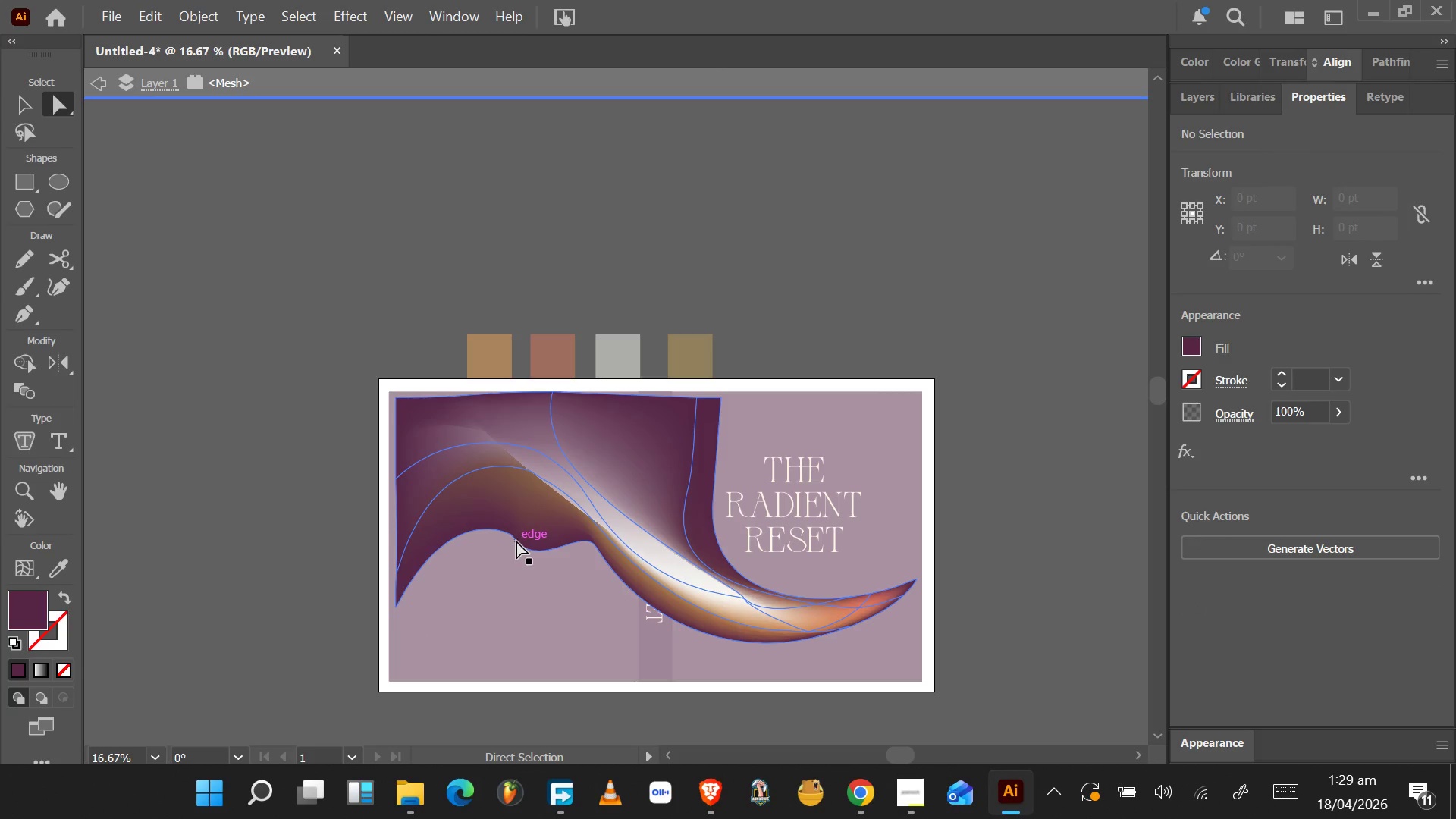 
hold_key(key=AltLeft, duration=0.75)
scroll: coordinate [518, 539], scroll_direction: up, amount: 5.0
 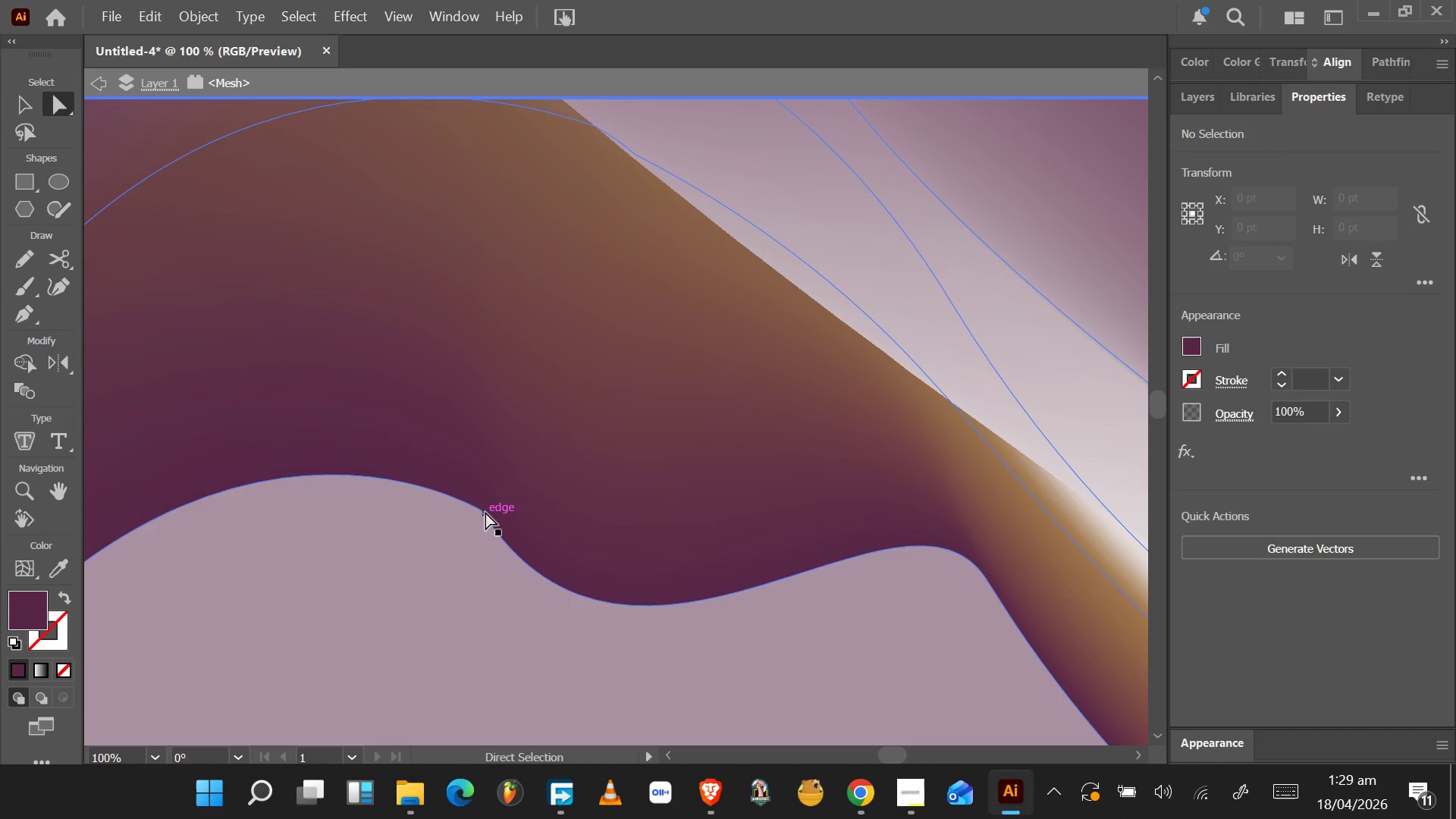 
left_click([484, 510])
 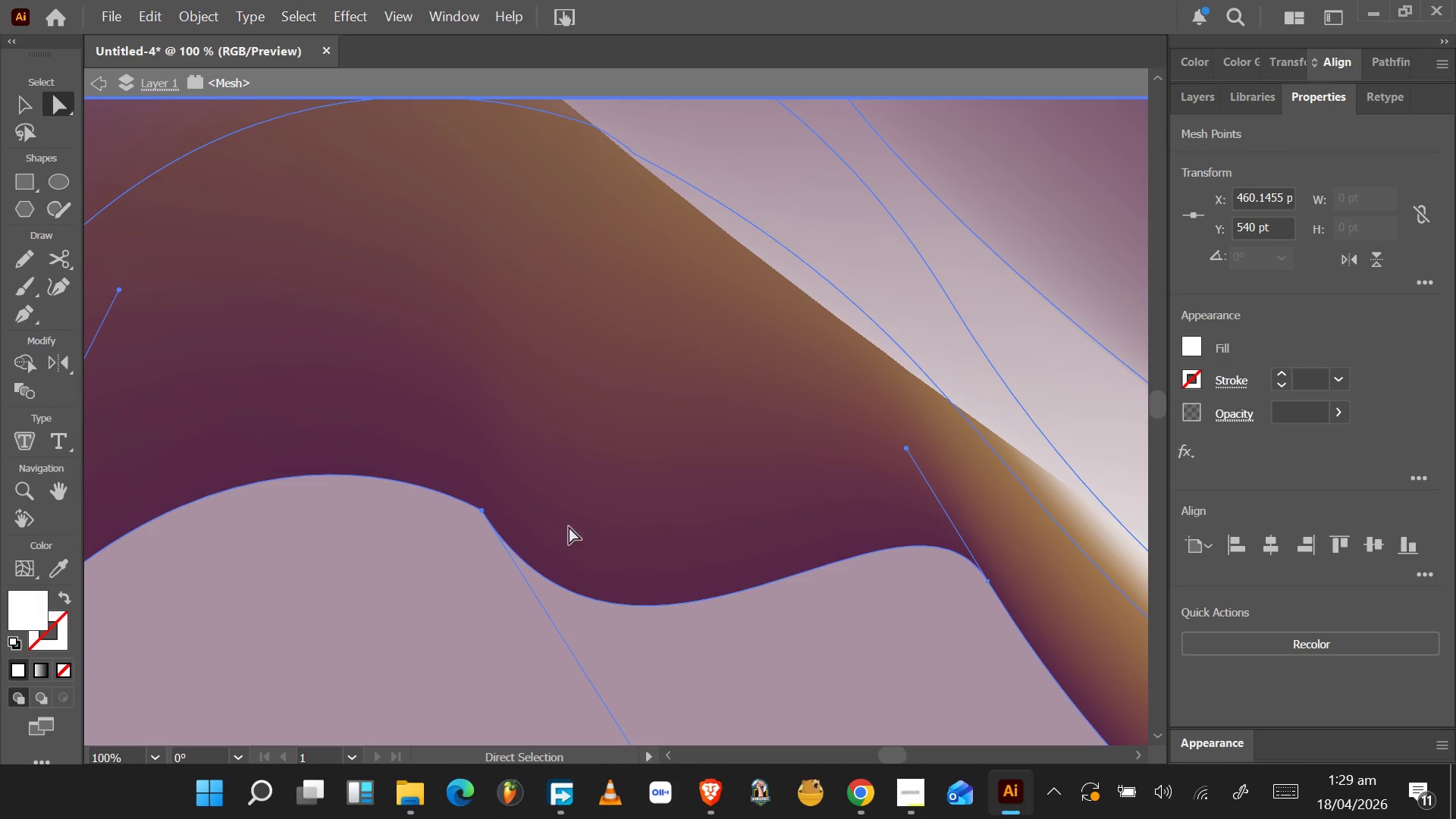 
scroll: coordinate [595, 542], scroll_direction: down, amount: 3.0
 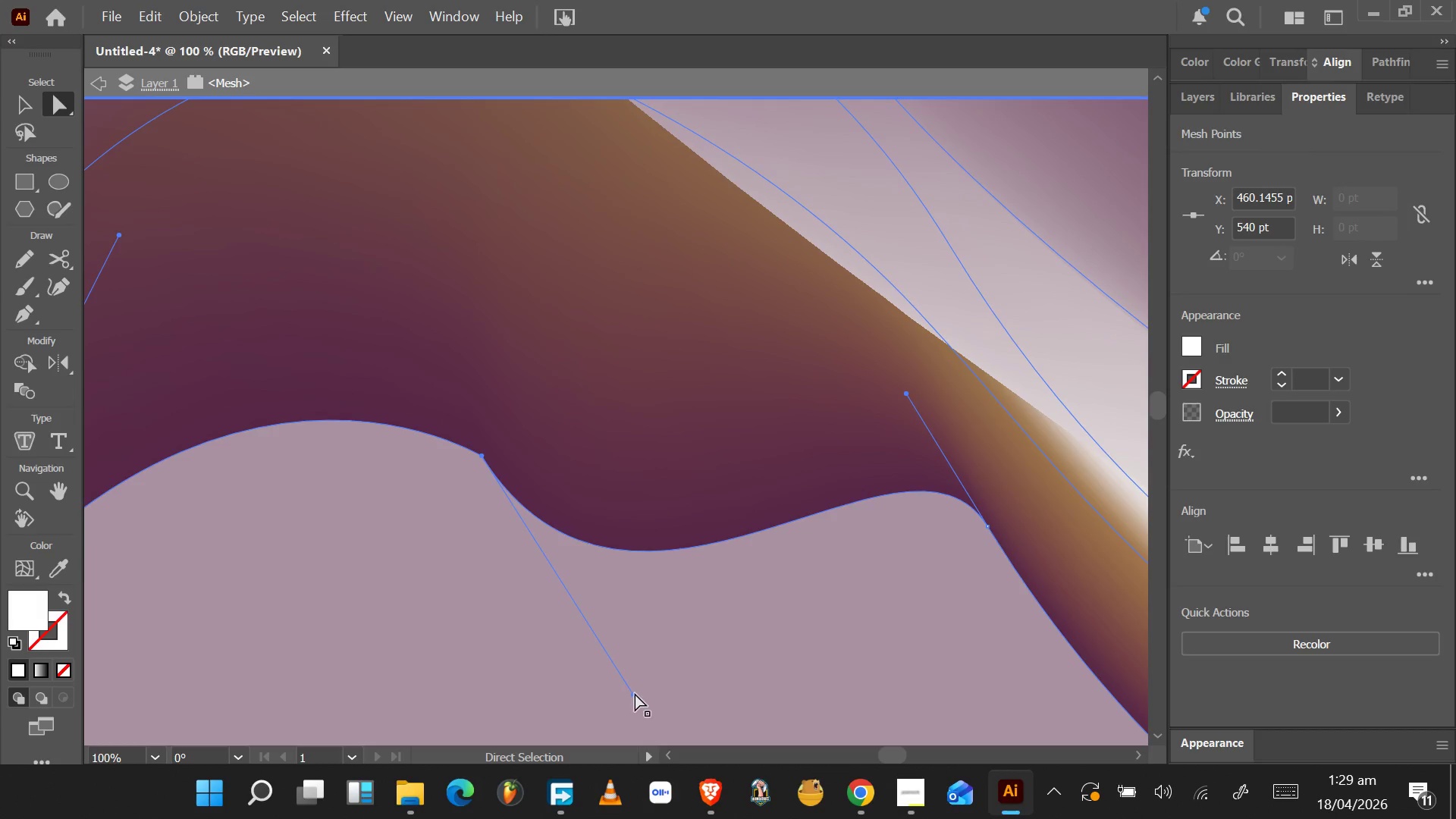 
left_click_drag(start_coordinate=[635, 690], to_coordinate=[665, 698])
 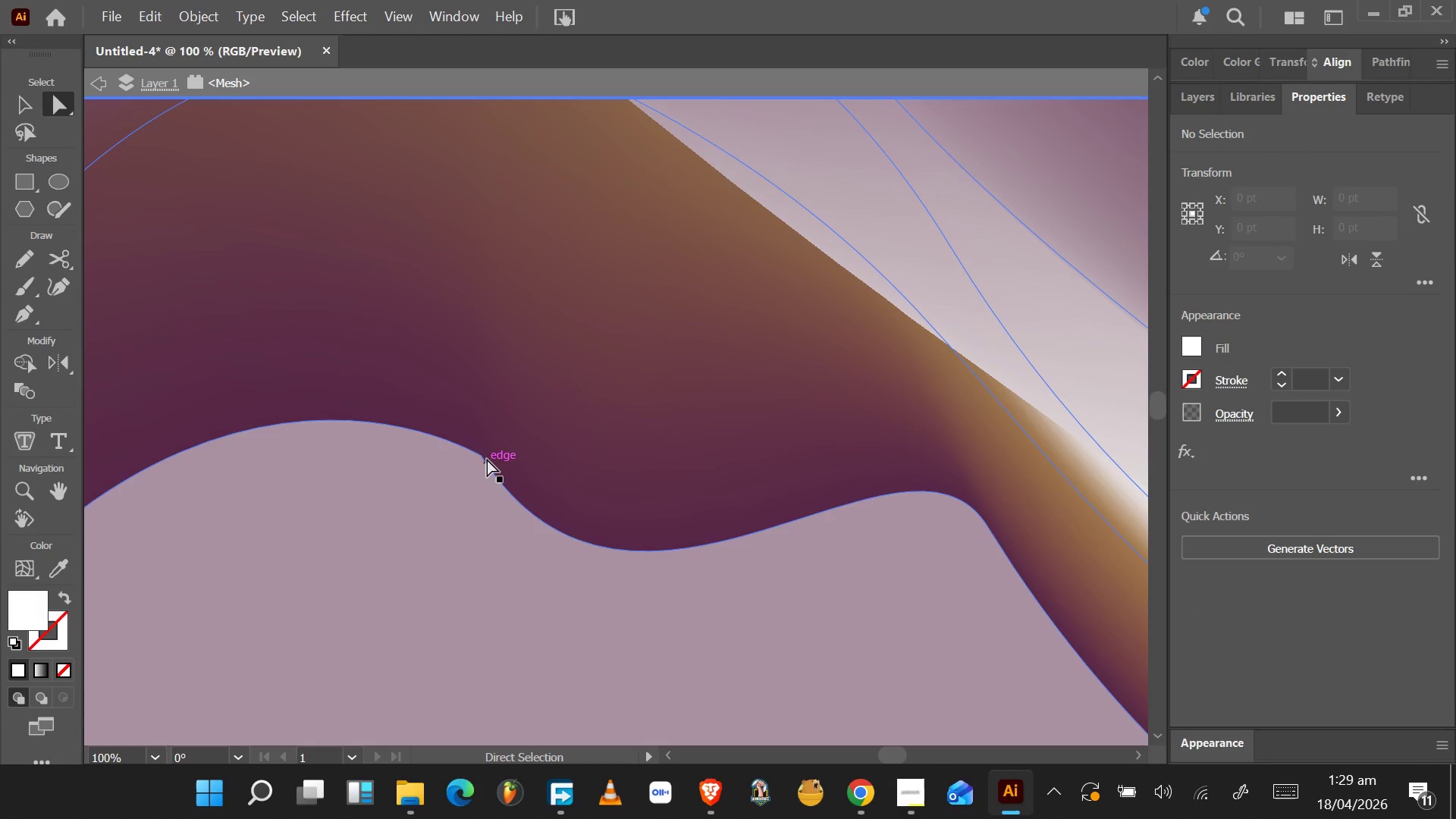 
left_click([482, 453])
 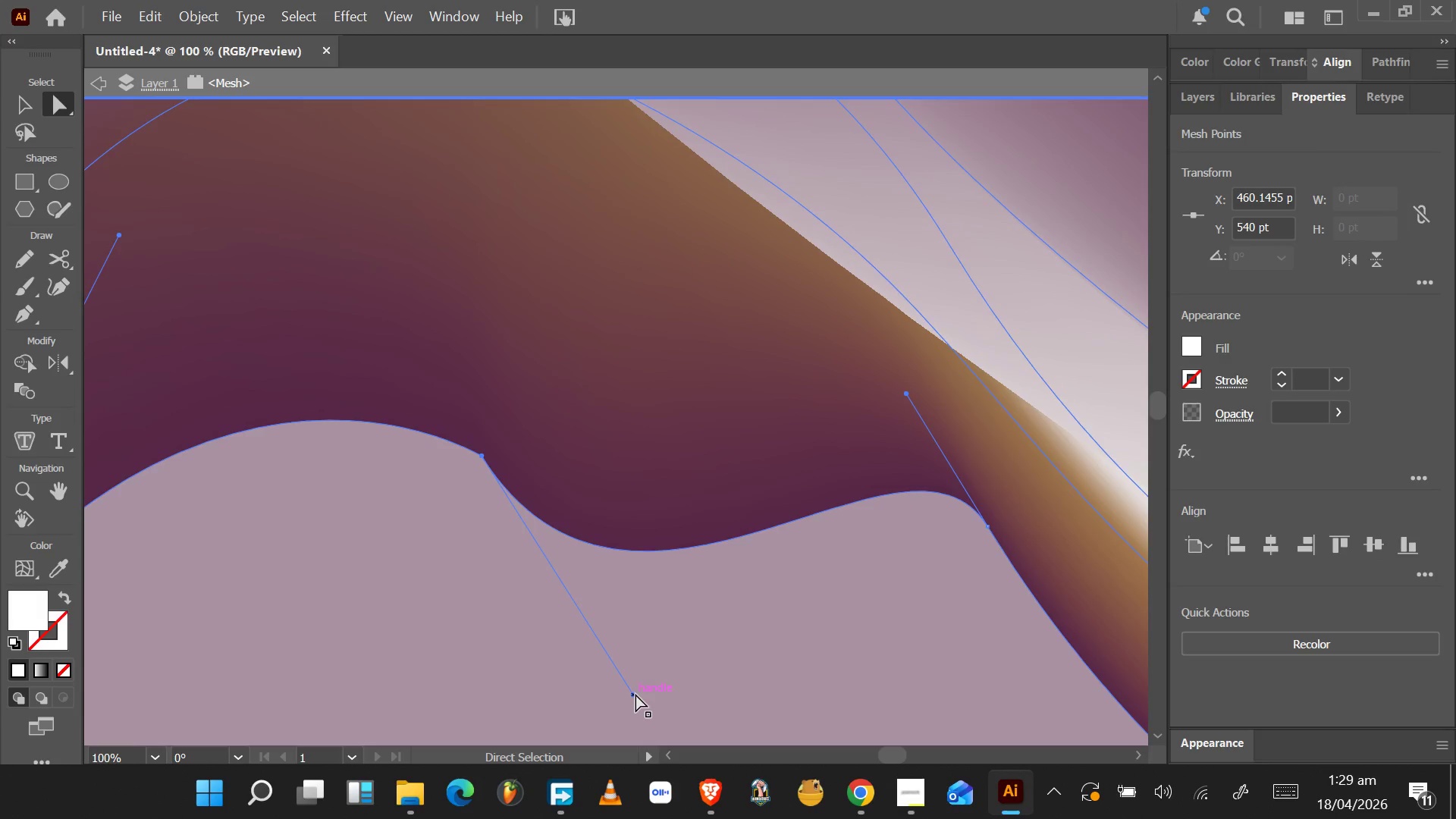 
left_click_drag(start_coordinate=[634, 695], to_coordinate=[755, 700])
 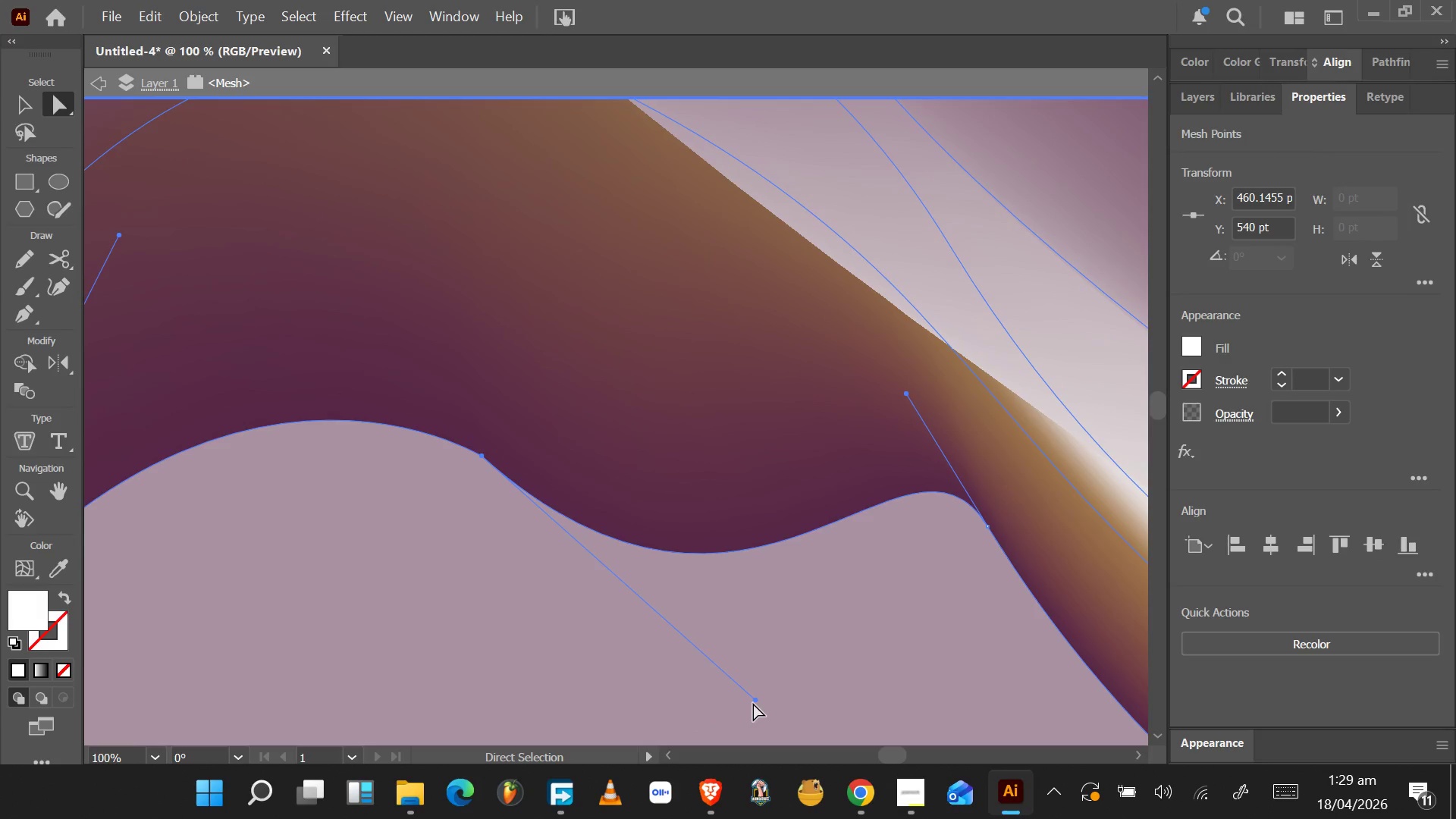 
left_click_drag(start_coordinate=[755, 703], to_coordinate=[771, 701])
 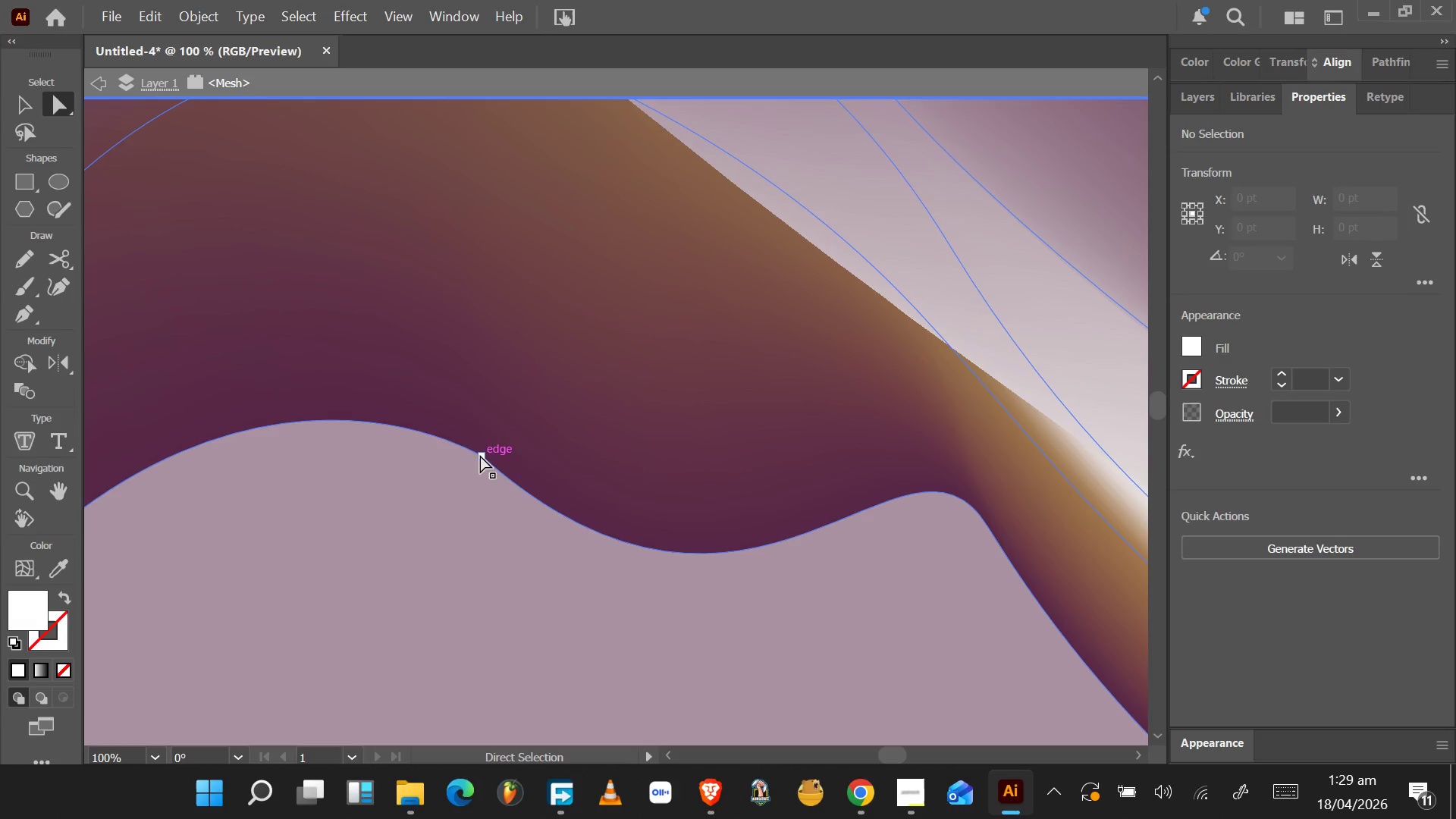 
left_click([482, 456])
 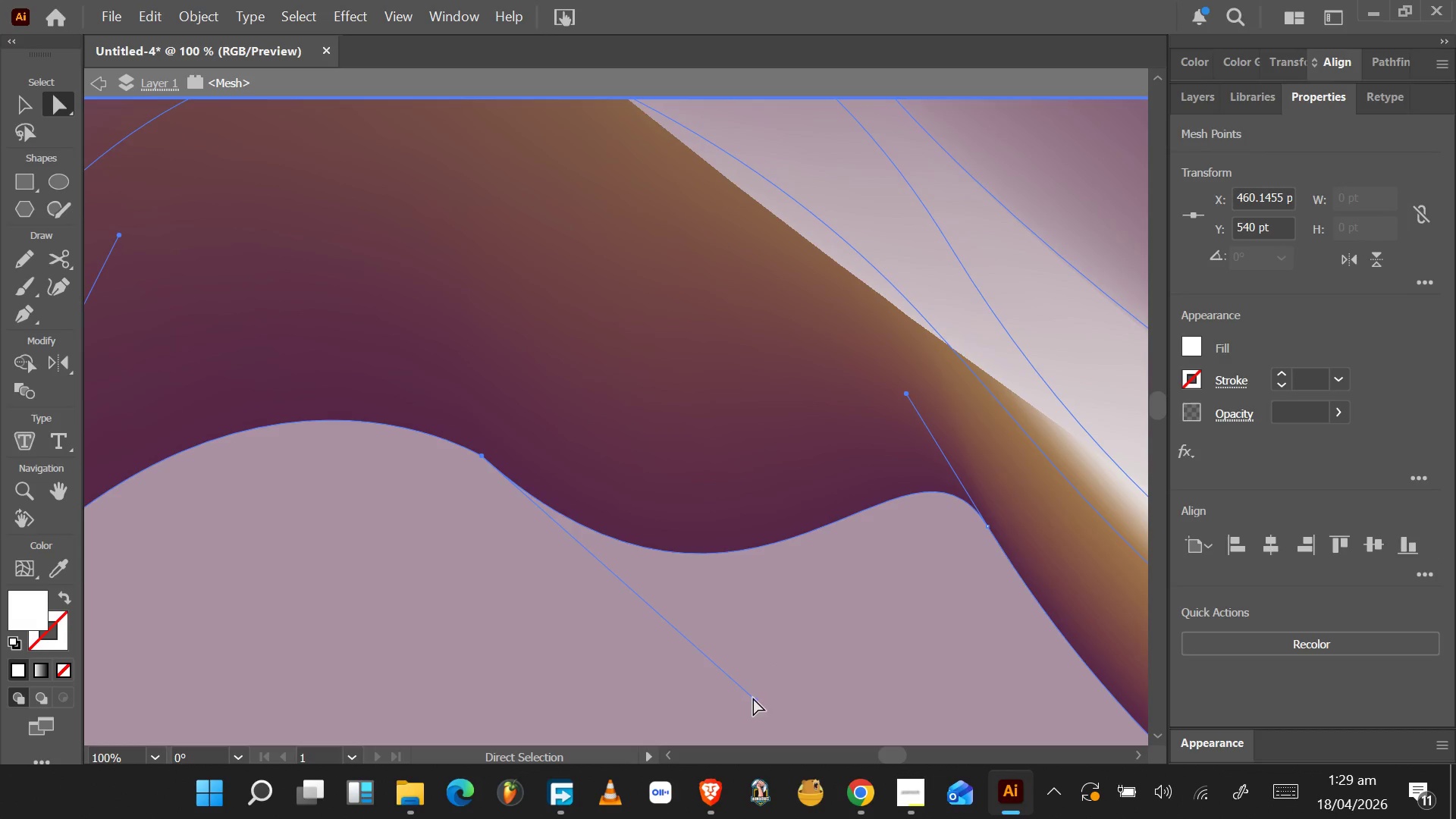 
left_click_drag(start_coordinate=[757, 700], to_coordinate=[810, 696])
 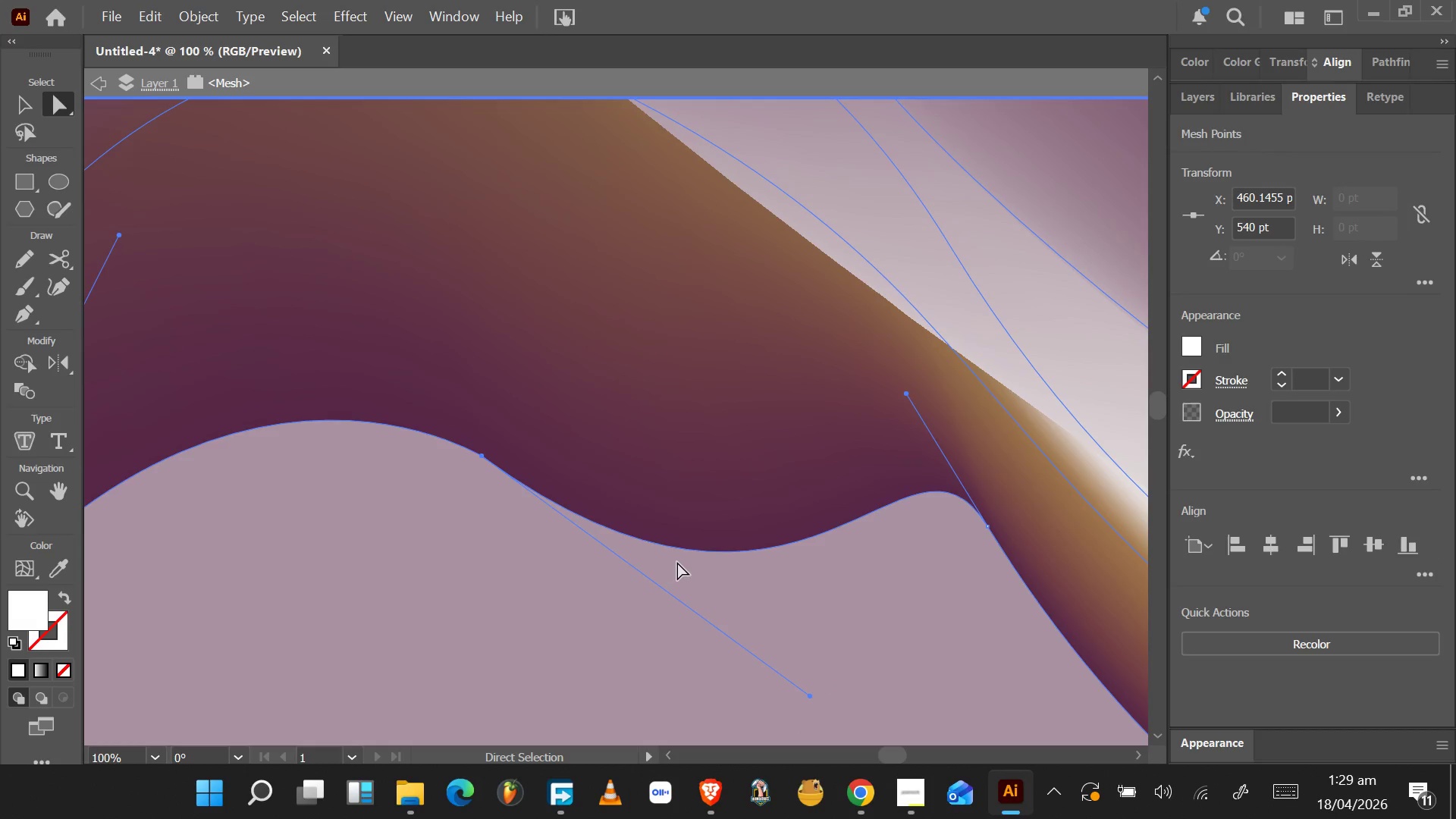 
hold_key(key=AltLeft, duration=1.19)
scroll: coordinate [677, 551], scroll_direction: down, amount: 5.0
 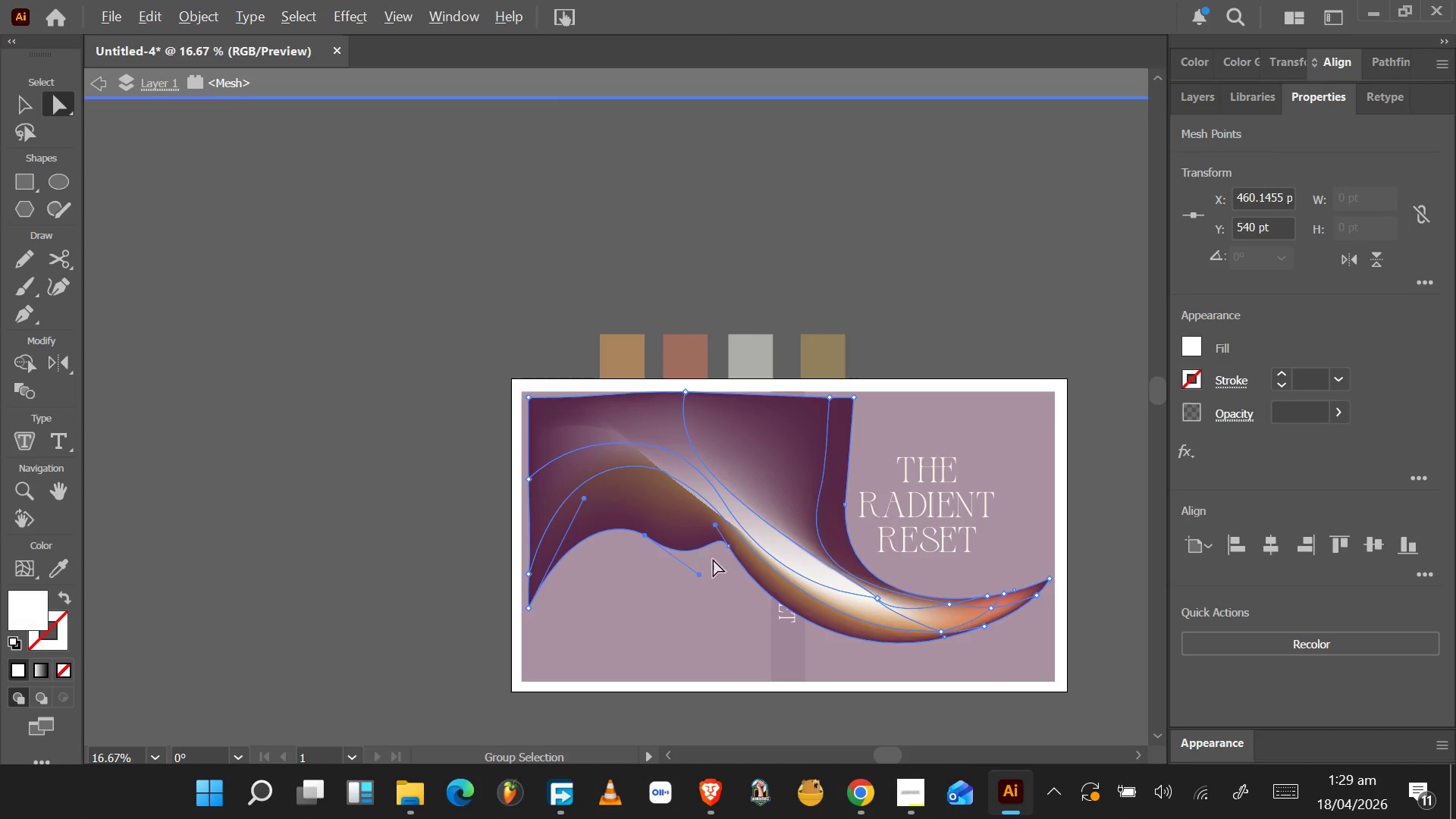 
hold_key(key=AltLeft, duration=0.73)
scroll: coordinate [730, 559], scroll_direction: up, amount: 3.0
 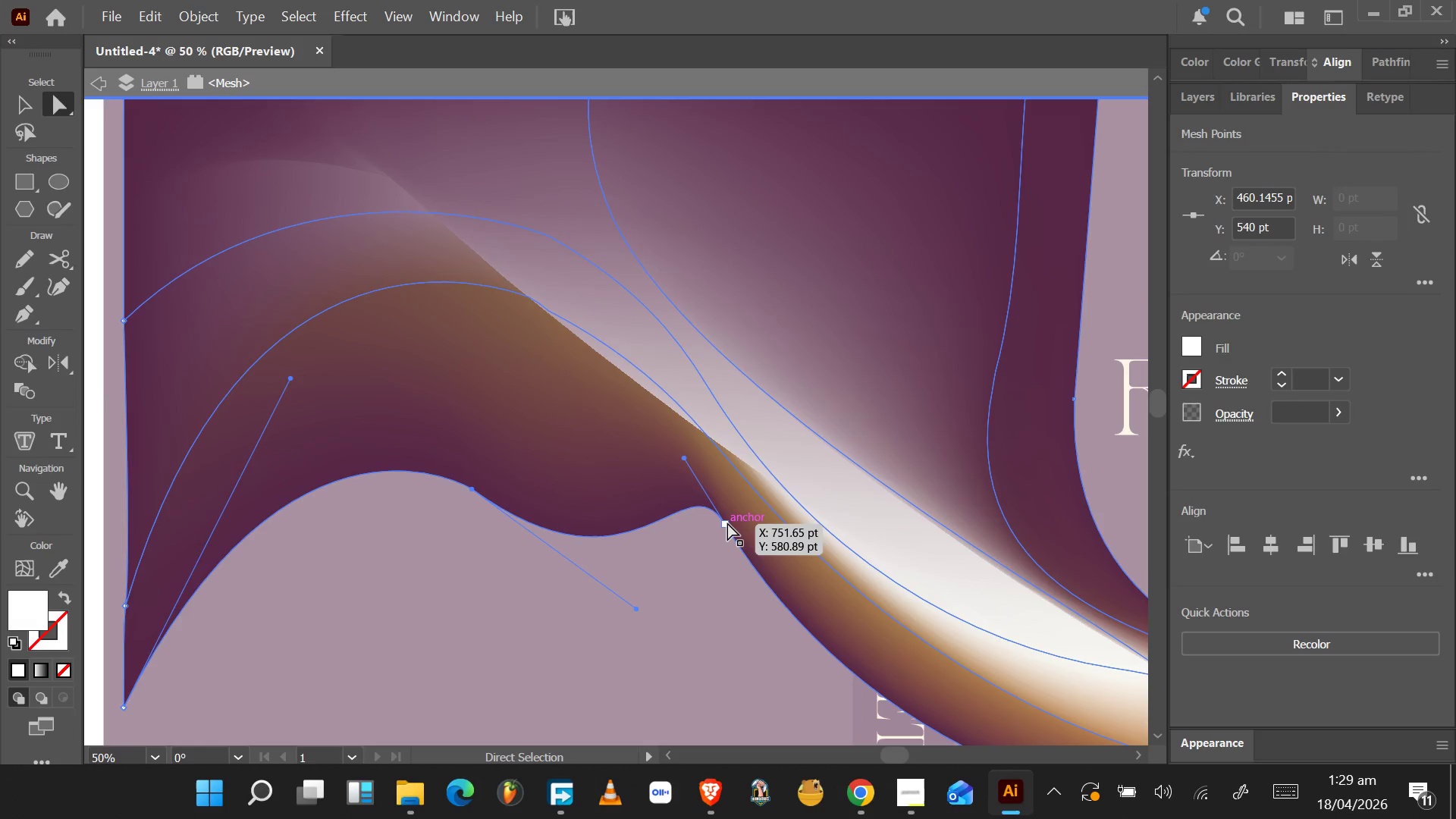 
left_click_drag(start_coordinate=[727, 522], to_coordinate=[700, 589])
 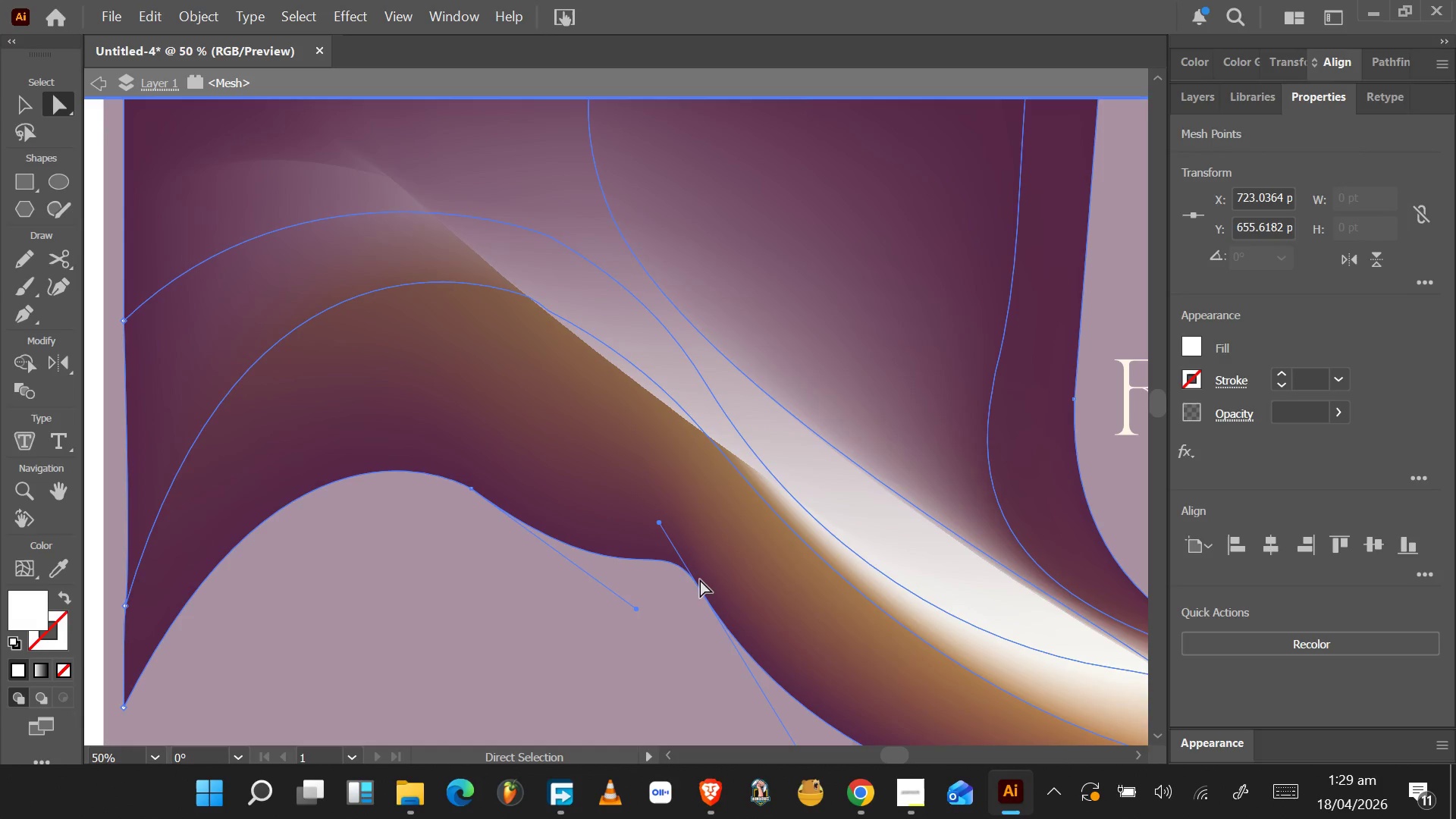 
hold_key(key=AltLeft, duration=0.89)
scroll: coordinate [700, 575], scroll_direction: down, amount: 4.0
 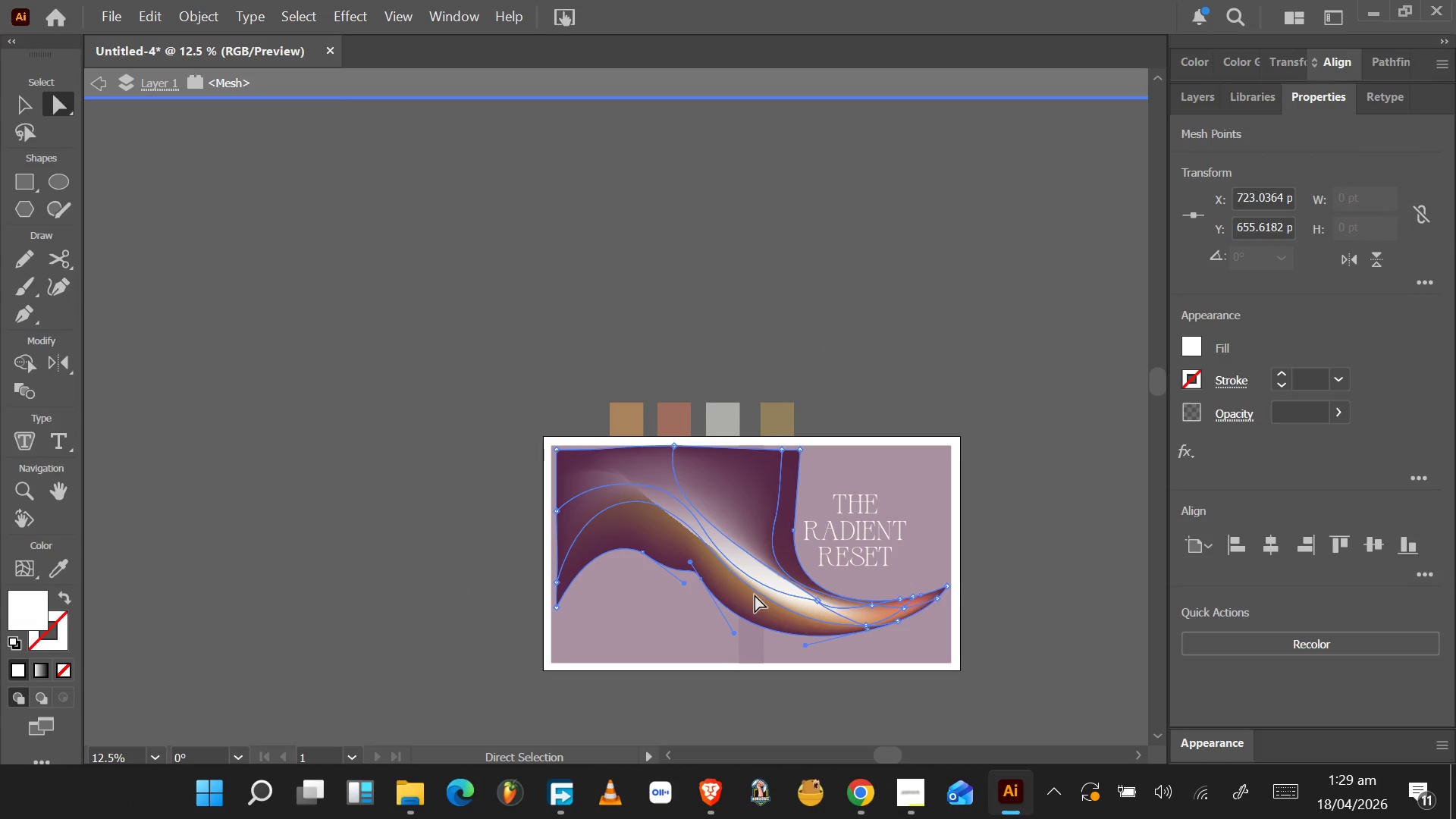 
hold_key(key=AltLeft, duration=0.88)
scroll: coordinate [491, 445], scroll_direction: up, amount: 4.0
 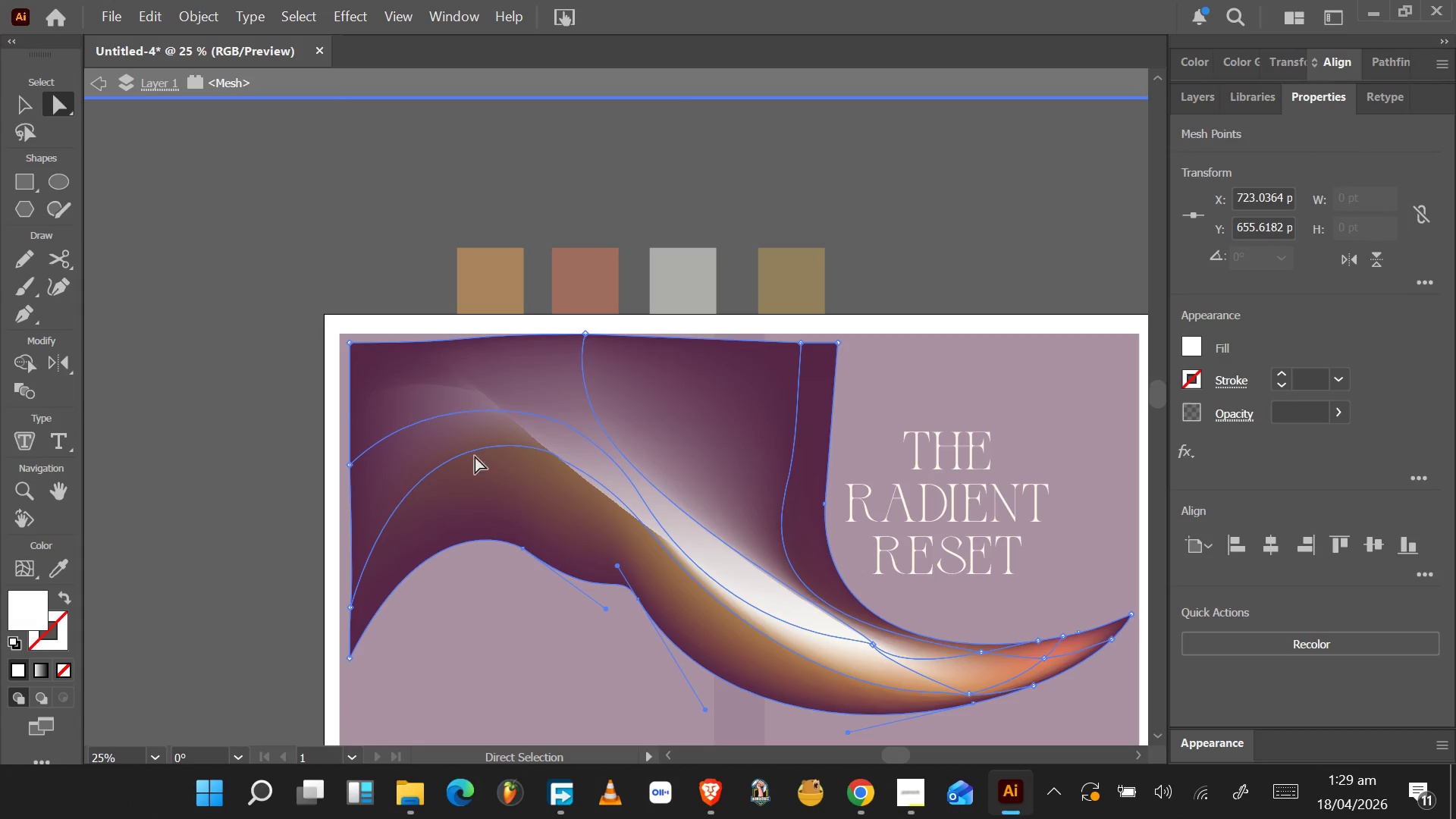 
hold_key(key=AltLeft, duration=0.33)
scroll: coordinate [466, 460], scroll_direction: down, amount: 6.0
 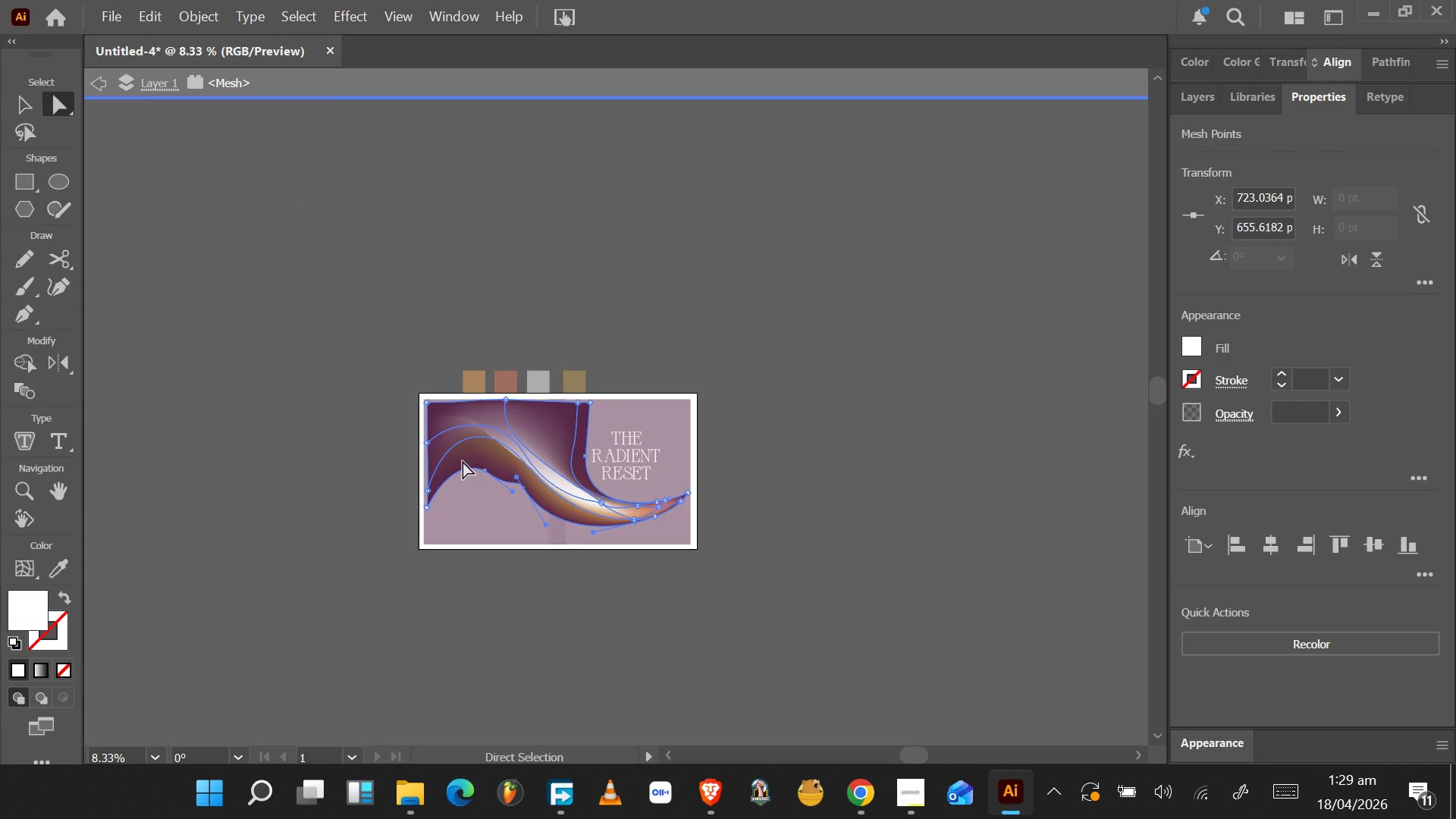 
hold_key(key=AltLeft, duration=0.41)
scroll: coordinate [439, 463], scroll_direction: up, amount: 2.0
 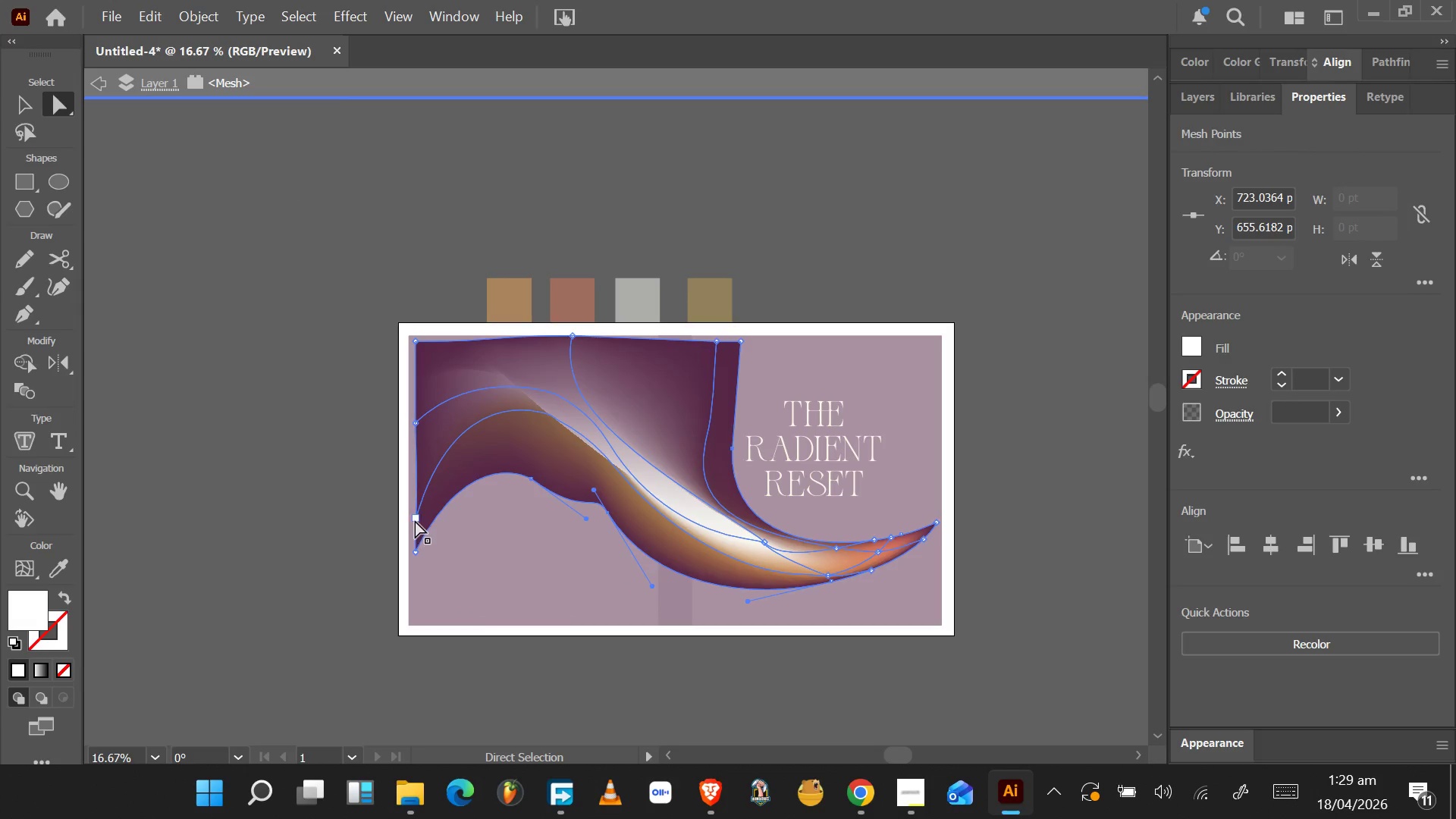 
left_click([415, 519])
 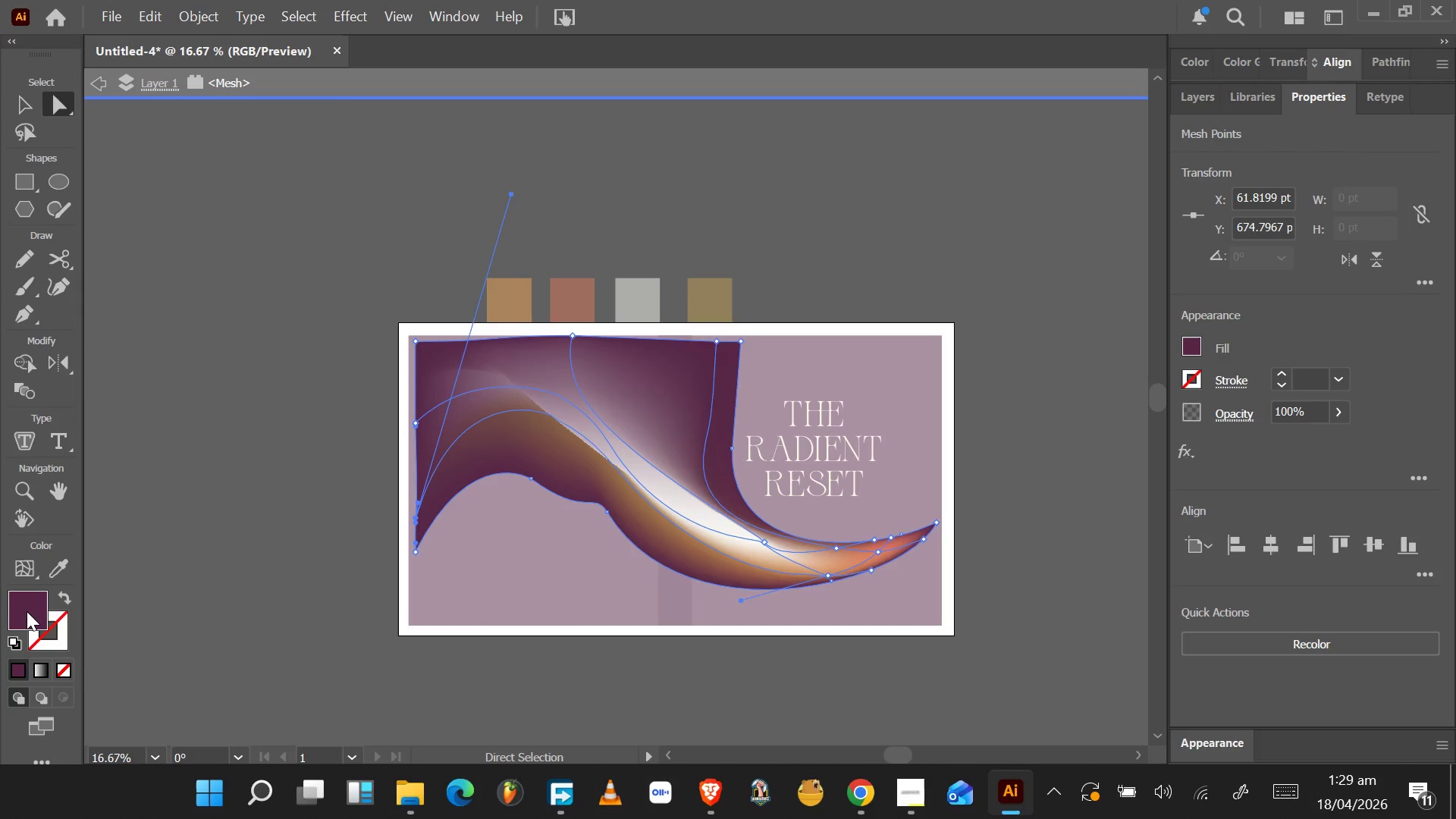 
double_click([27, 611])
 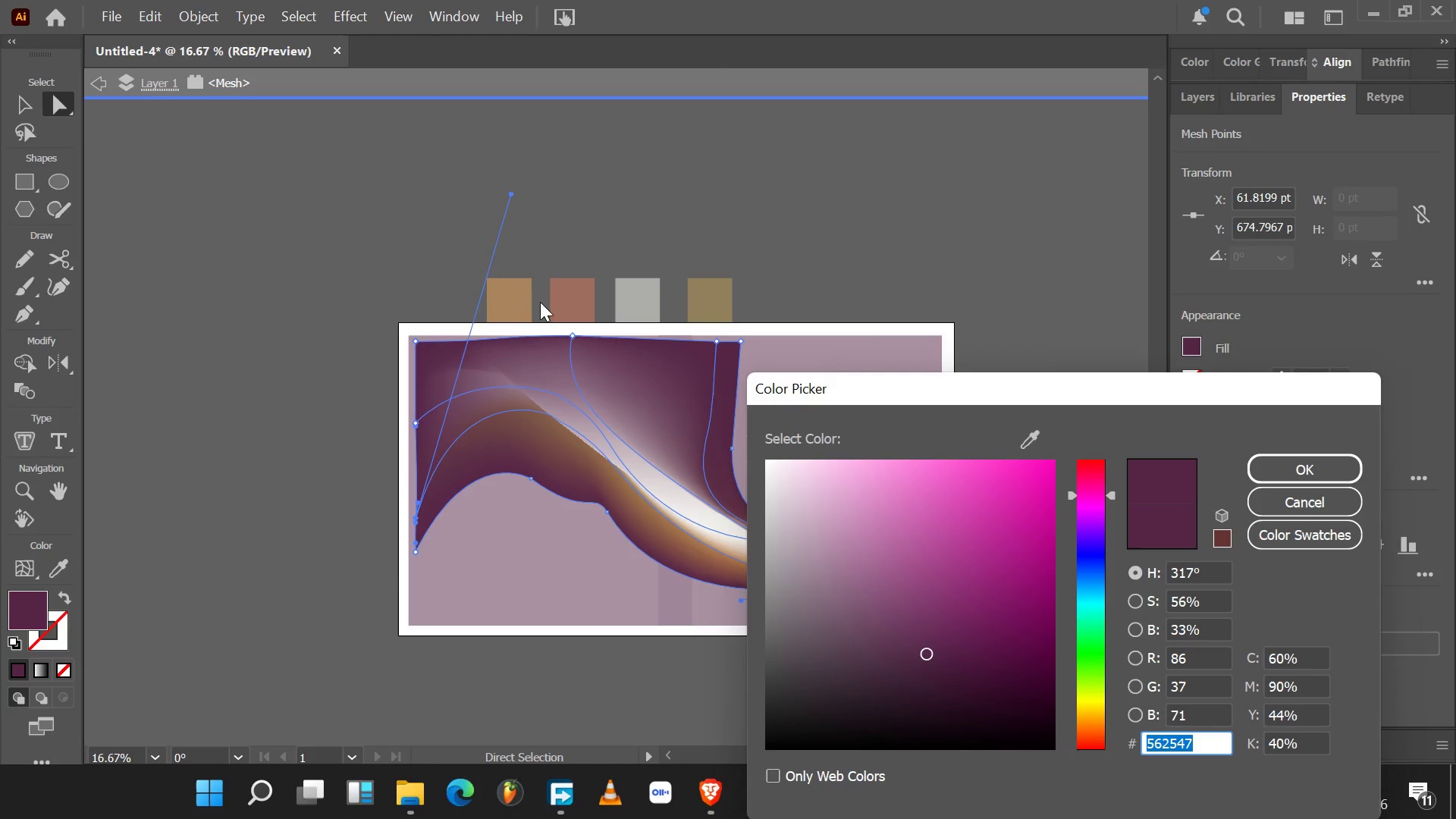 
wait(5.75)
 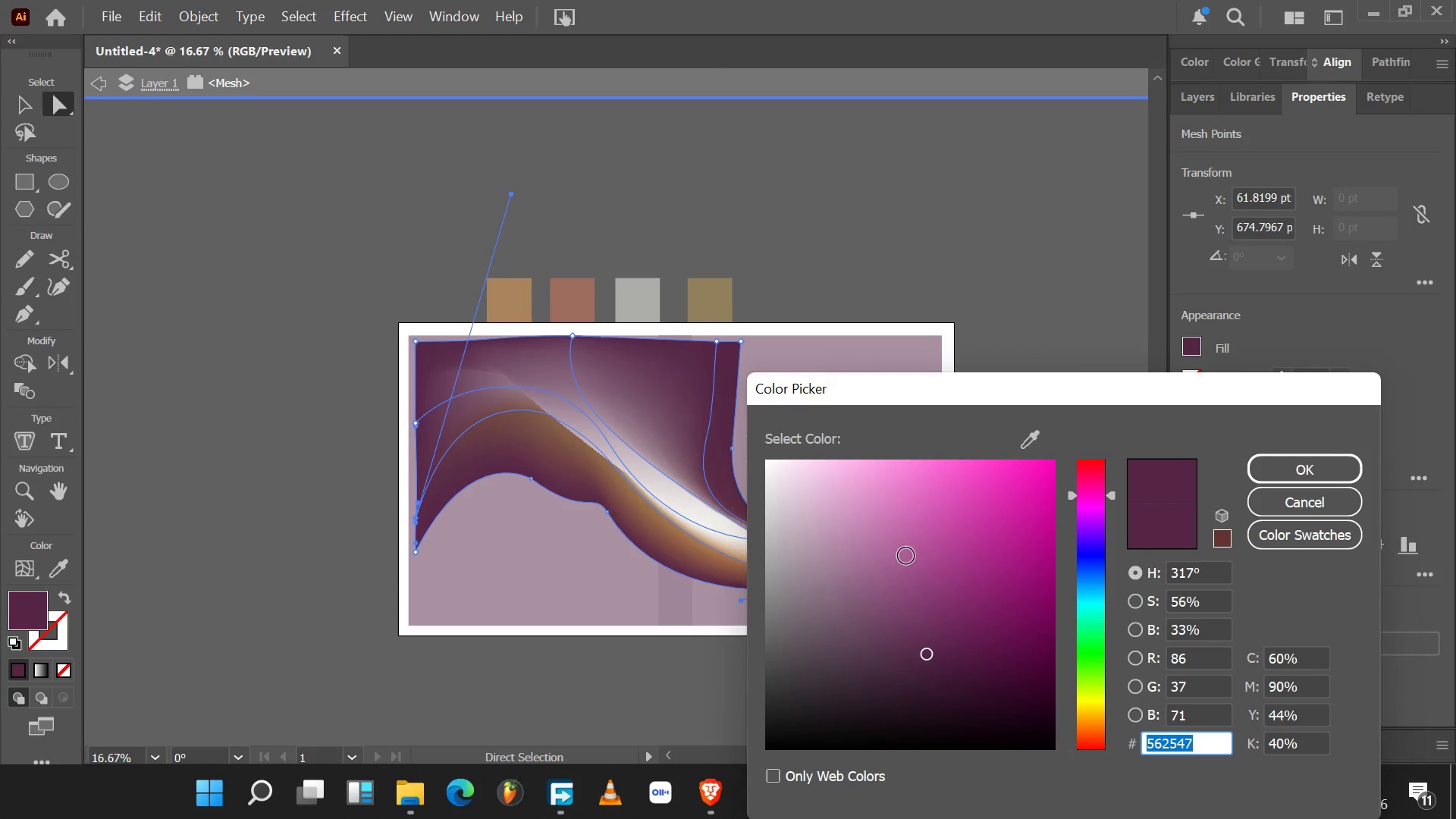 
left_click([1025, 439])
 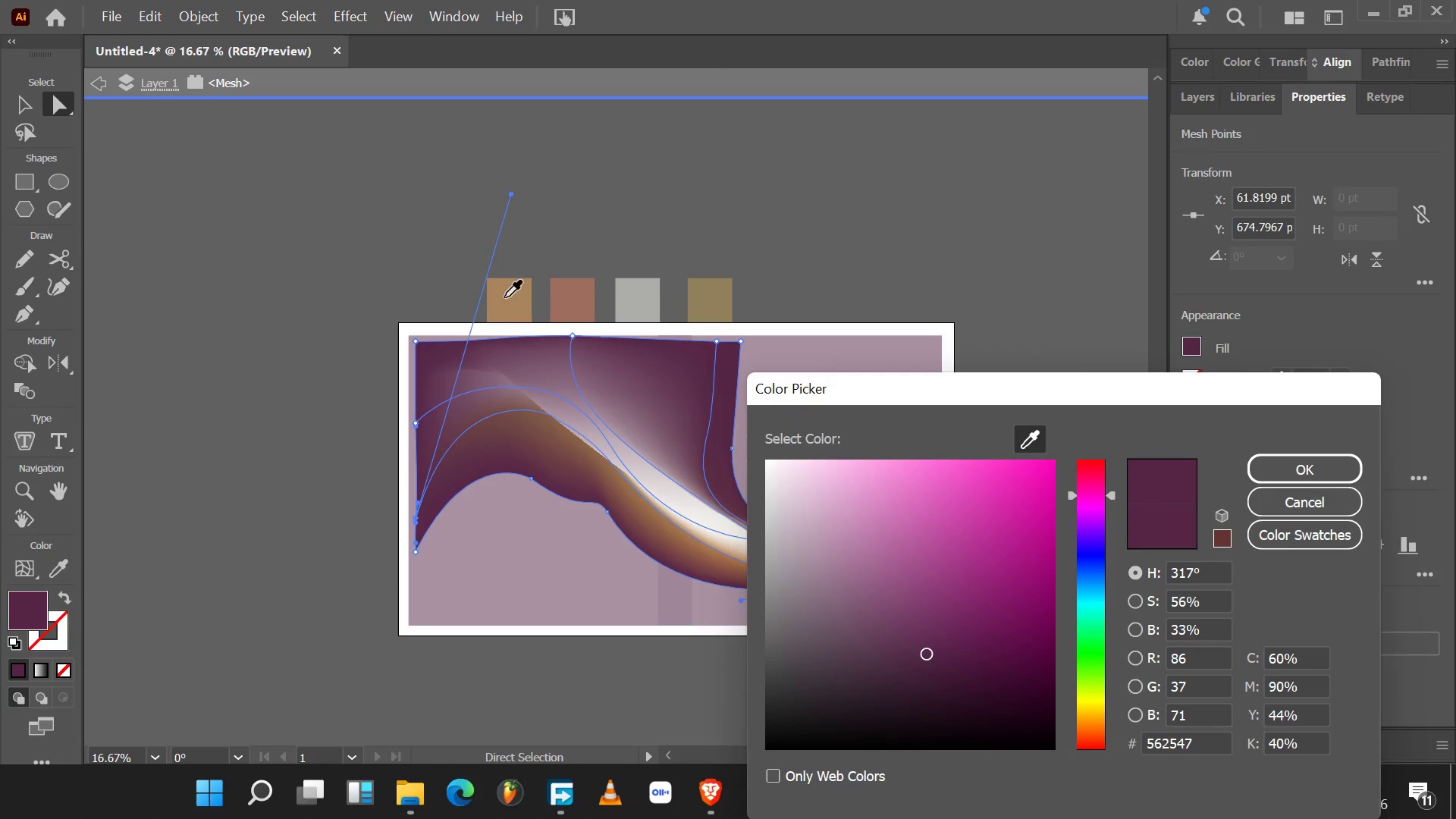 
left_click([504, 297])
 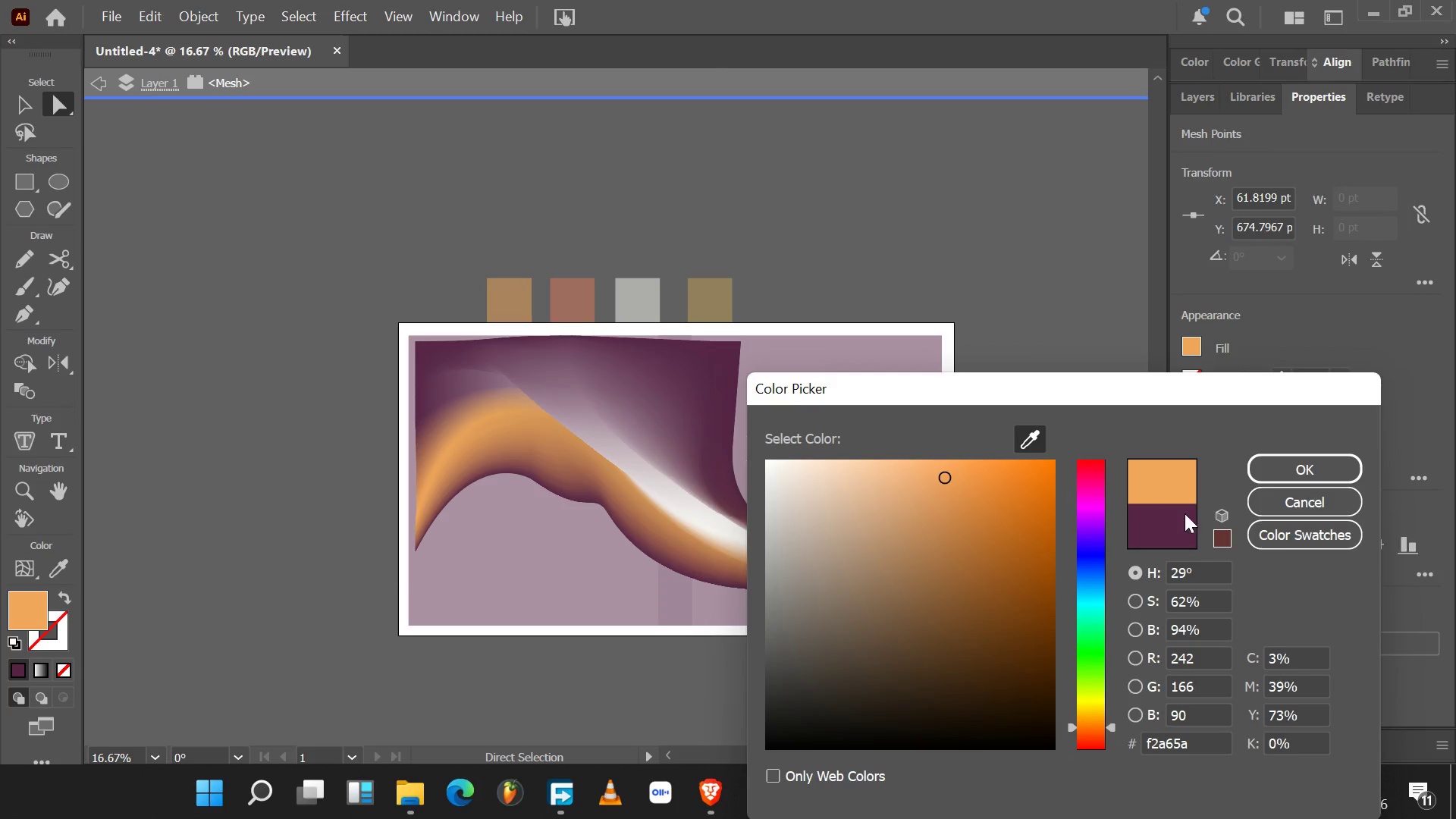 
left_click([1268, 472])
 